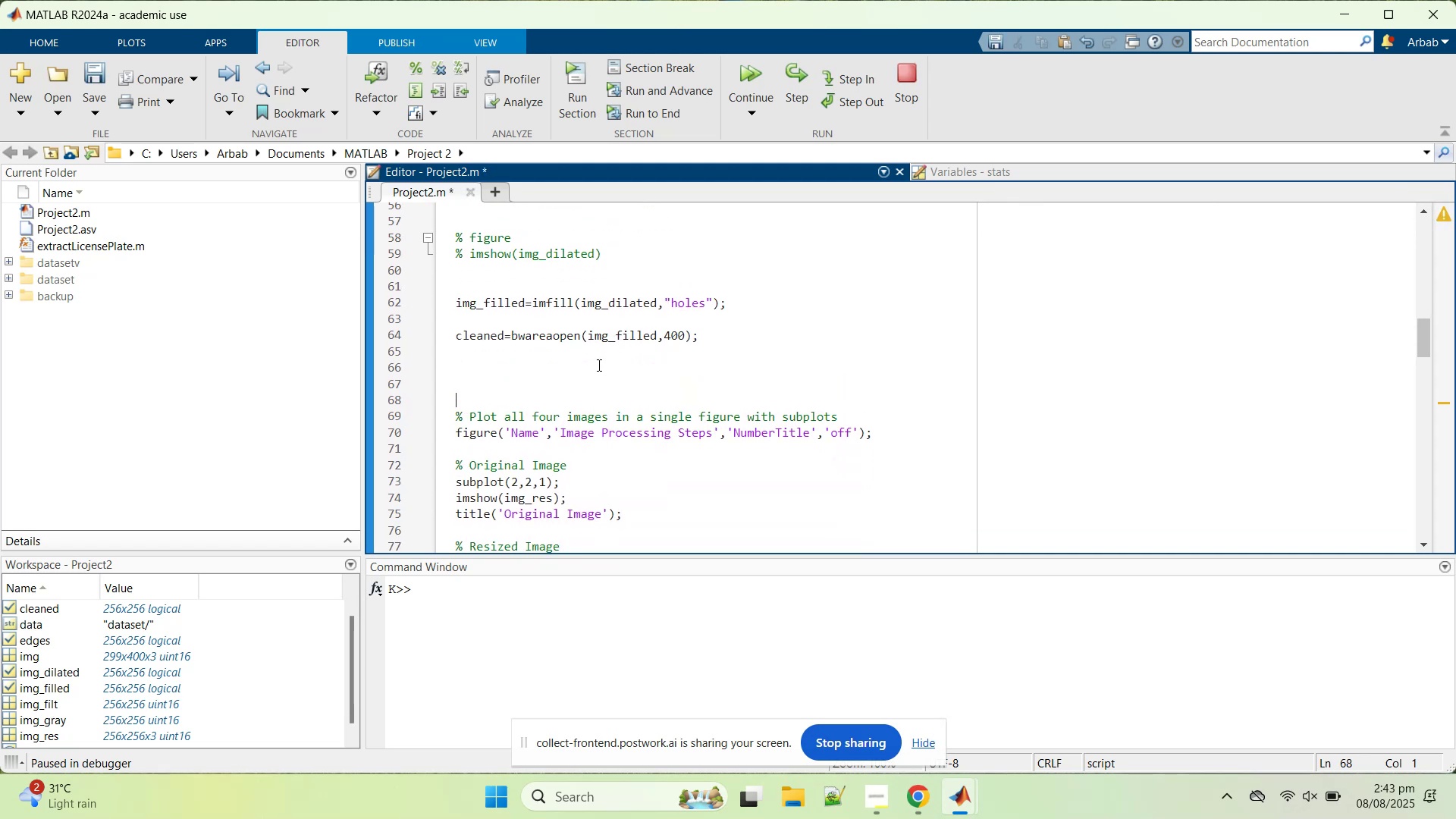 
key(Control+V)
 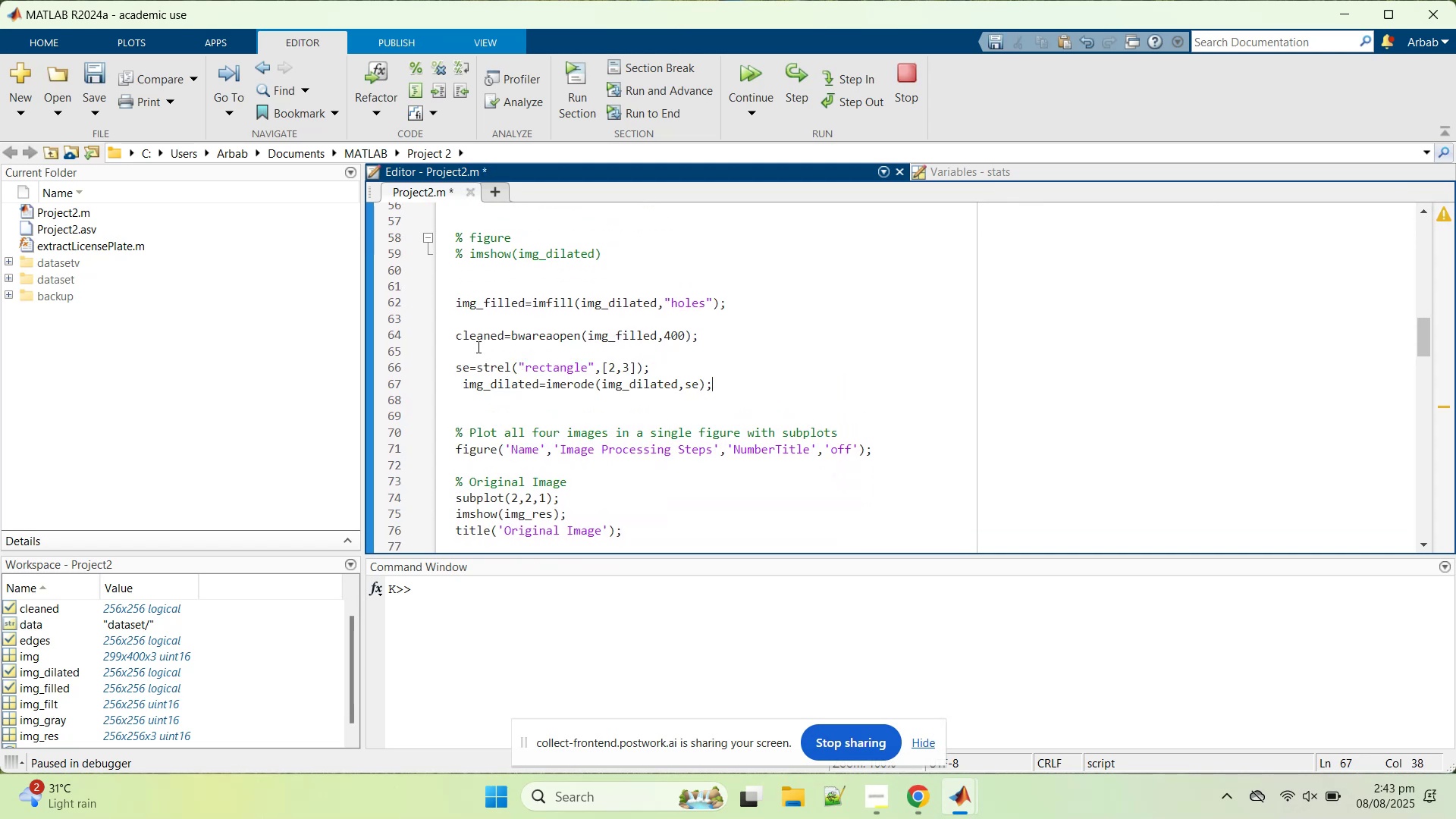 
double_click([480, 344])
 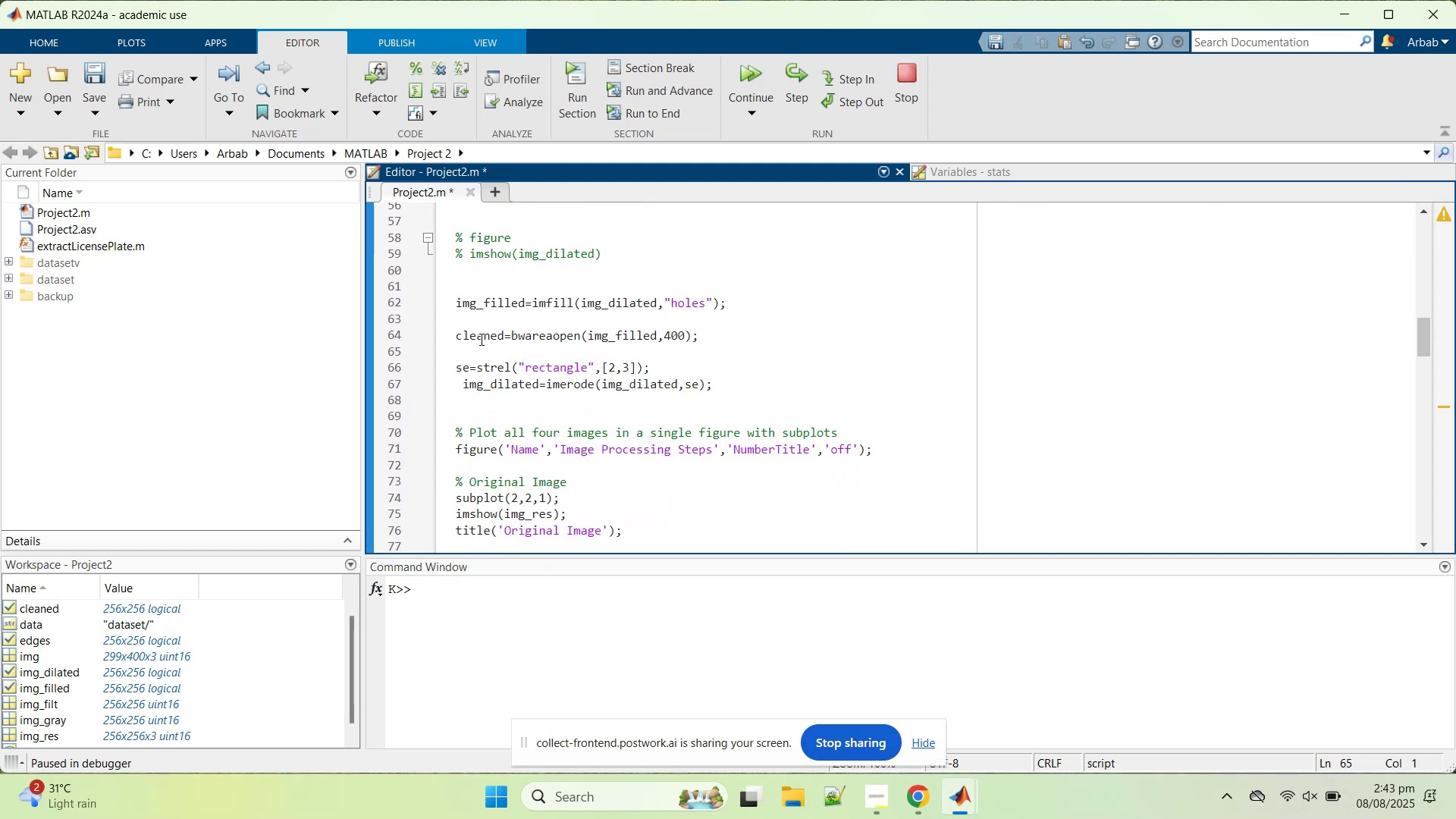 
double_click([480, 339])
 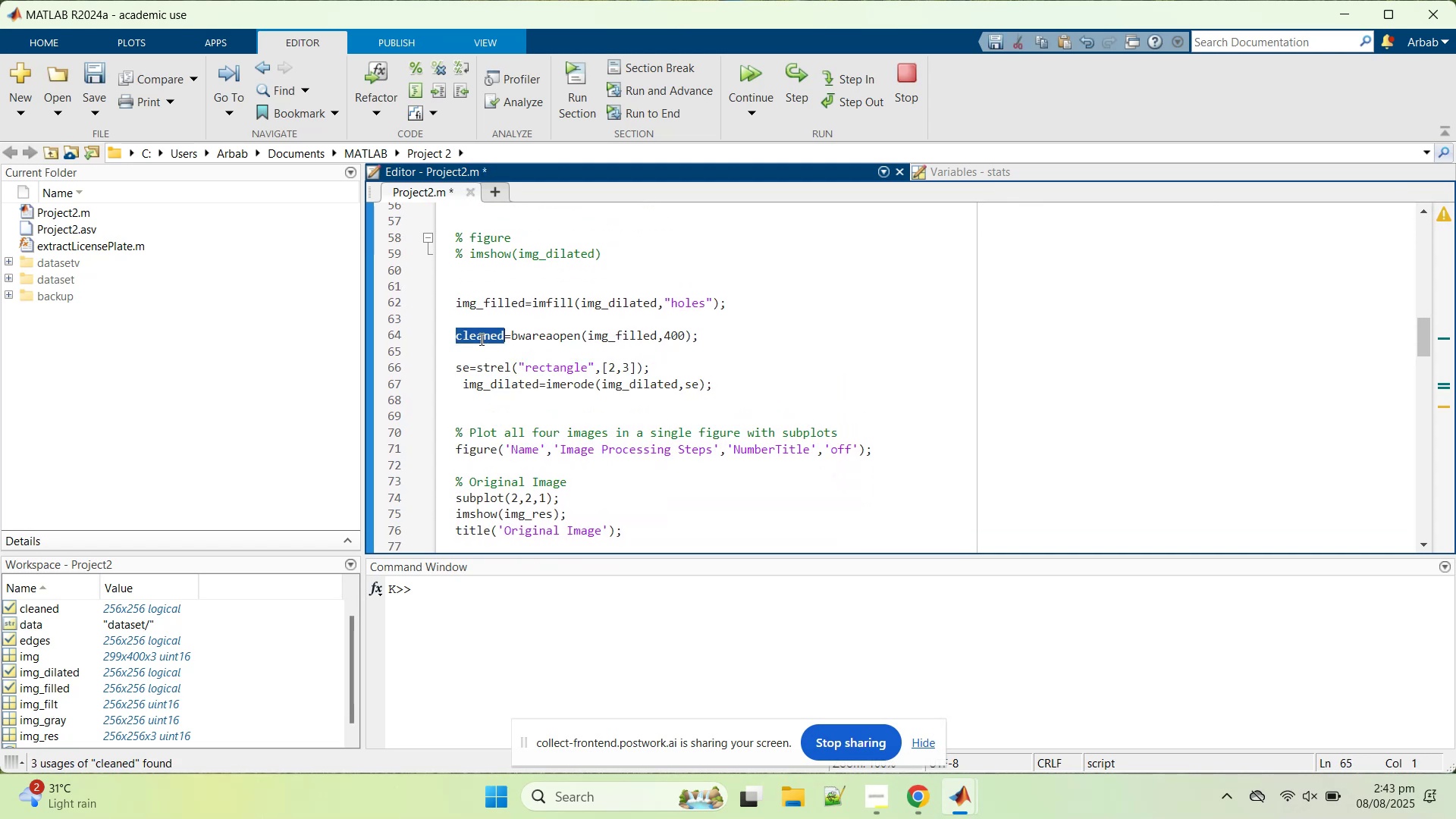 
key(Control+C)
 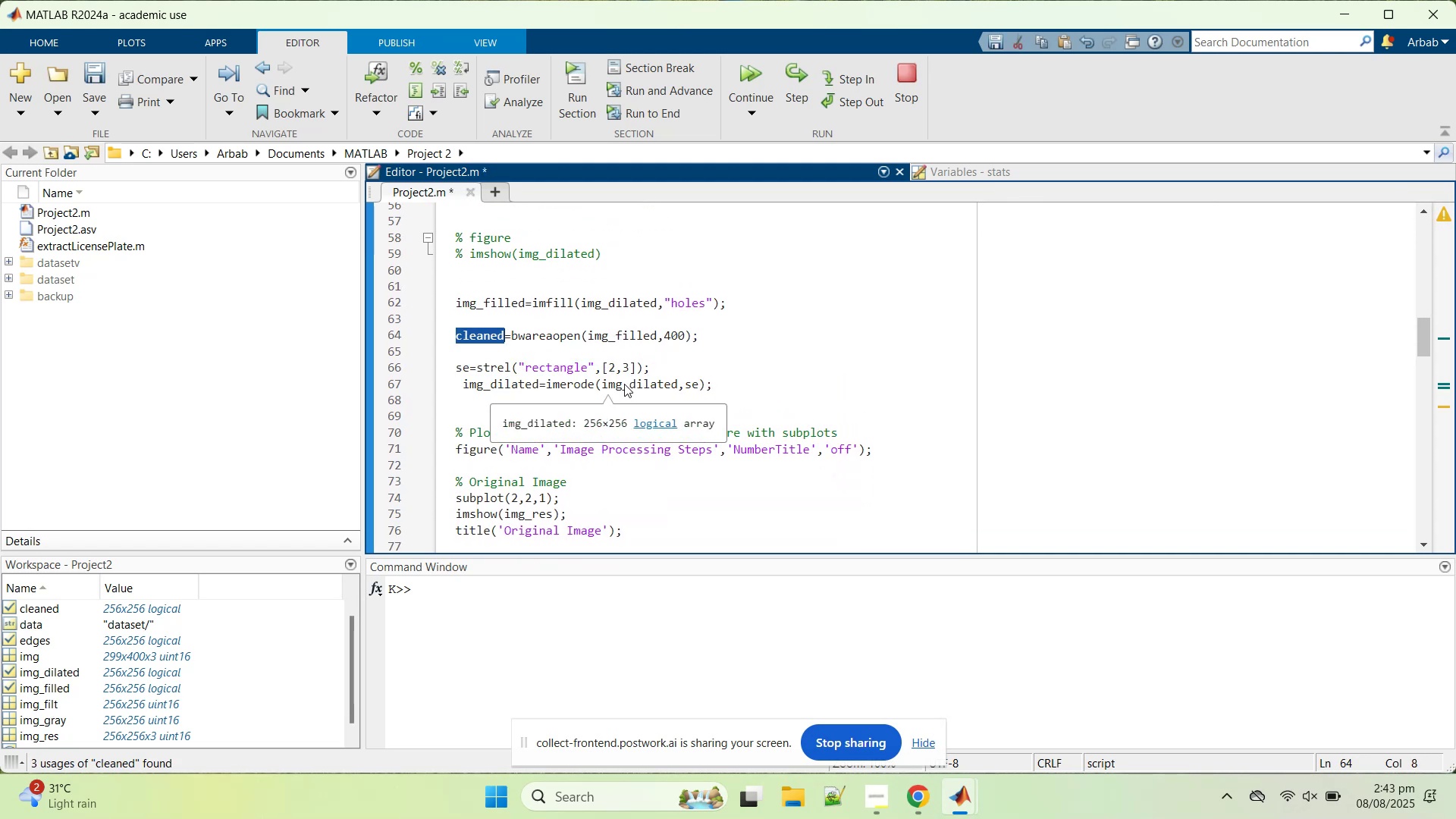 
double_click([625, 383])
 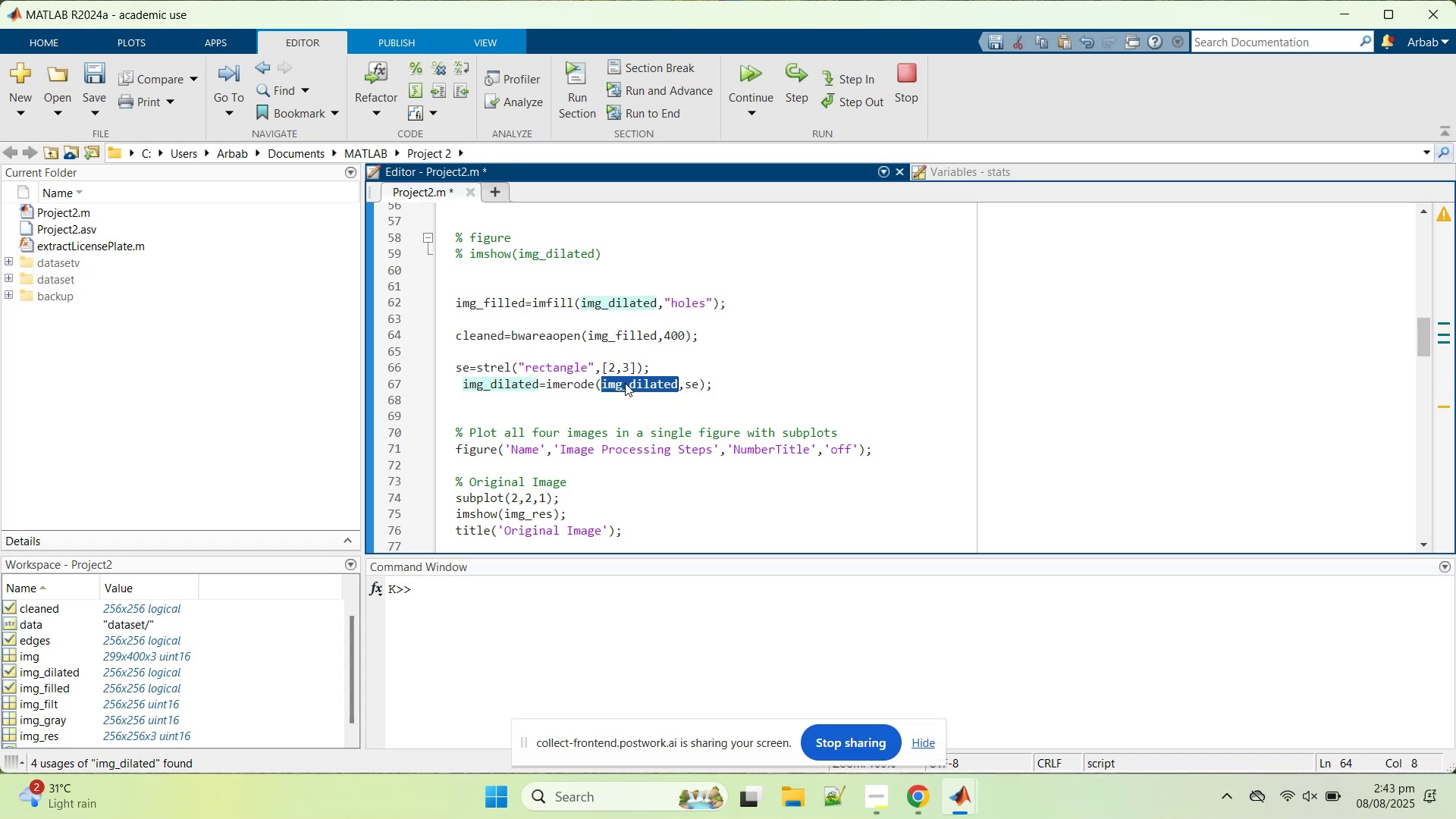 
key(Control+V)
 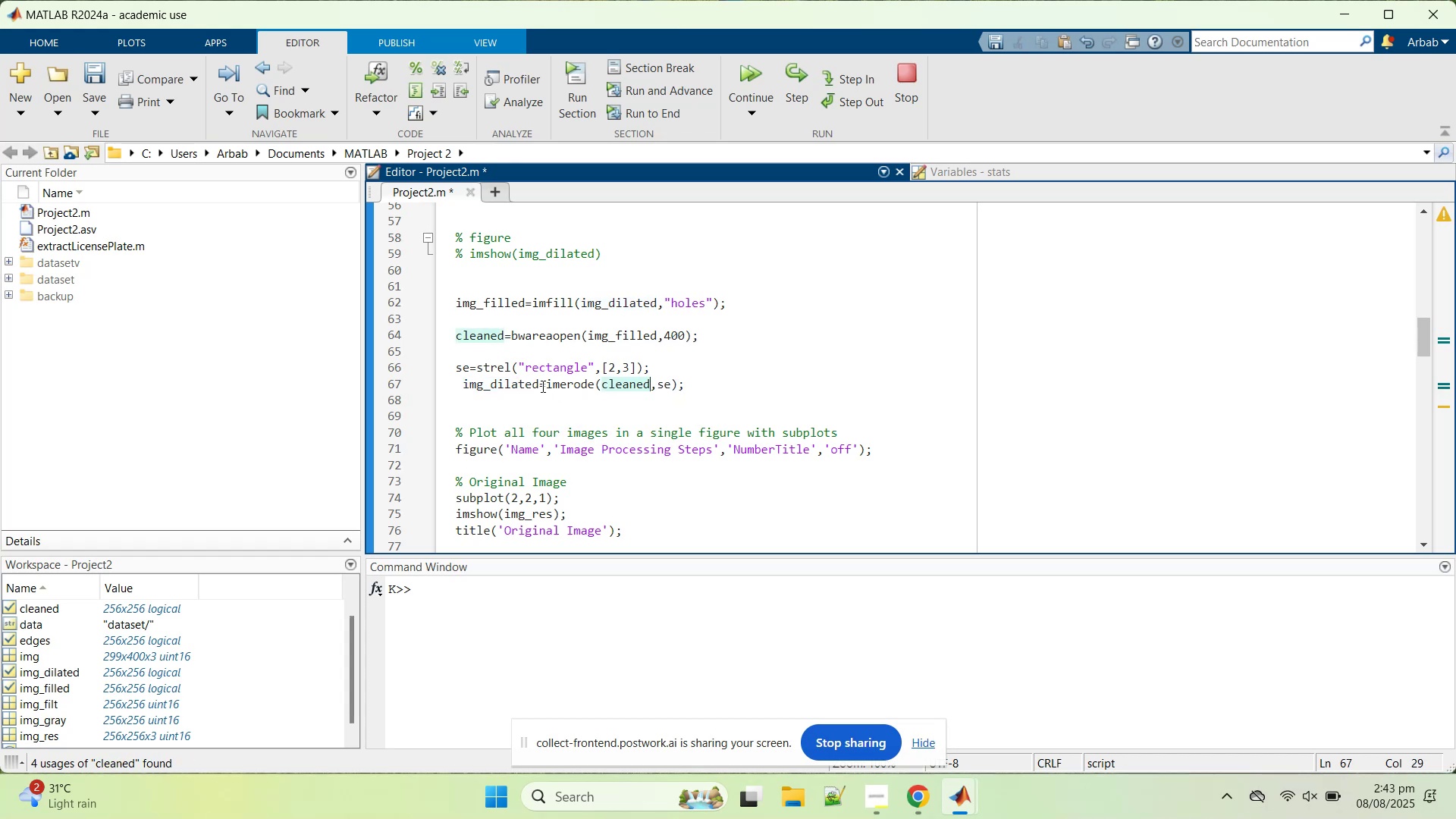 
left_click([540, 384])
 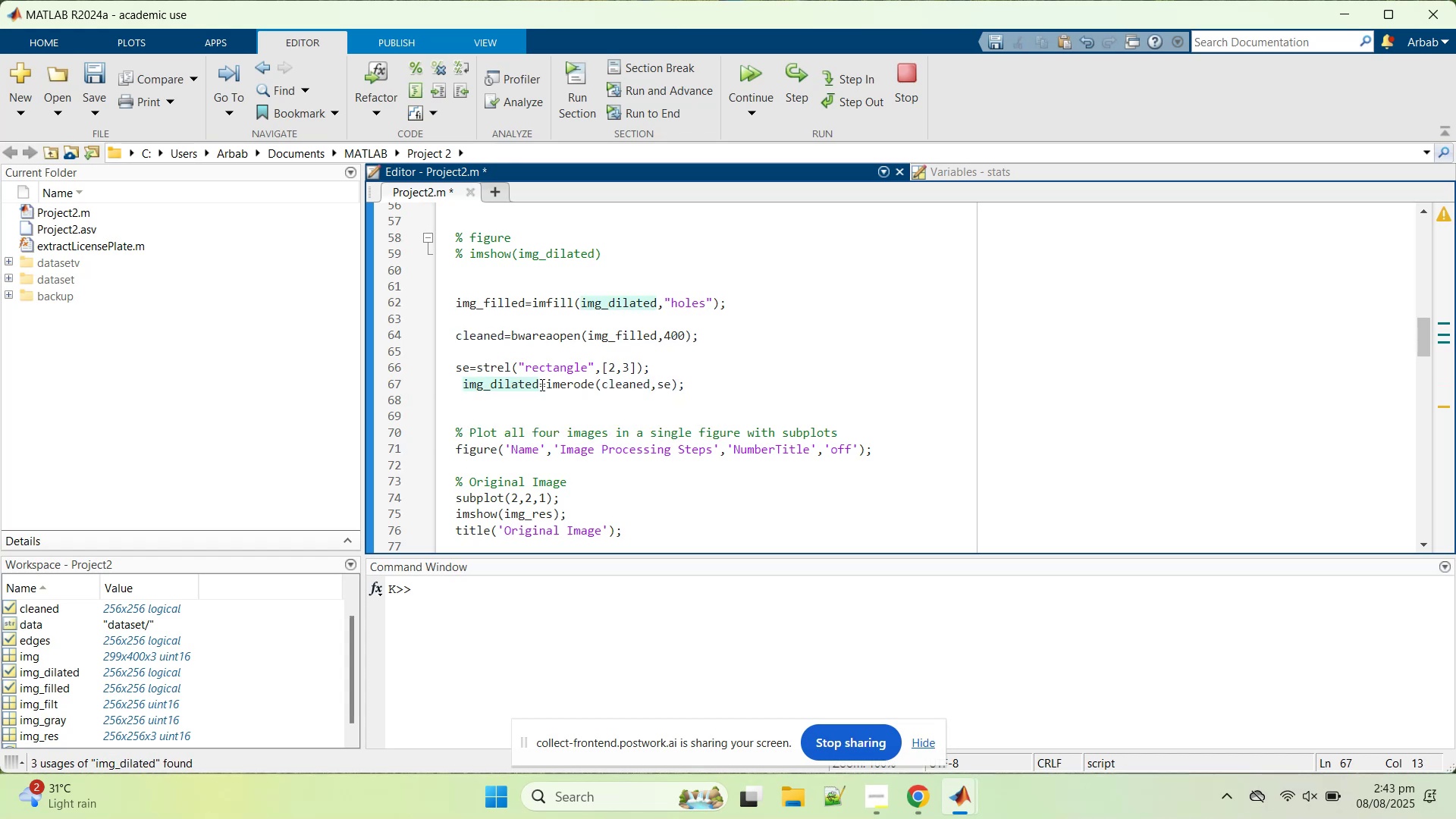 
left_click_drag(start_coordinate=[541, 384], to_coordinate=[466, 380])
 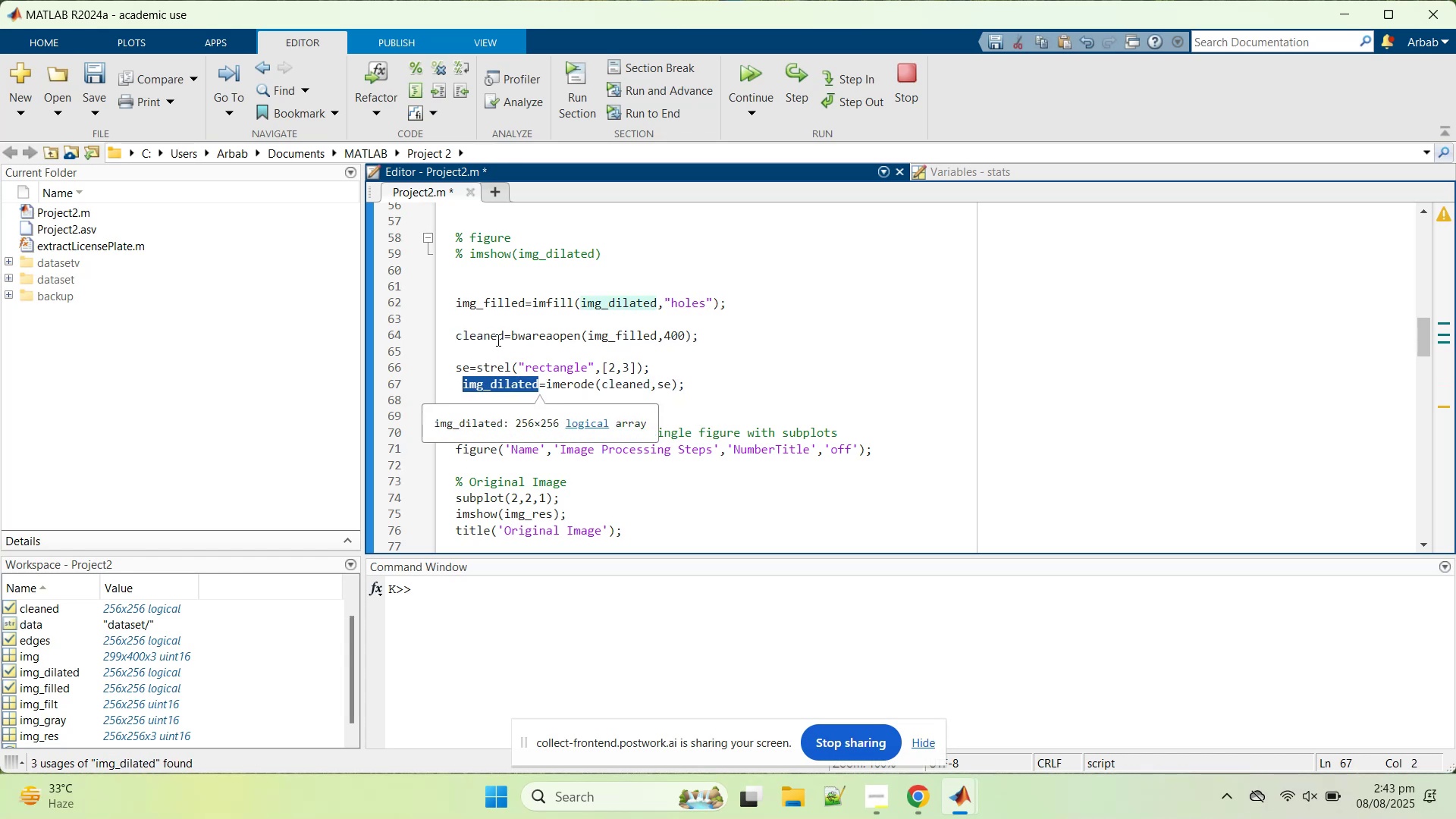 
key(Control+X)
 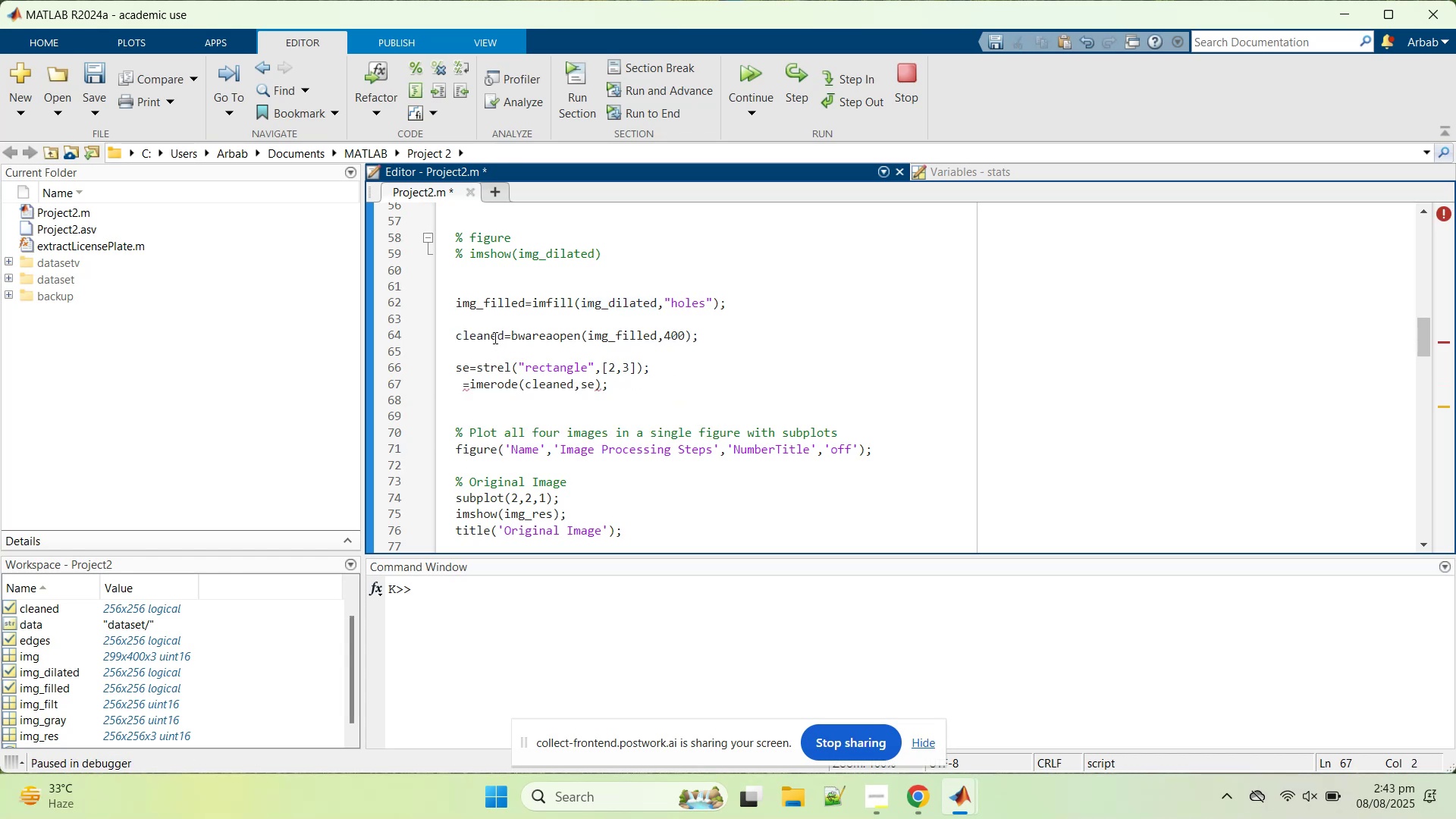 
double_click([494, 337])
 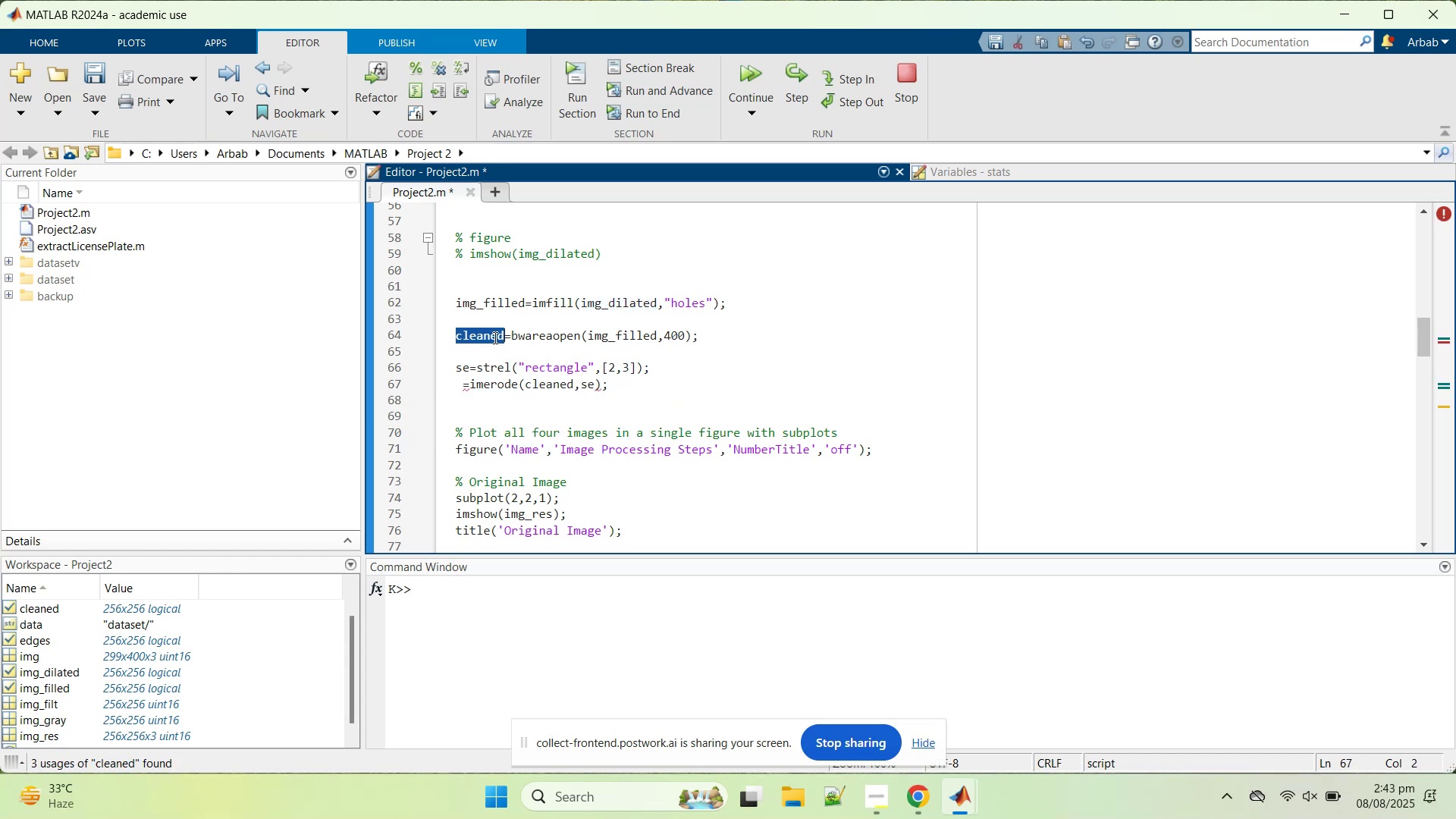 
key(Control+X)
 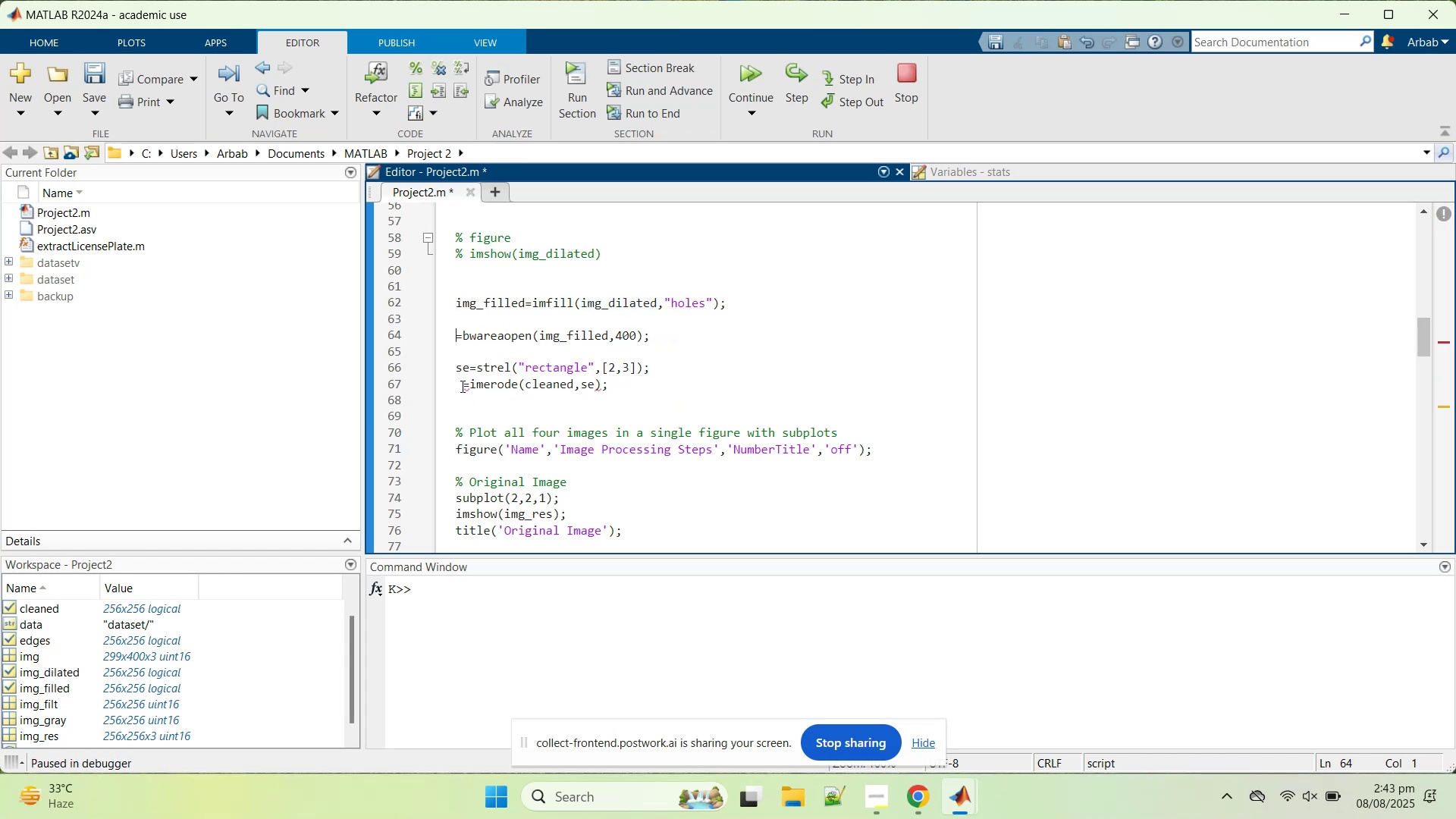 
key(Control+Z)
 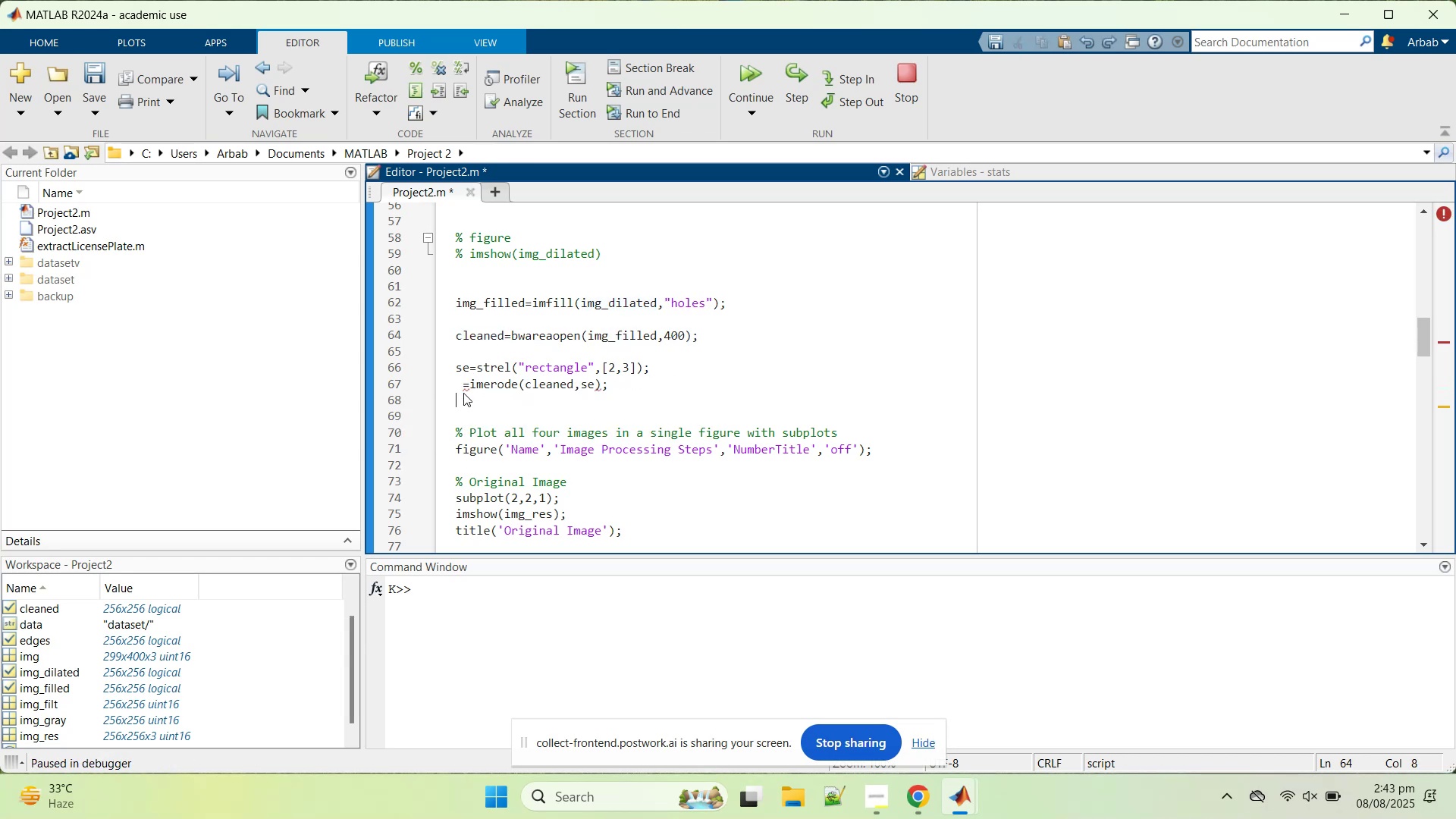 
double_click([470, 389])
 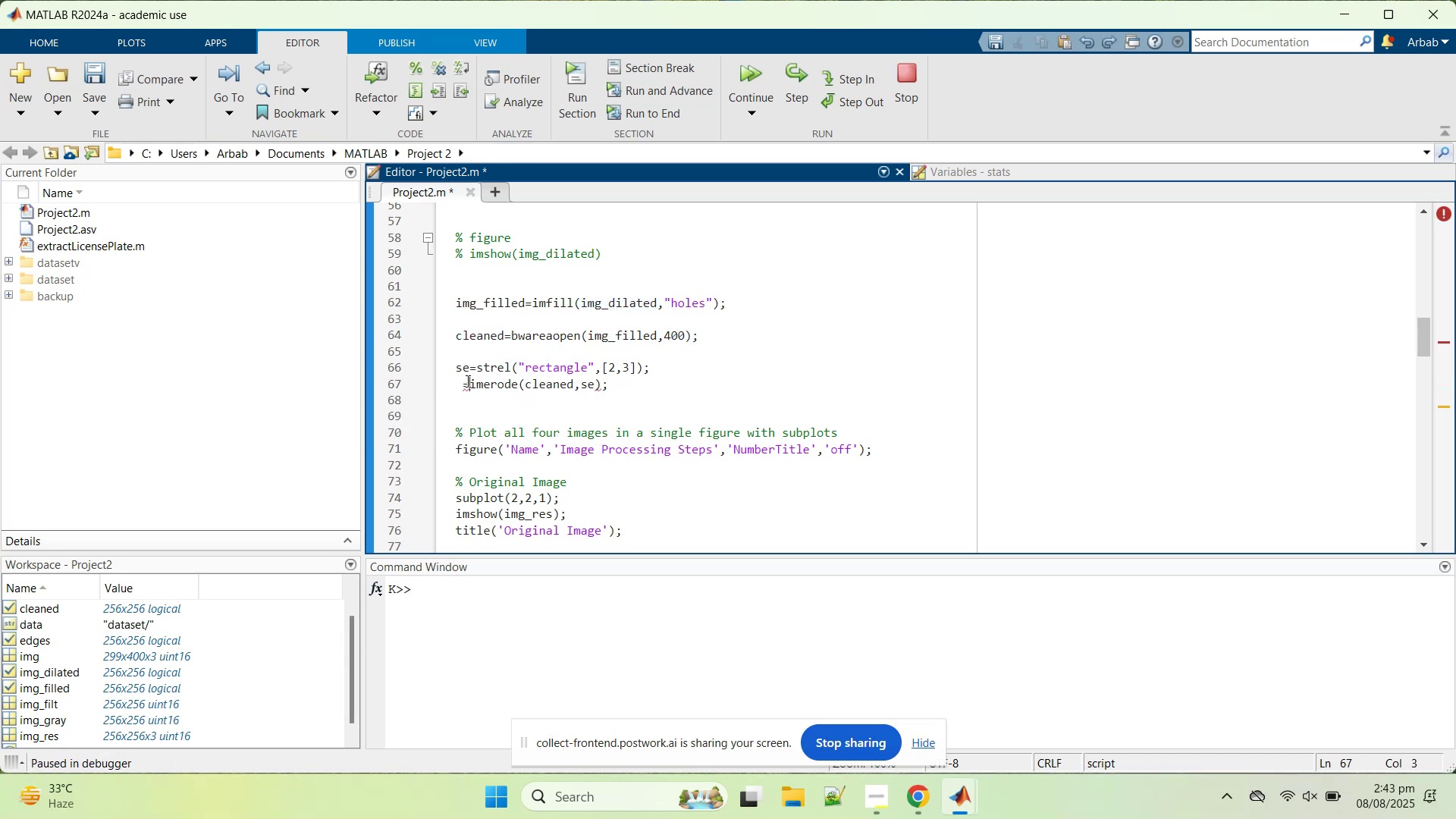 
triple_click([466, 381])
 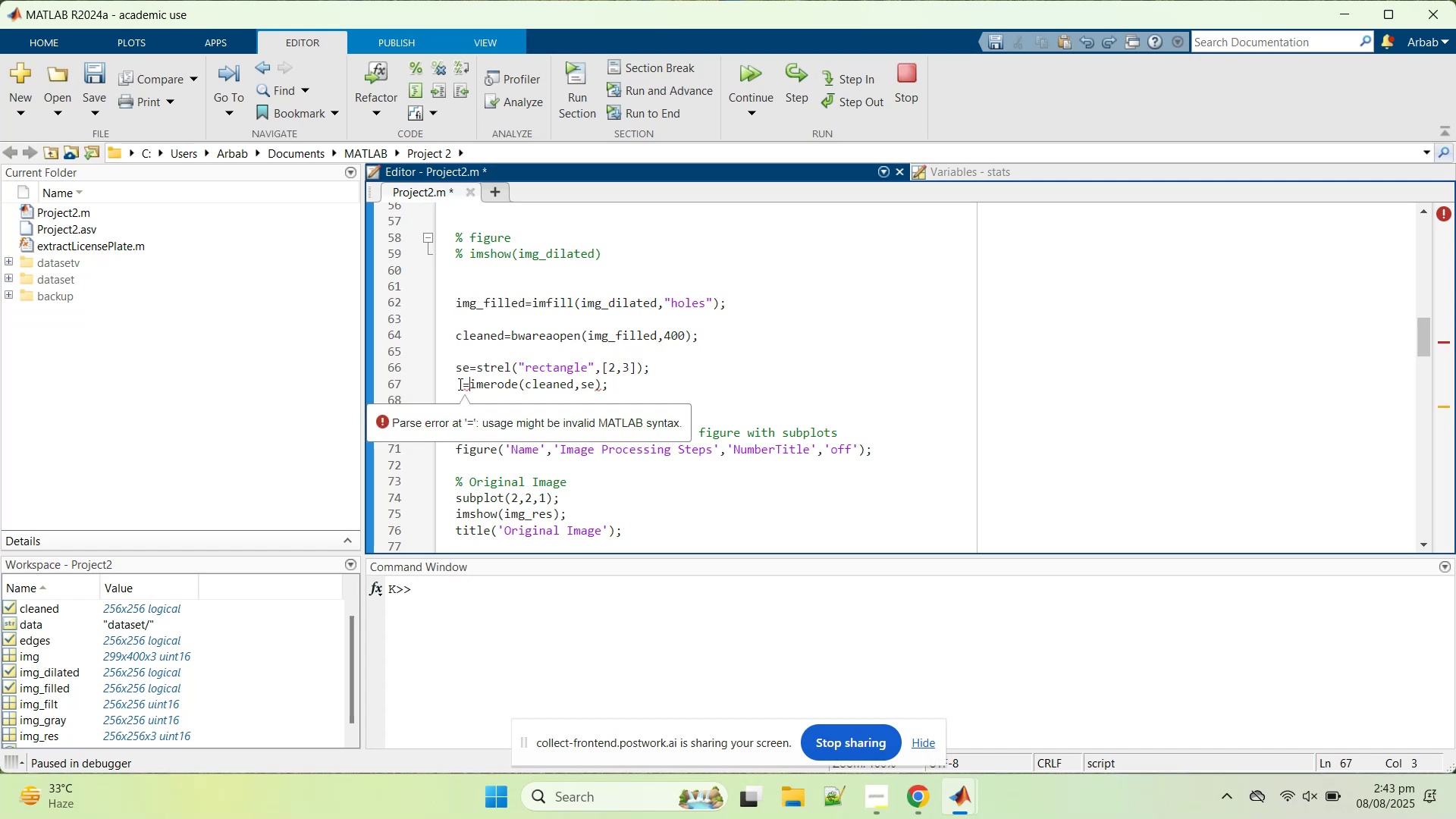 
left_click([459, 384])
 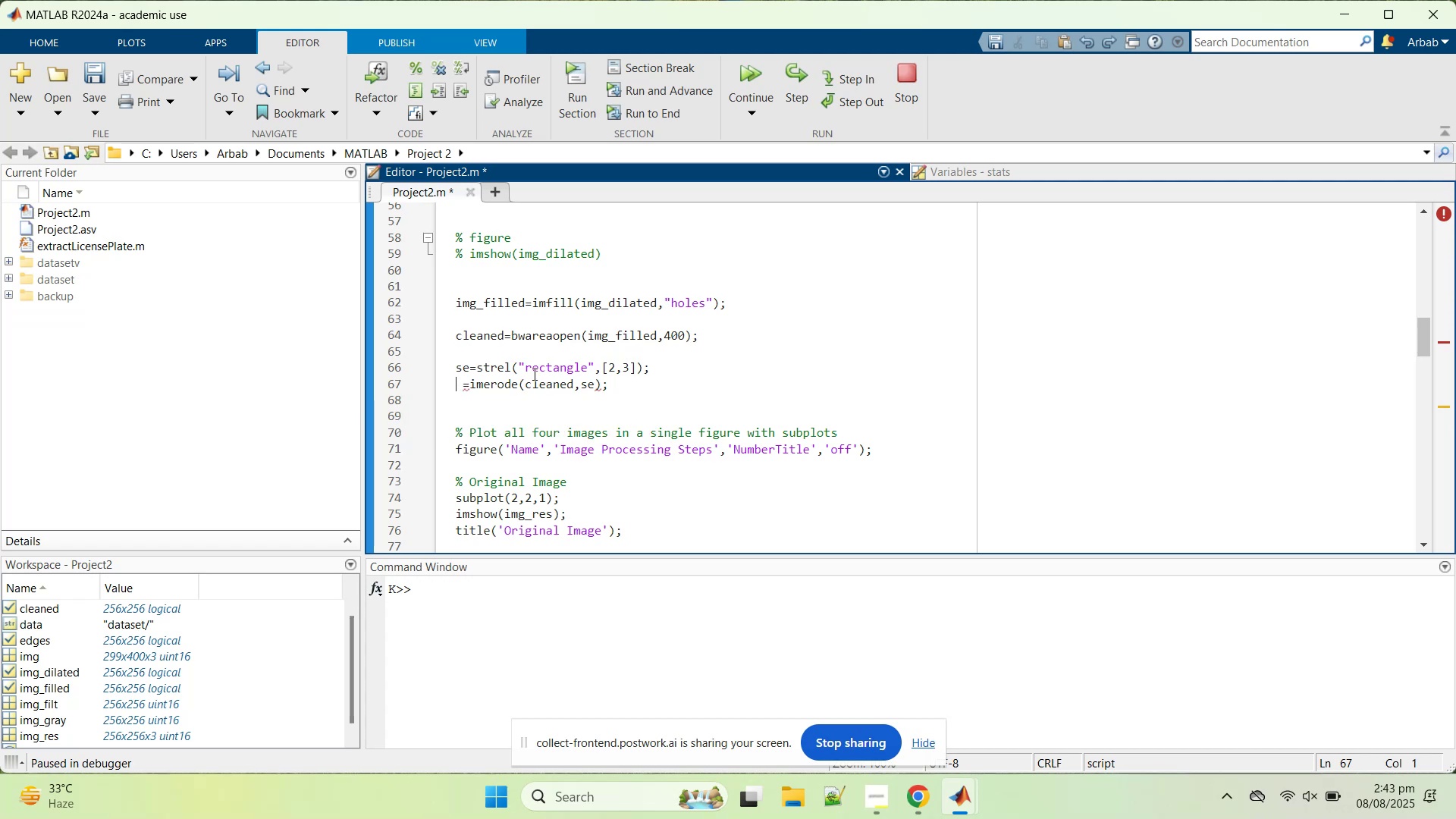 
type(erod)
 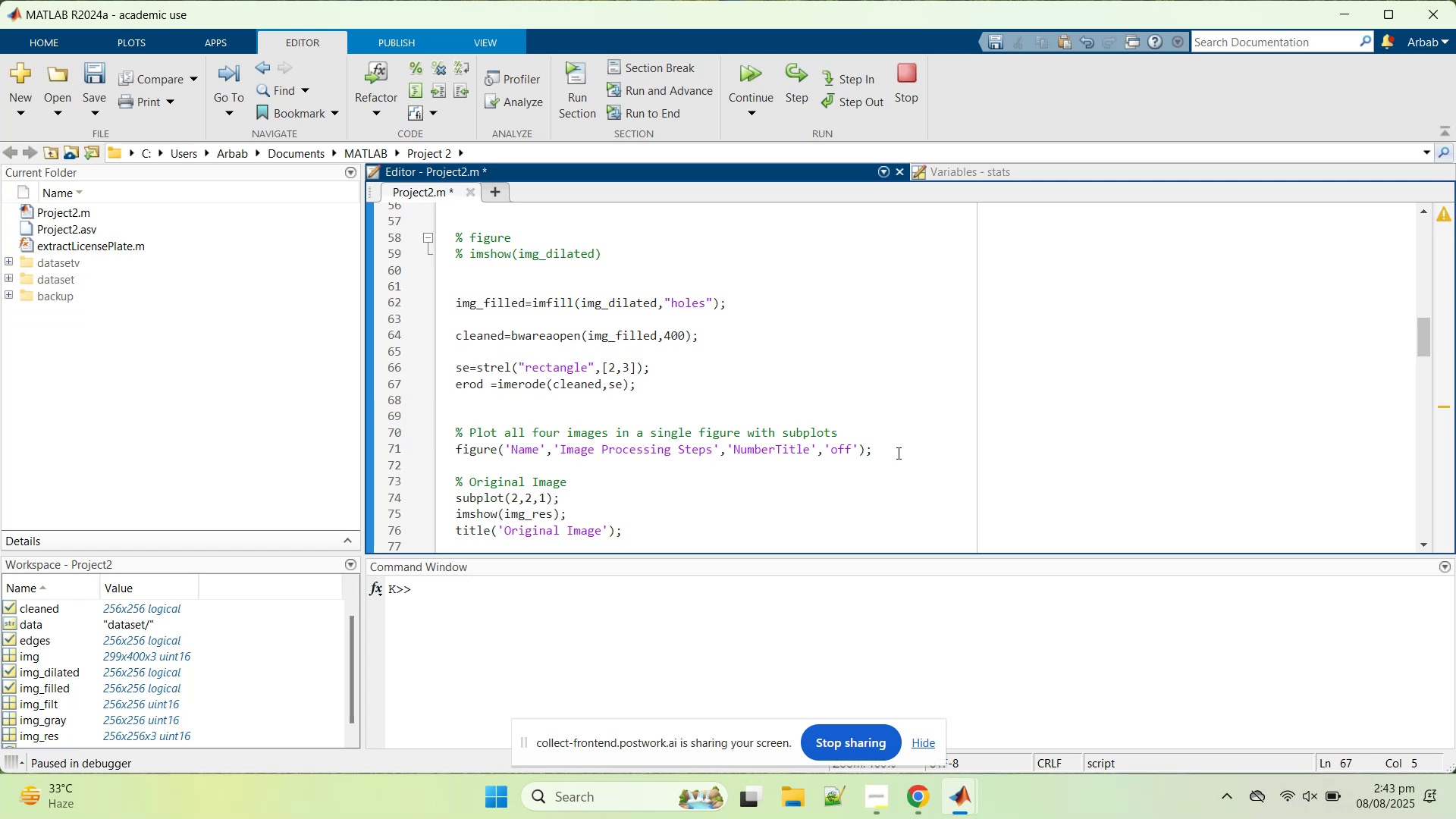 
scroll: coordinate [821, 413], scroll_direction: down, amount: 4.0
 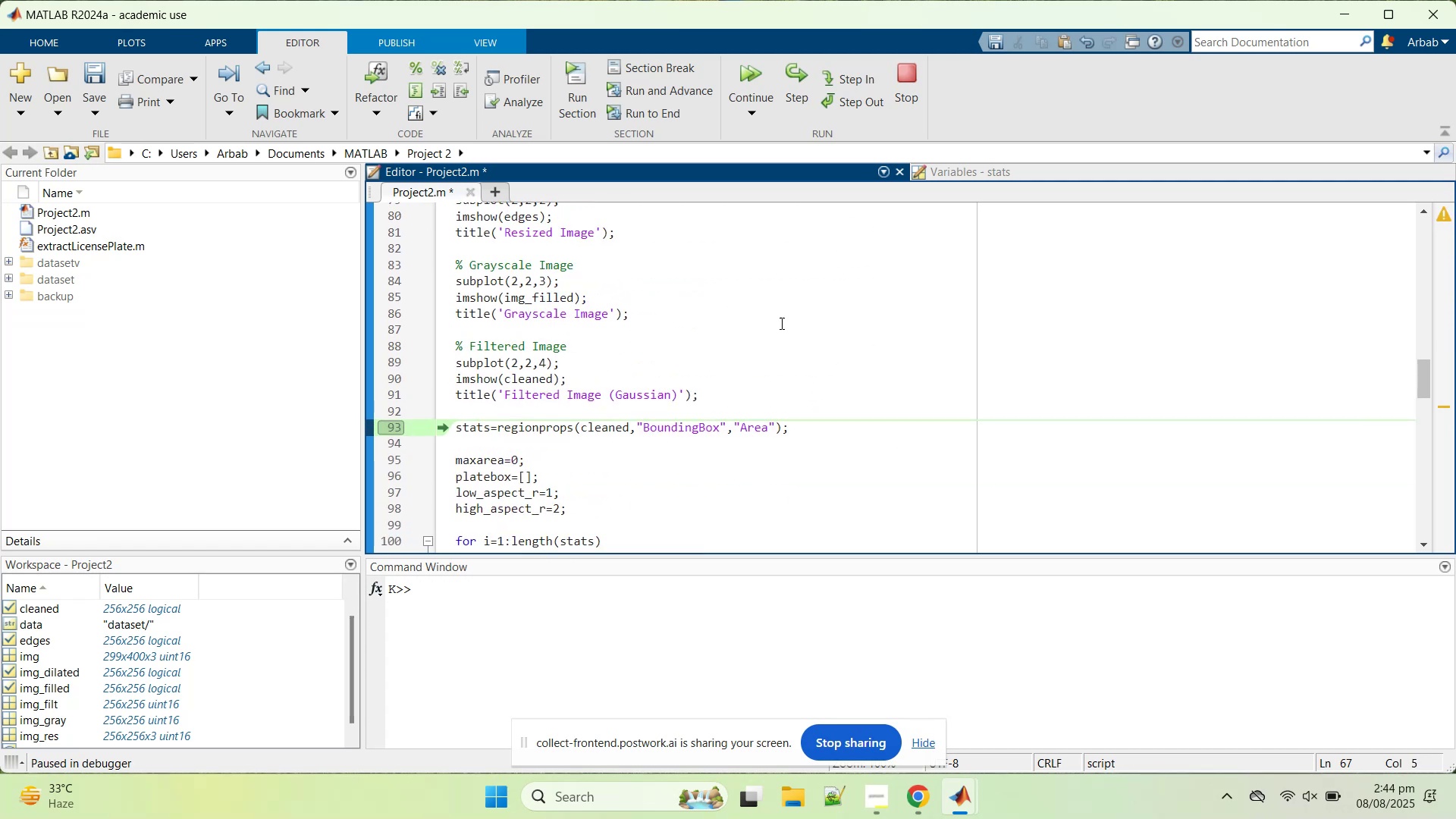 
scroll: coordinate [776, 323], scroll_direction: up, amount: 1.0
 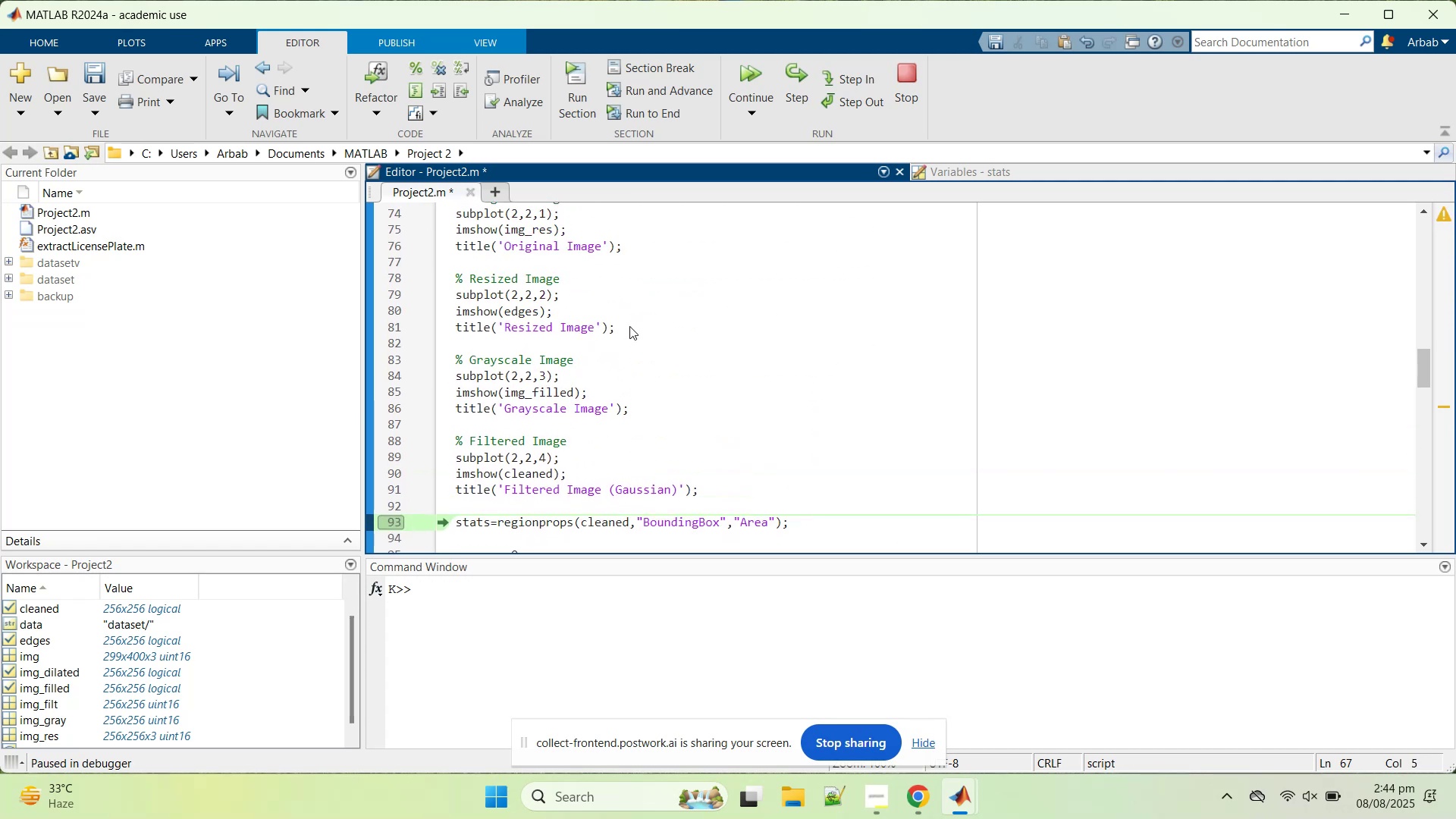 
double_click([517, 312])
 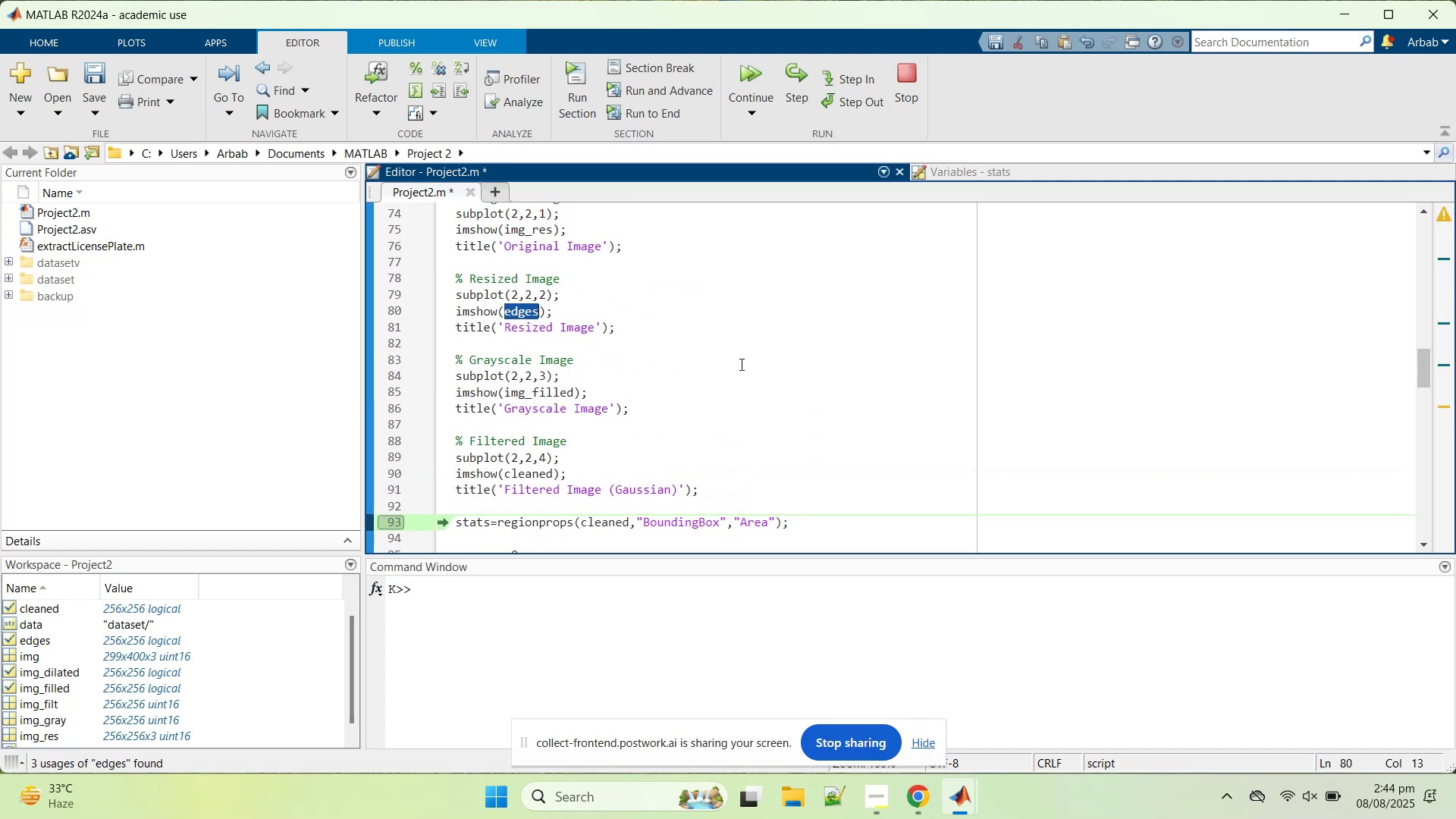 
type(erode)
 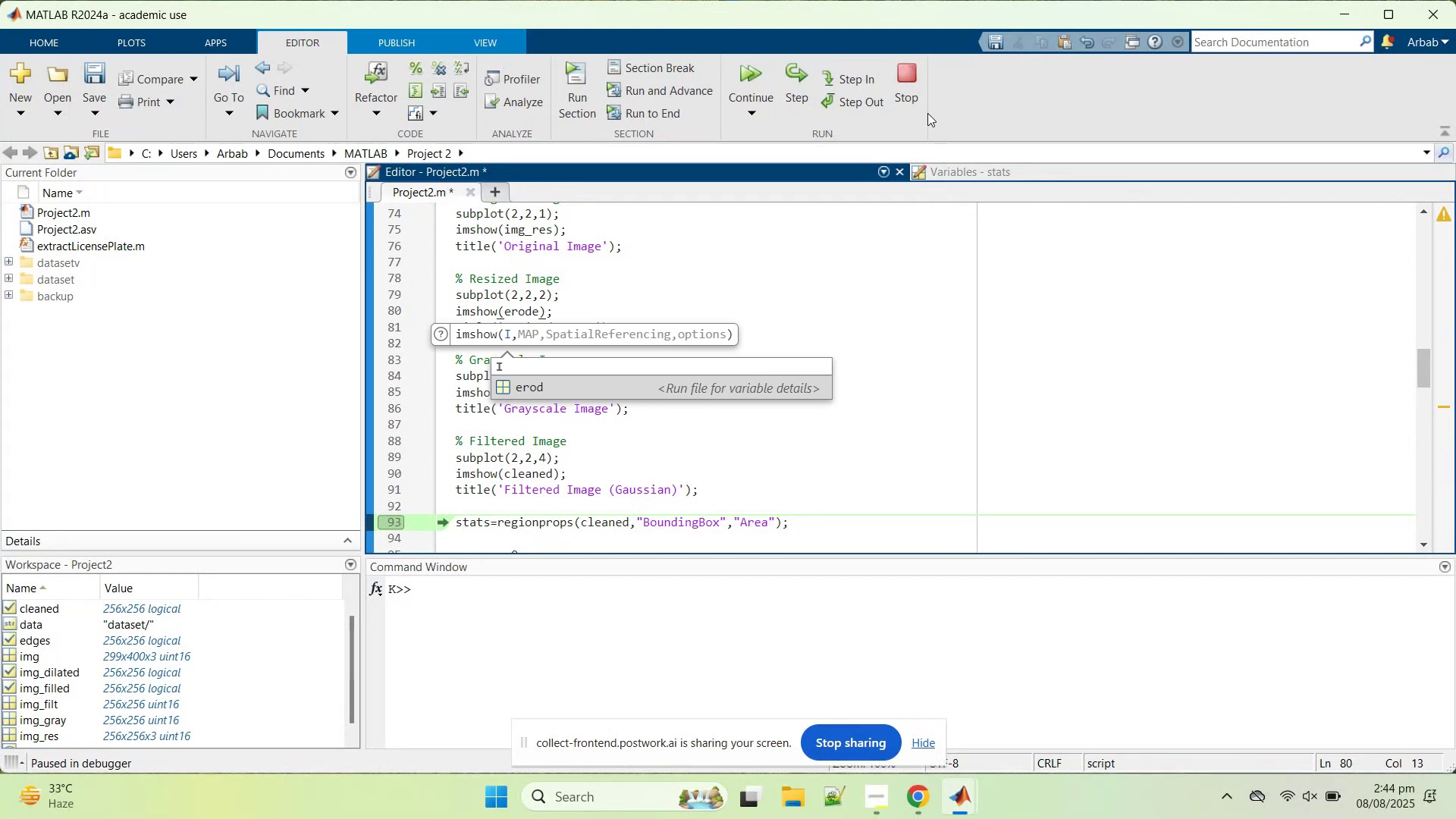 
left_click([907, 84])
 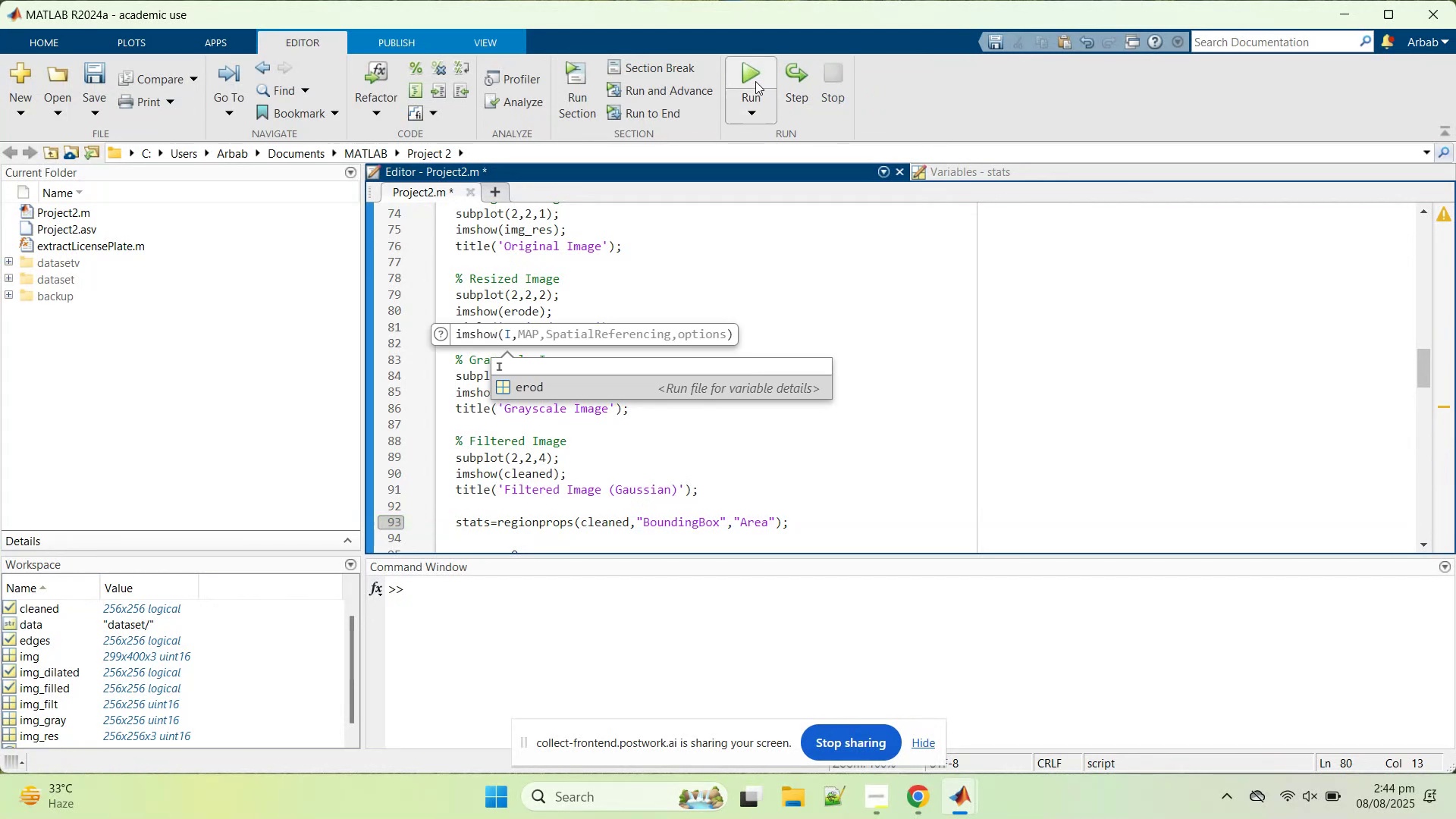 
left_click([754, 77])
 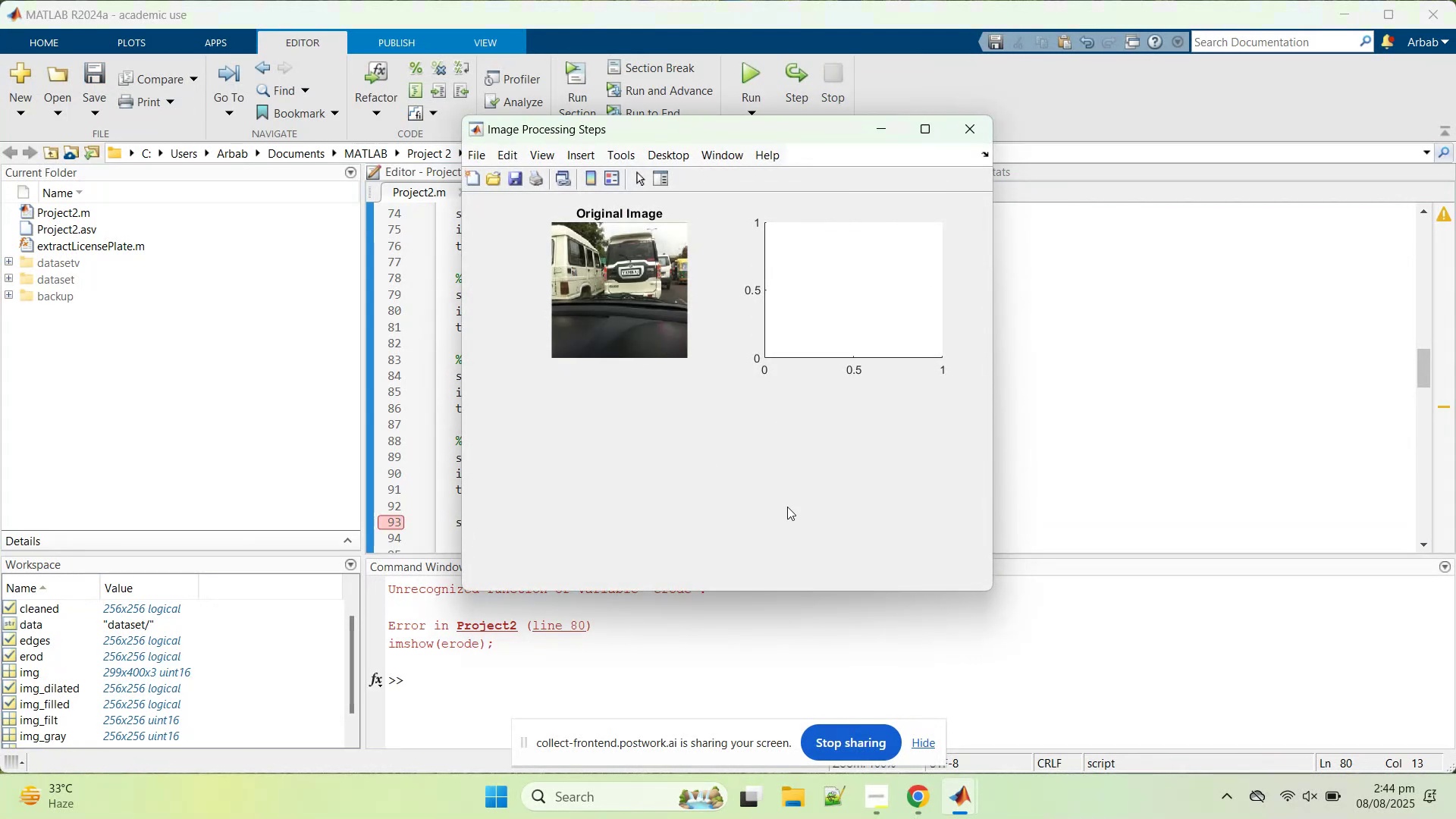 
left_click([1105, 388])
 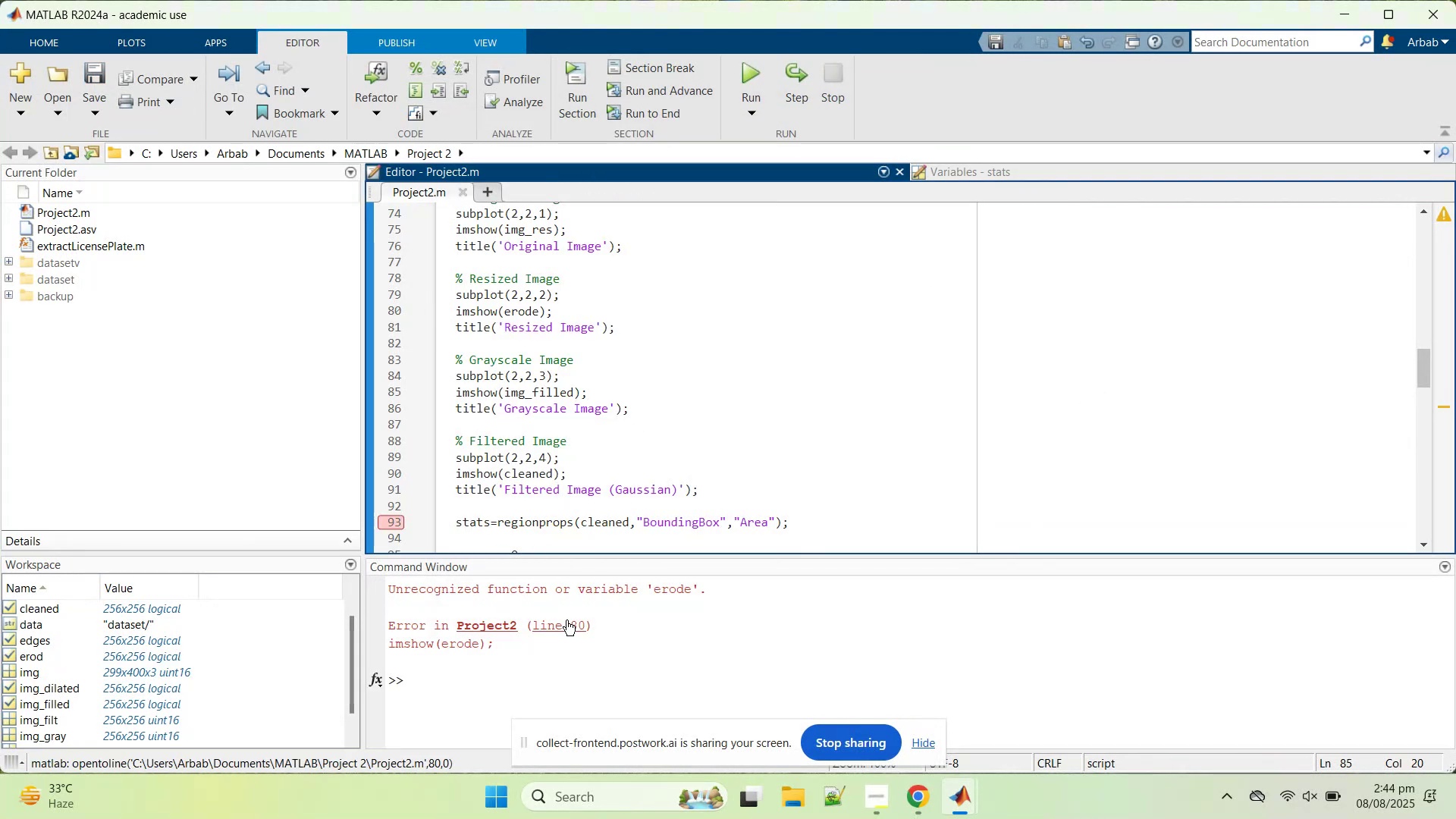 
scroll: coordinate [629, 435], scroll_direction: up, amount: 3.0
 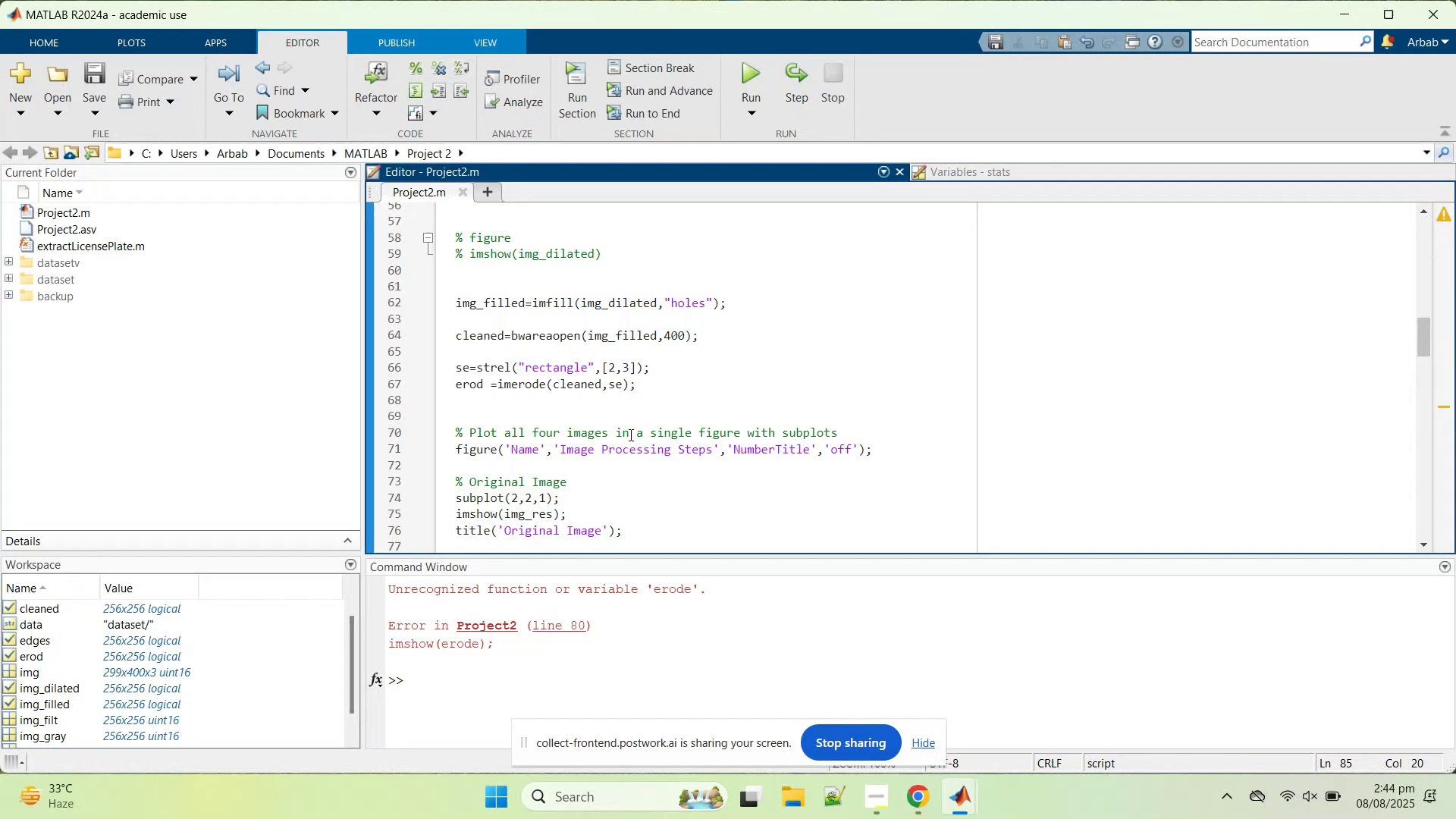 
scroll: coordinate [526, 410], scroll_direction: down, amount: 2.0
 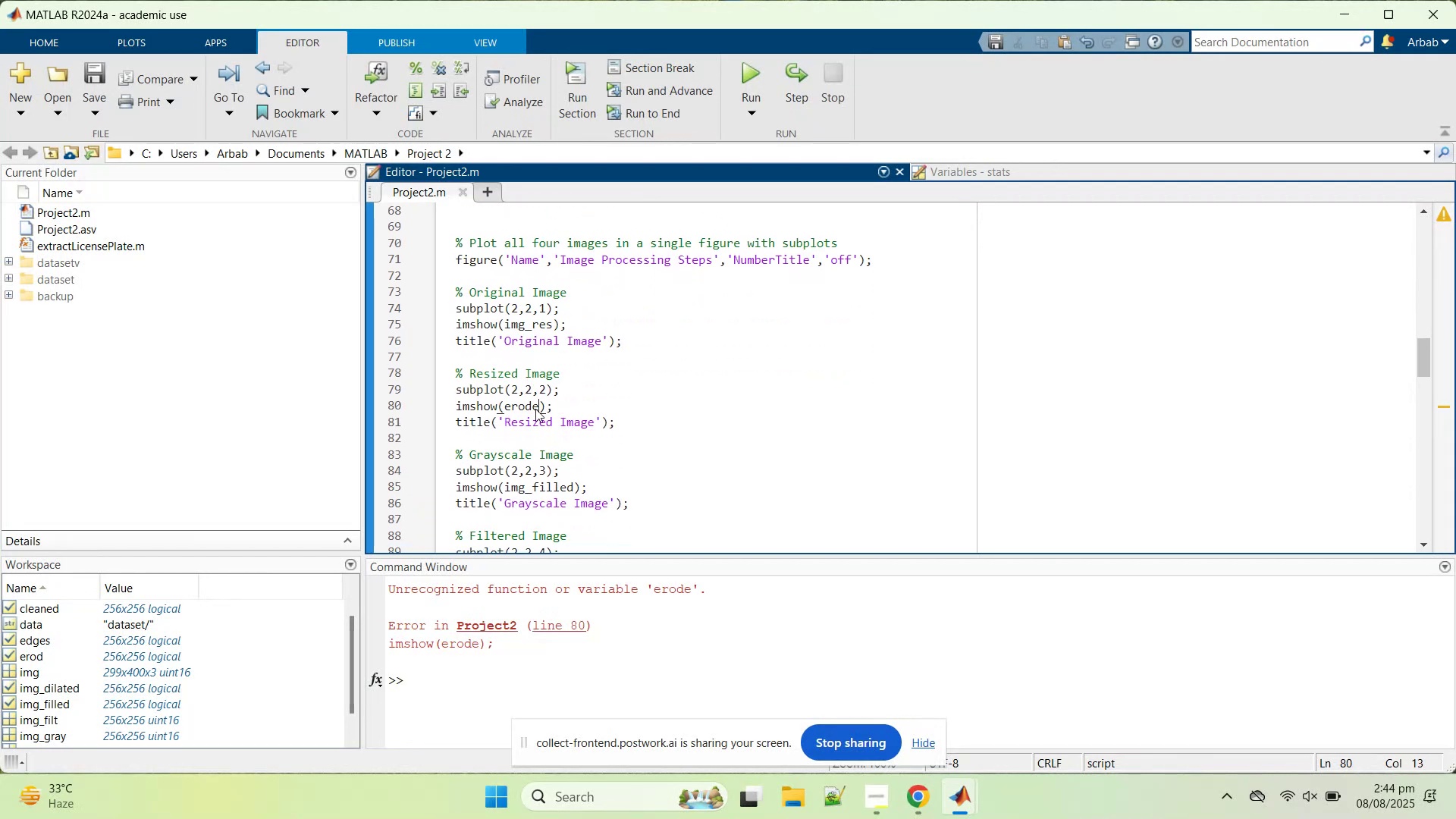 
key(Backspace)
 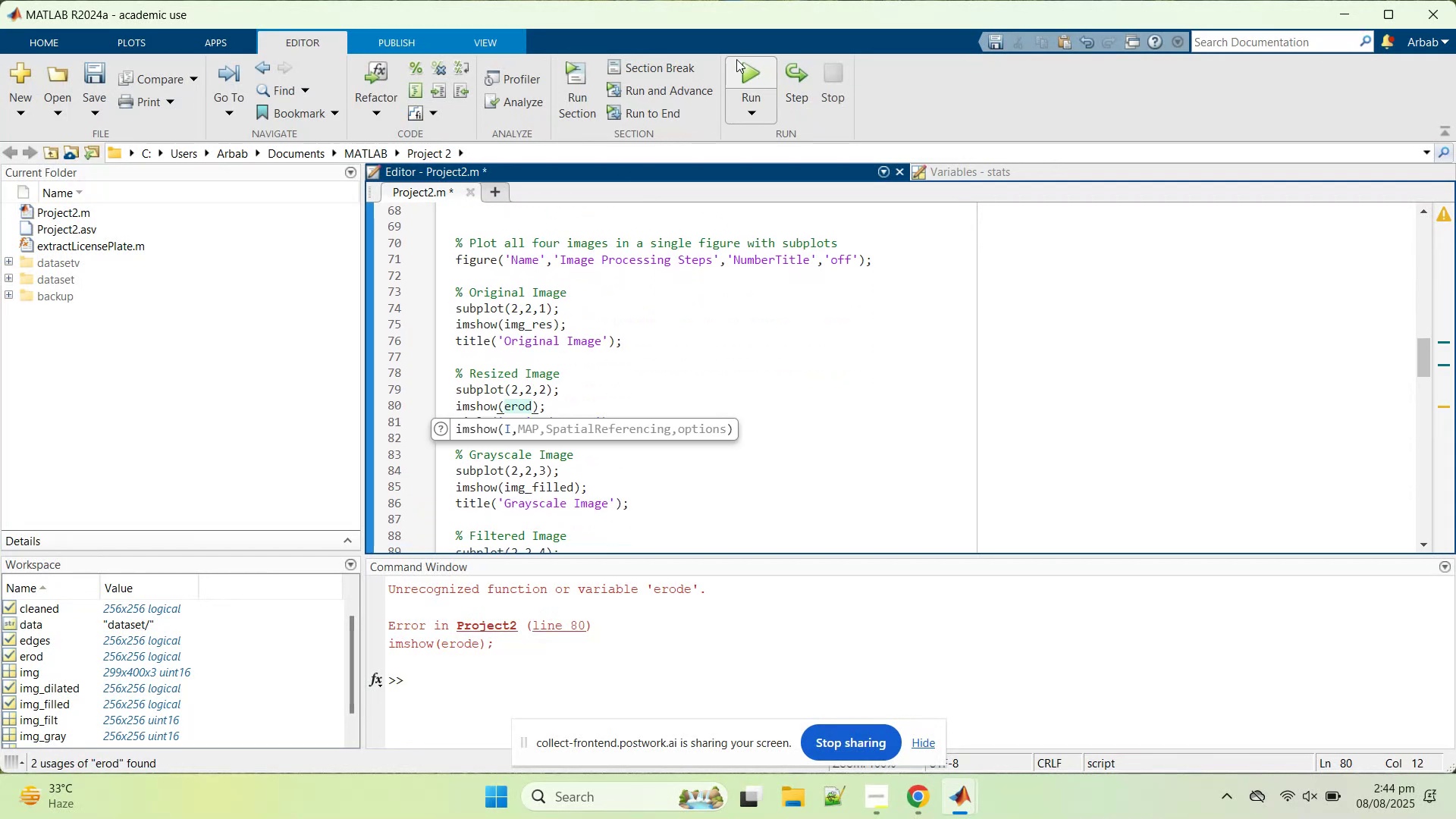 
left_click([748, 71])
 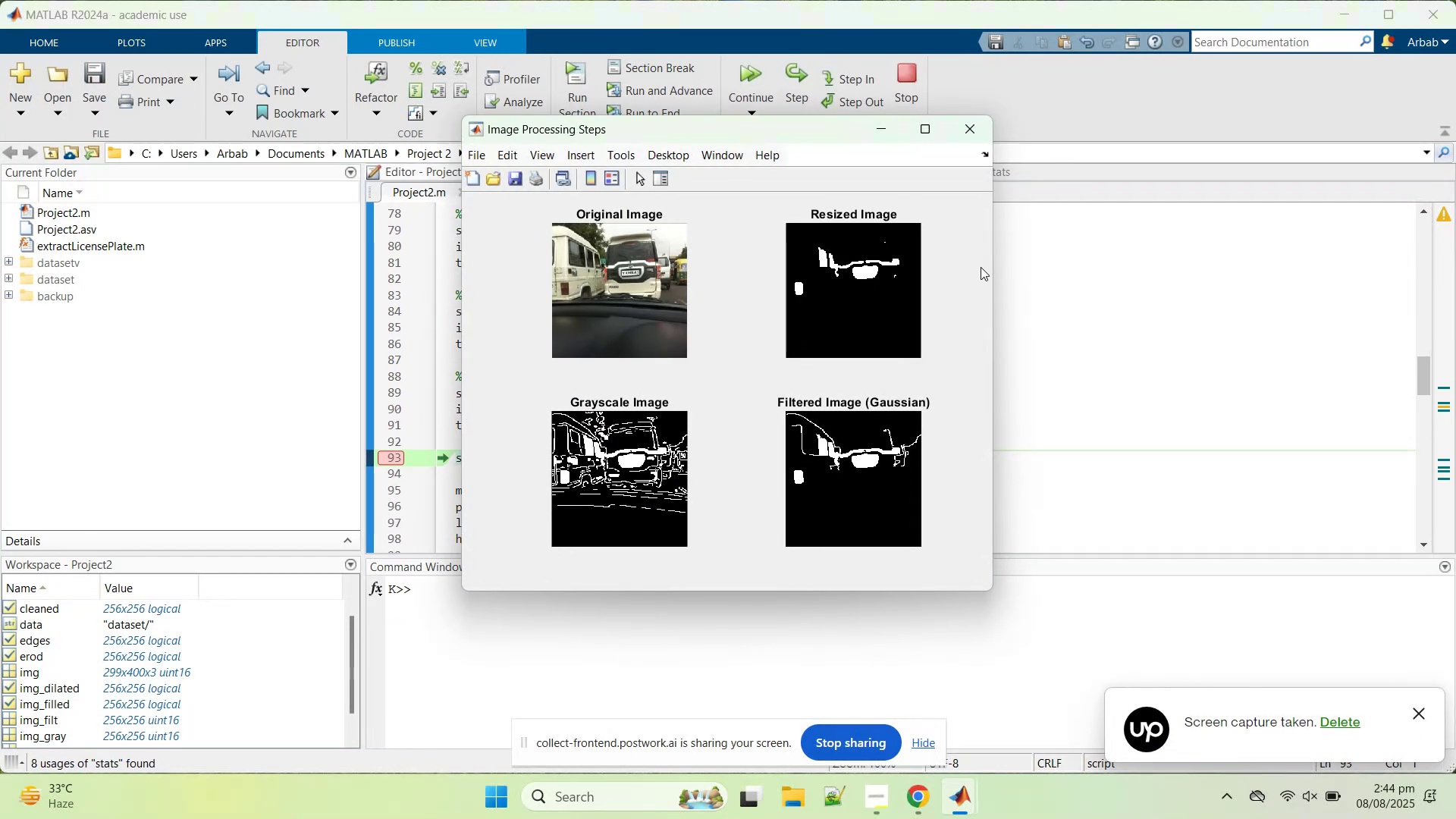 
mouse_move([859, 450])
 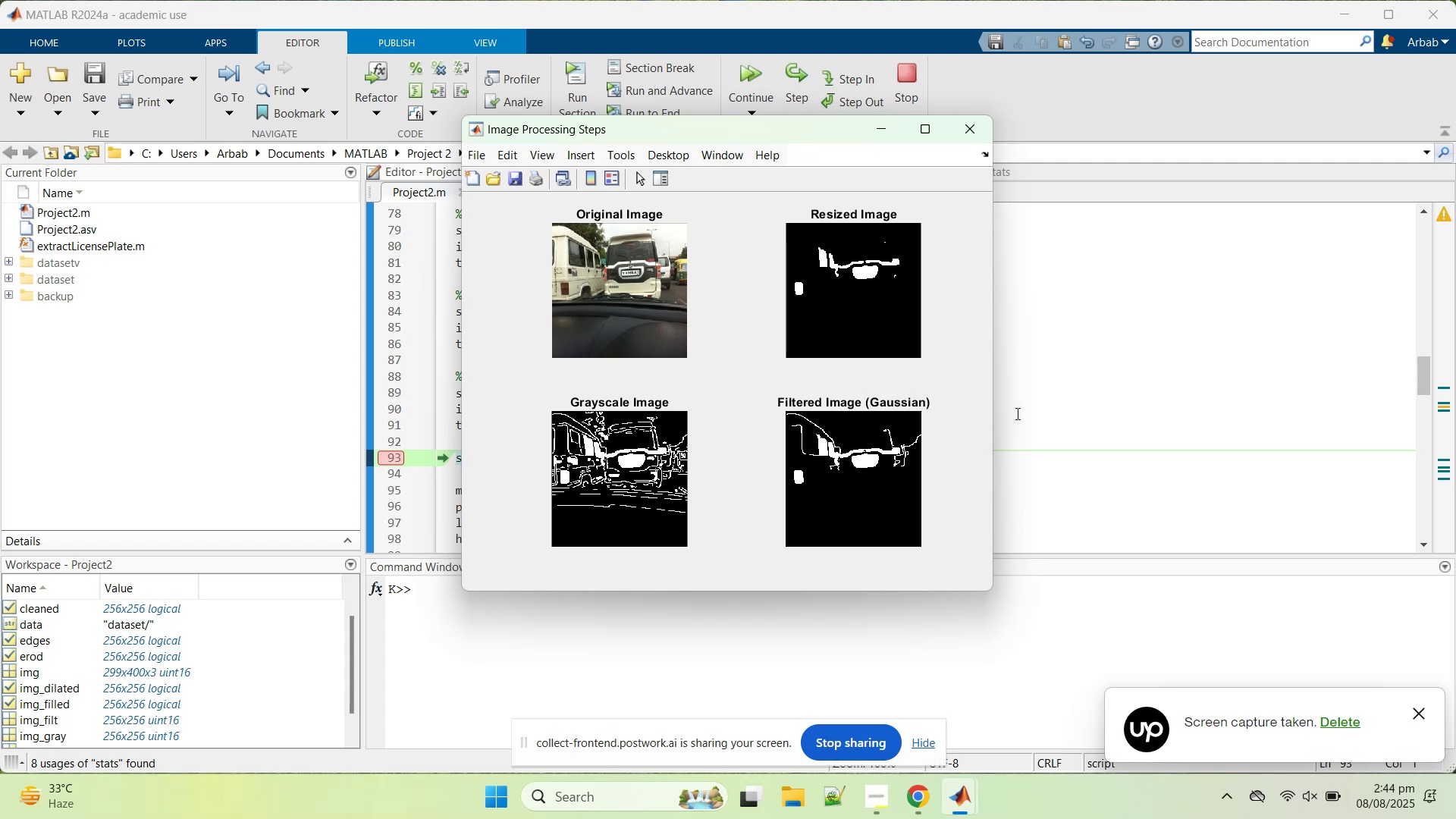 
left_click([1016, 413])
 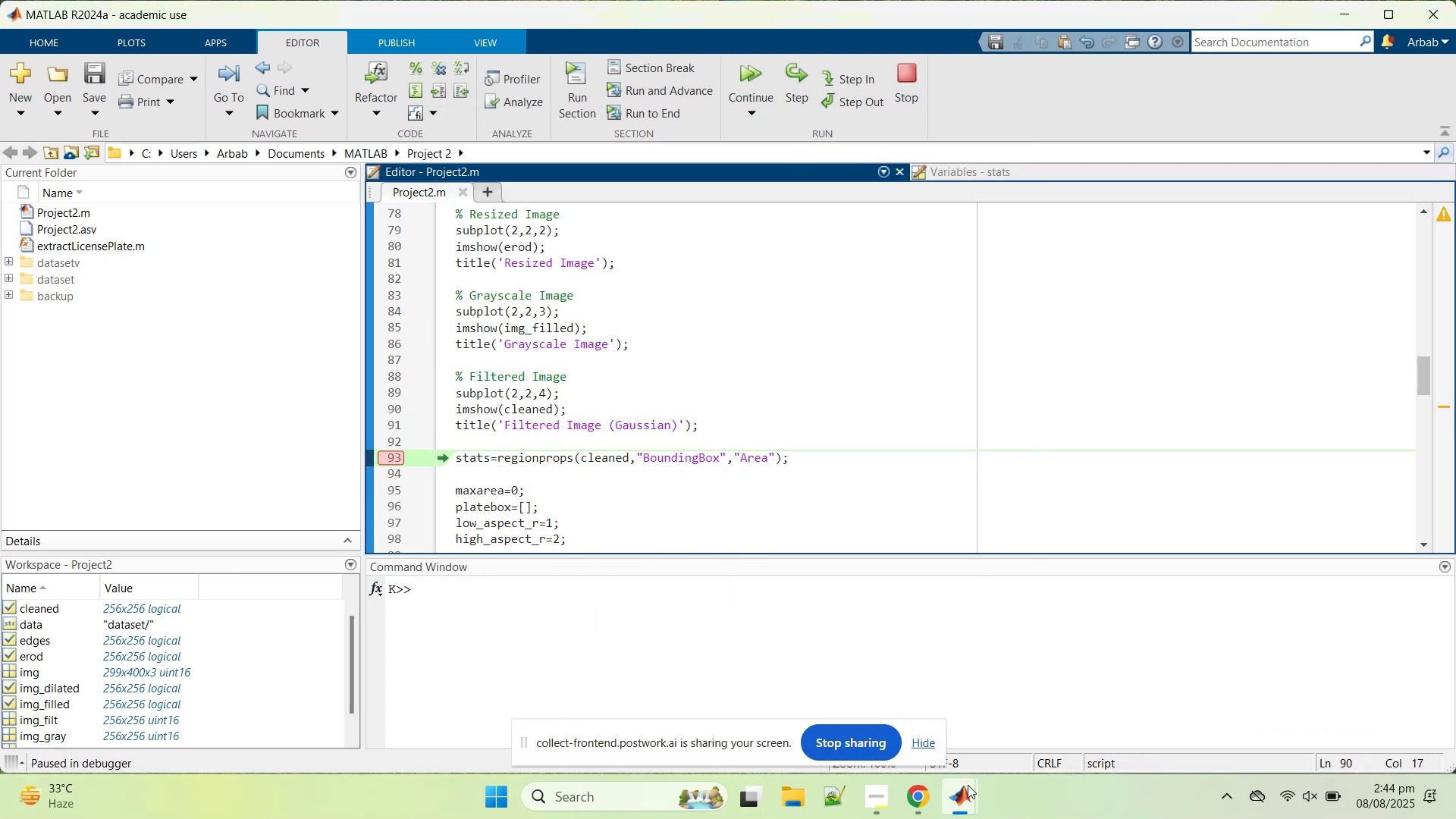 
left_click([1046, 717])
 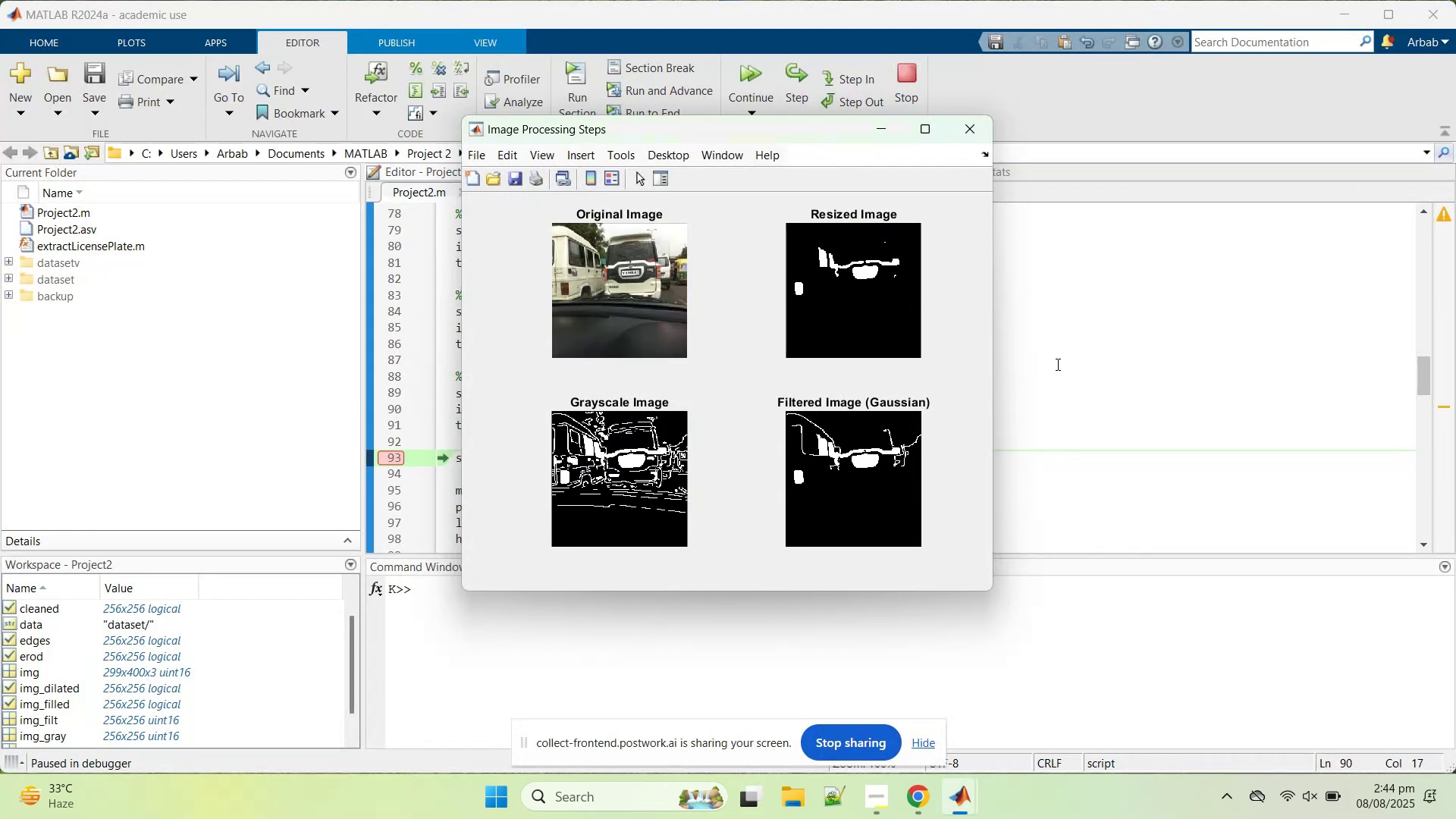 
wait(8.17)
 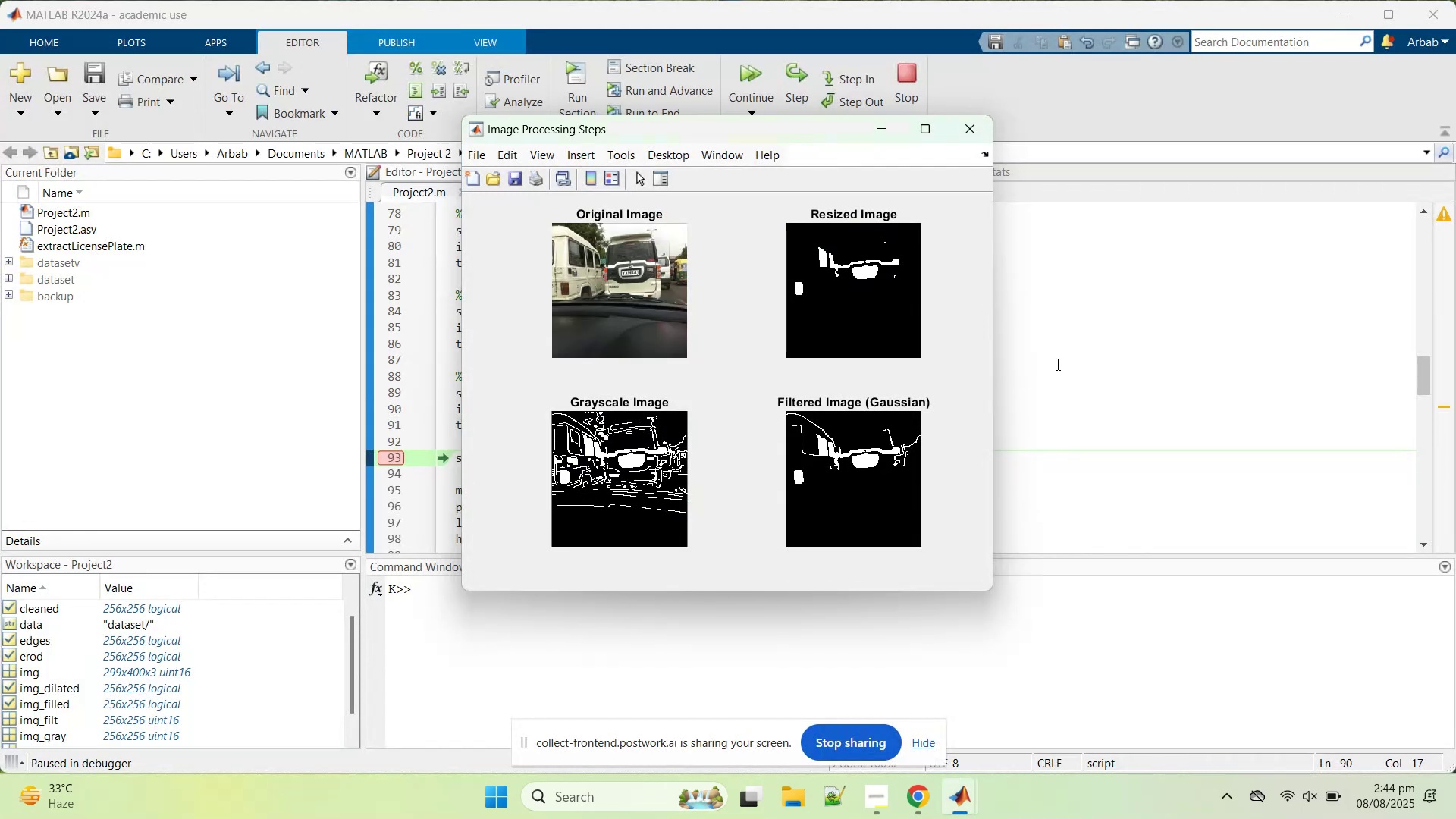 
left_click([1056, 364])
 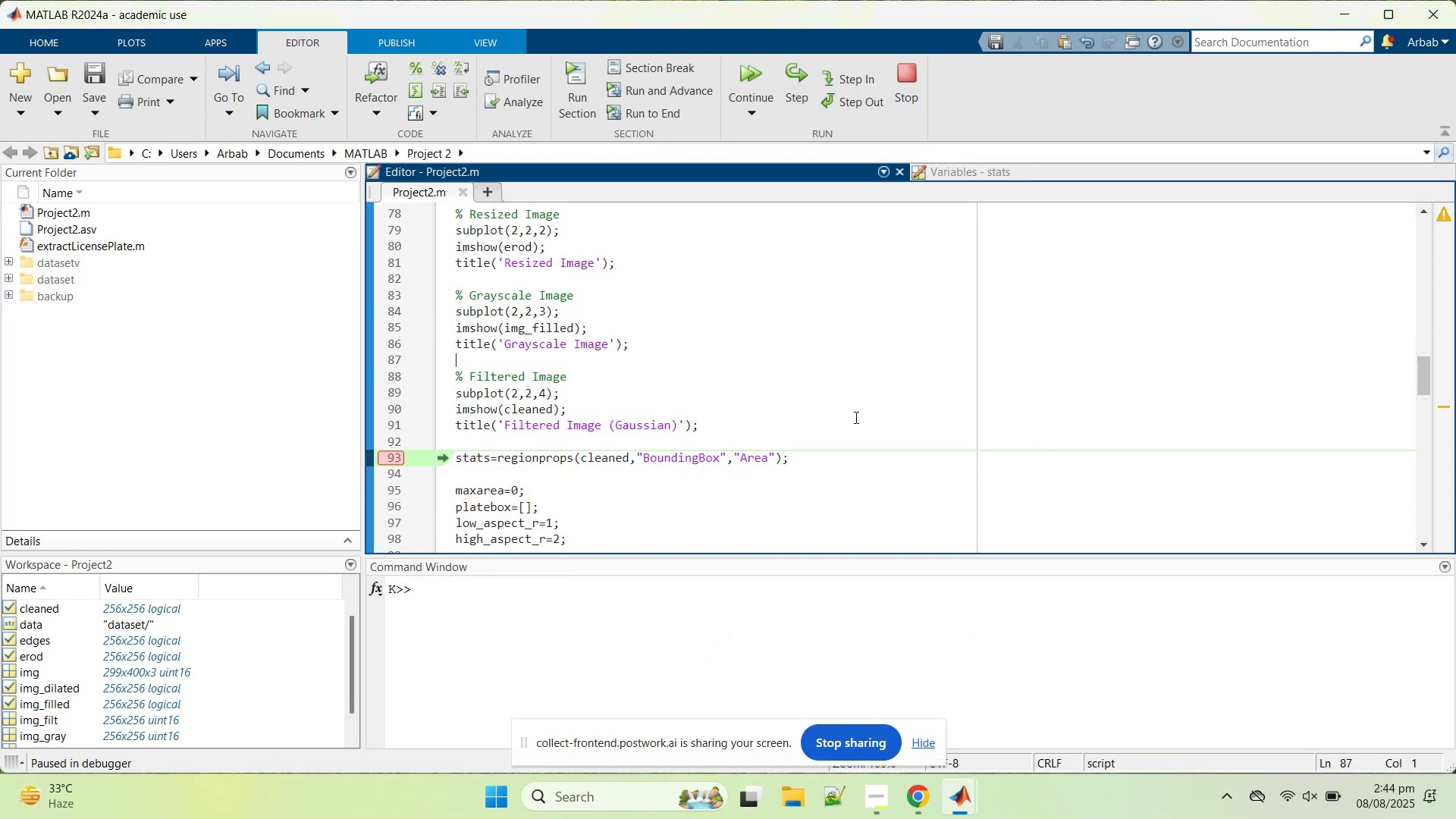 
scroll: coordinate [740, 435], scroll_direction: up, amount: 4.0
 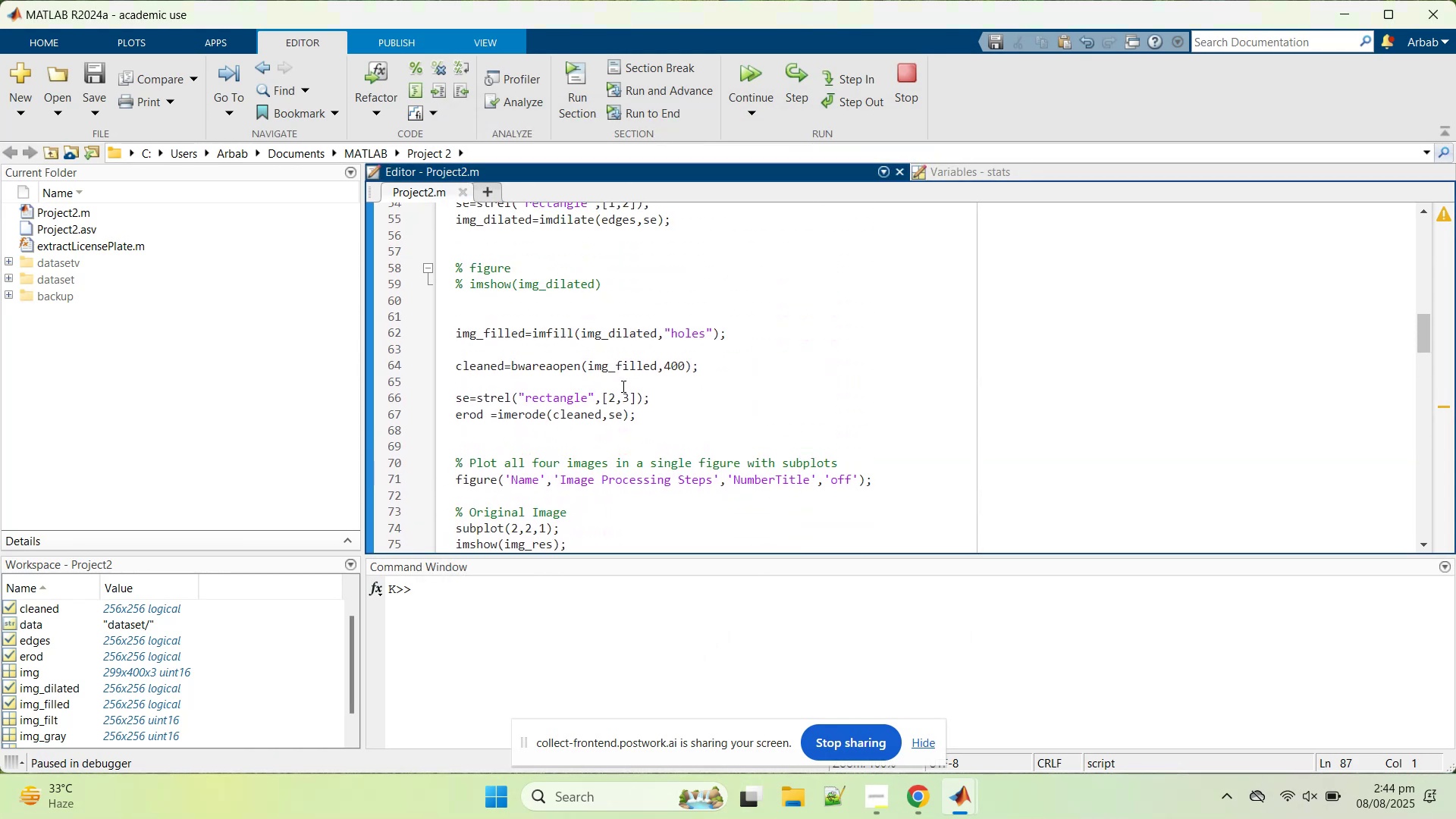 
left_click([629, 394])
 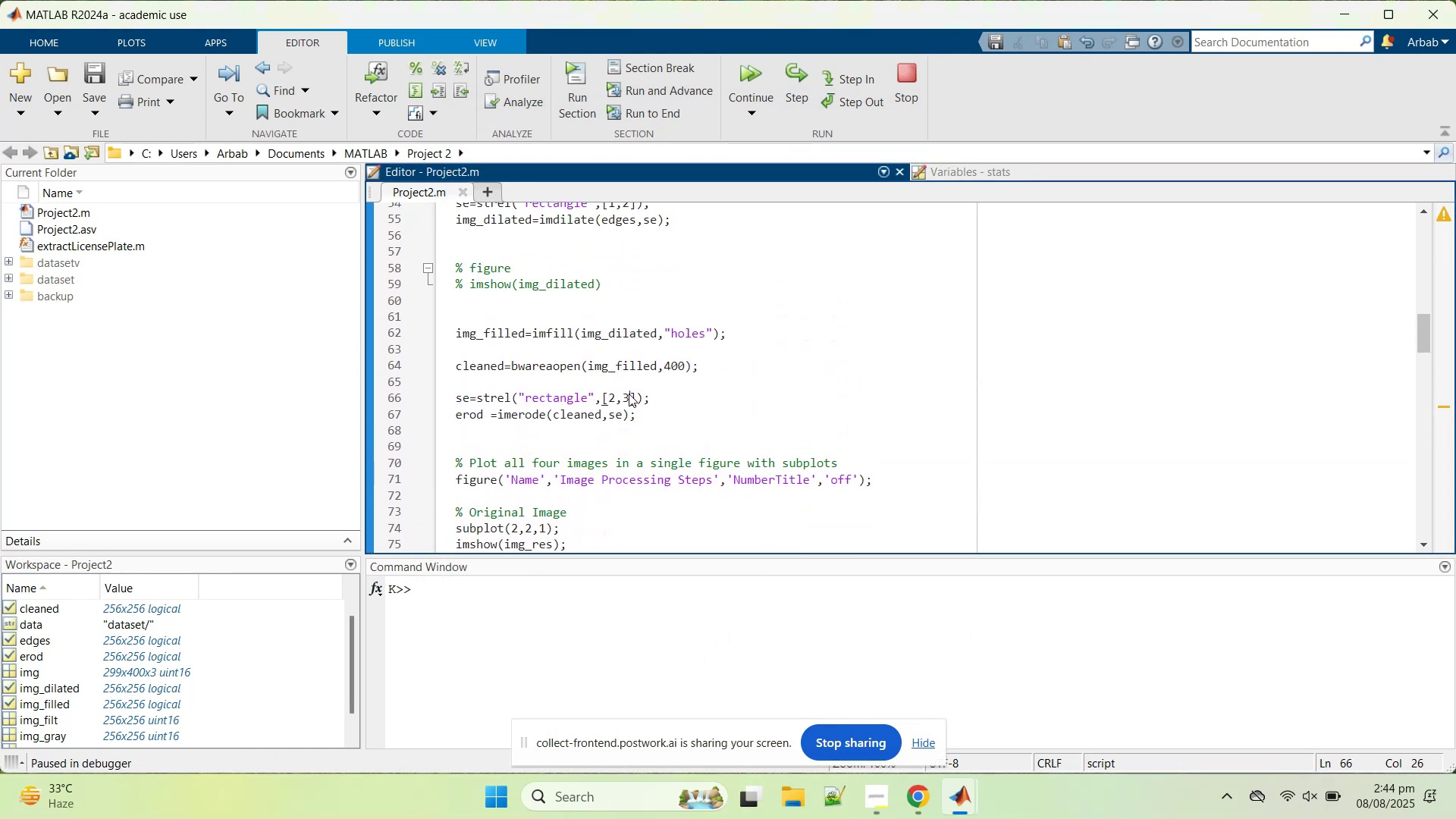 
left_click_drag(start_coordinate=[629, 394], to_coordinate=[621, 394])
 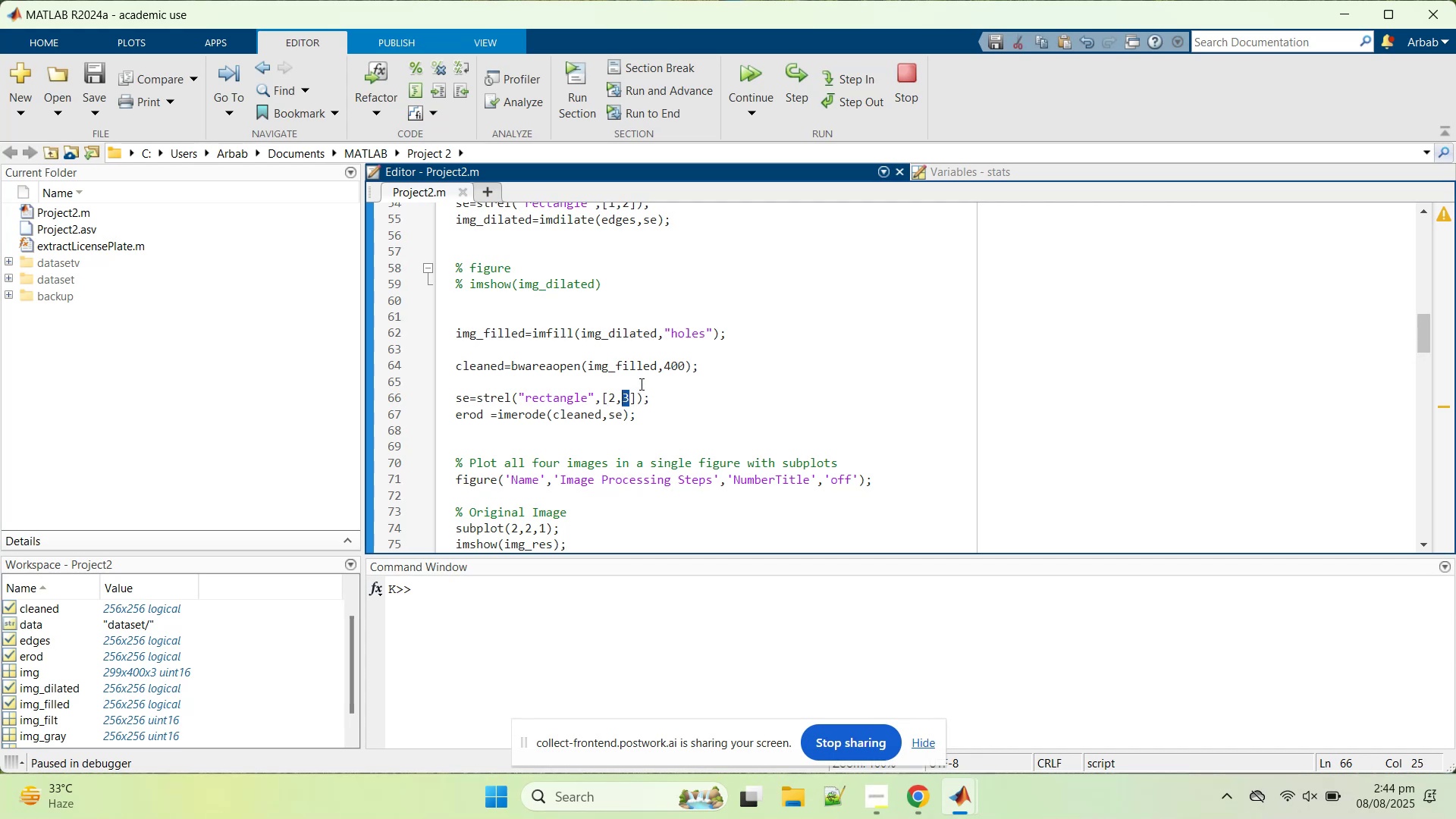 
key(7)
 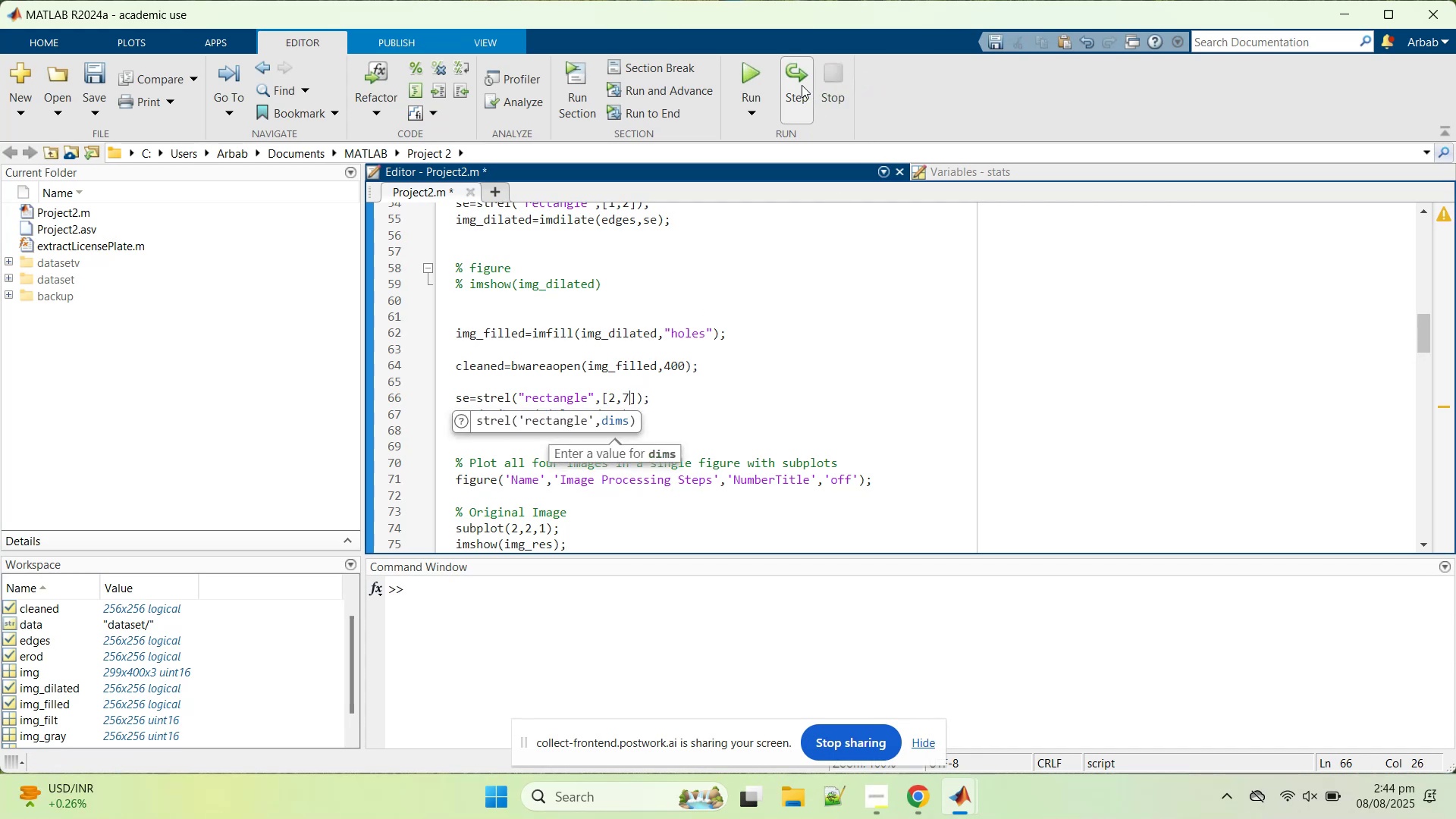 
left_click([723, 44])
 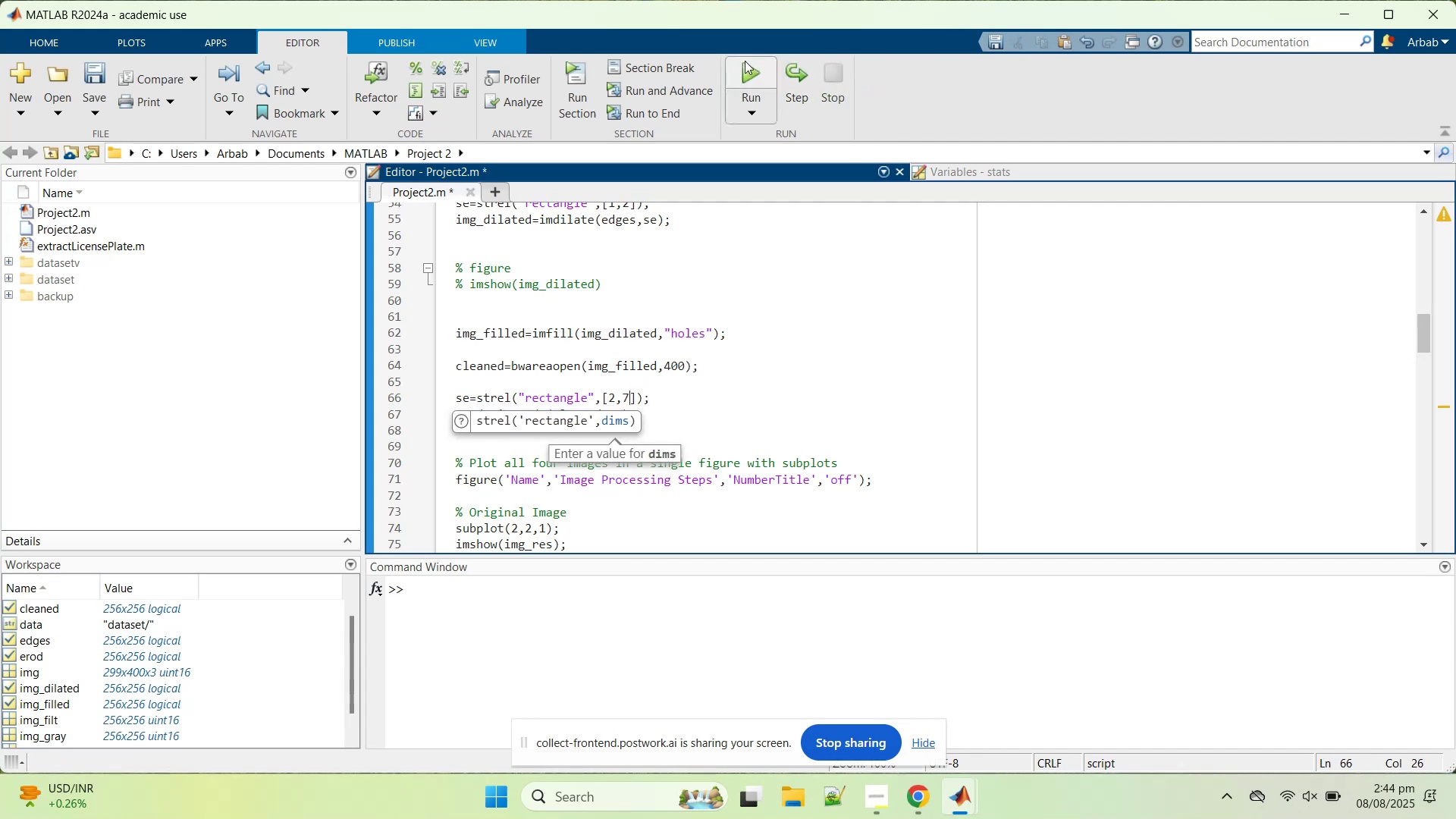 
left_click([745, 61])
 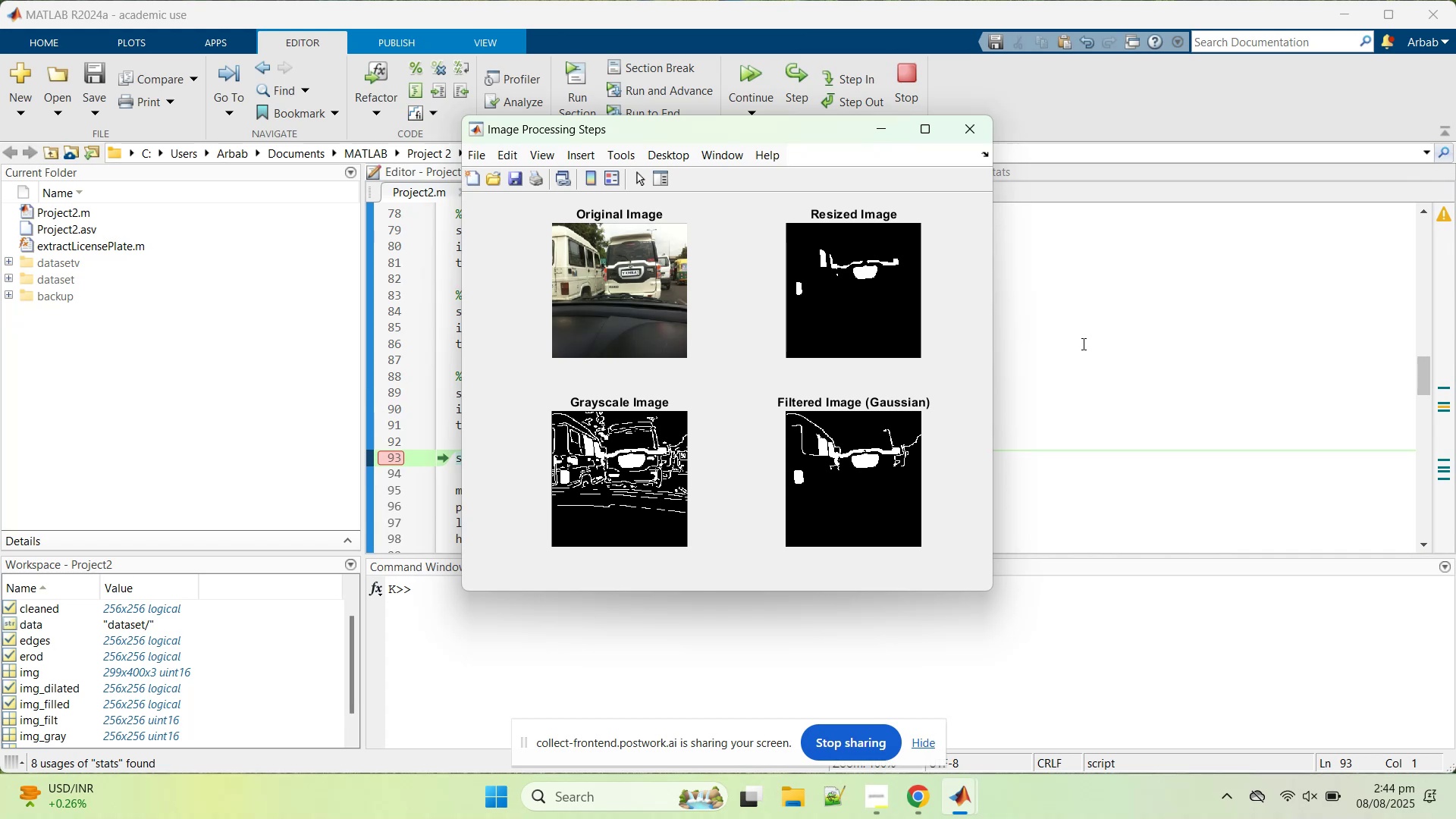 
wait(6.95)
 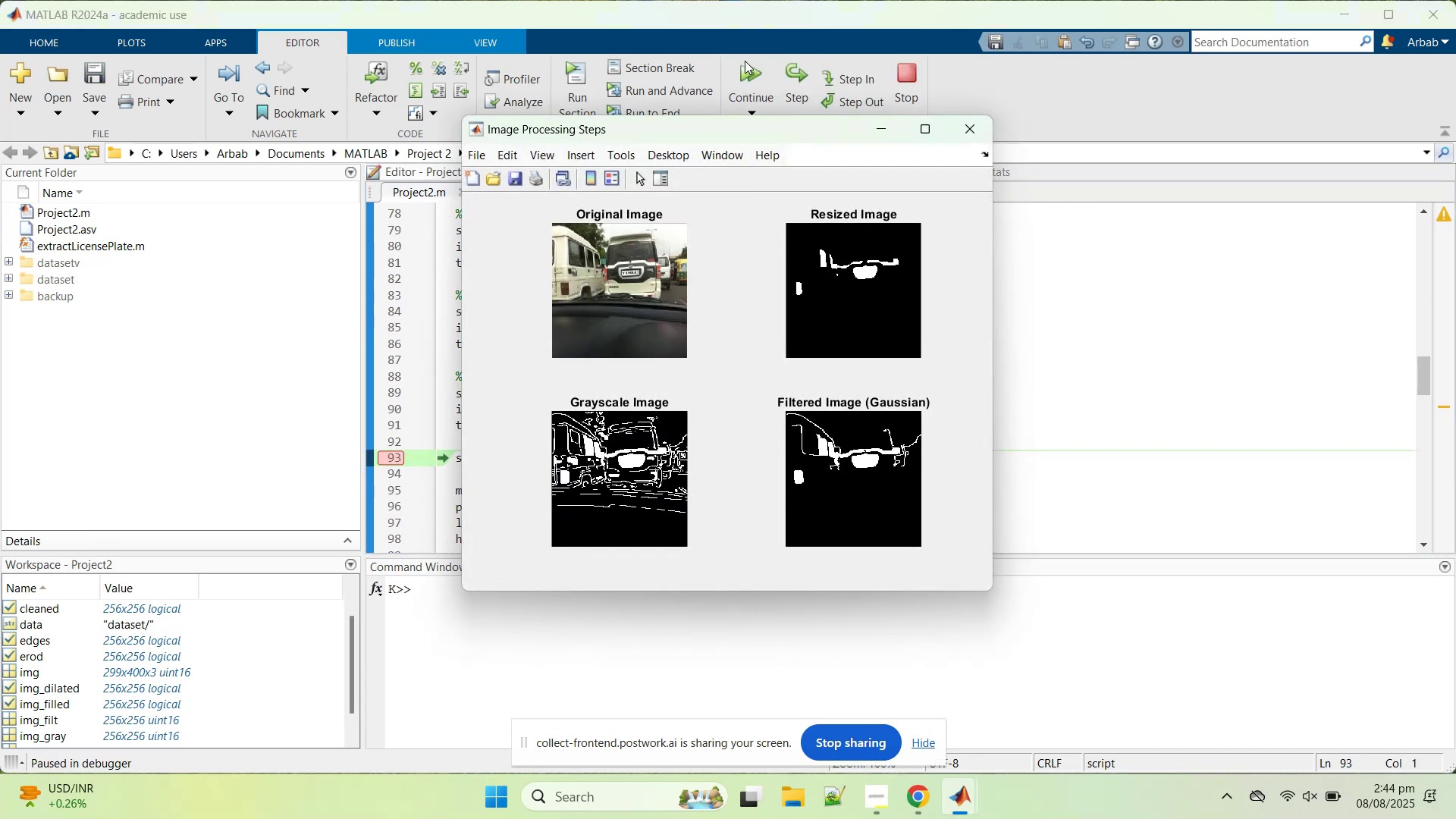 
left_click([1082, 344])
 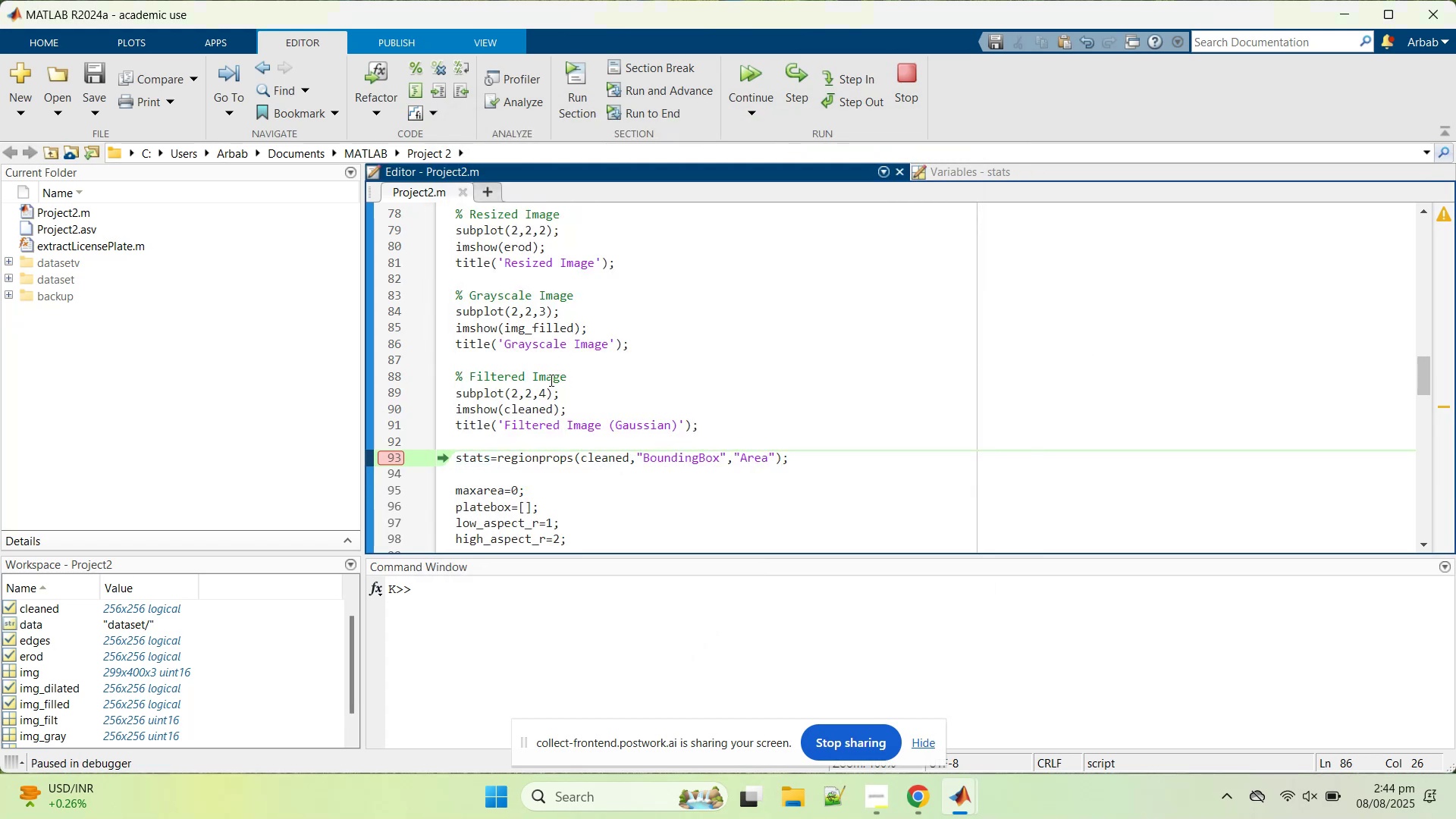 
scroll: coordinate [537, 347], scroll_direction: up, amount: 3.0
 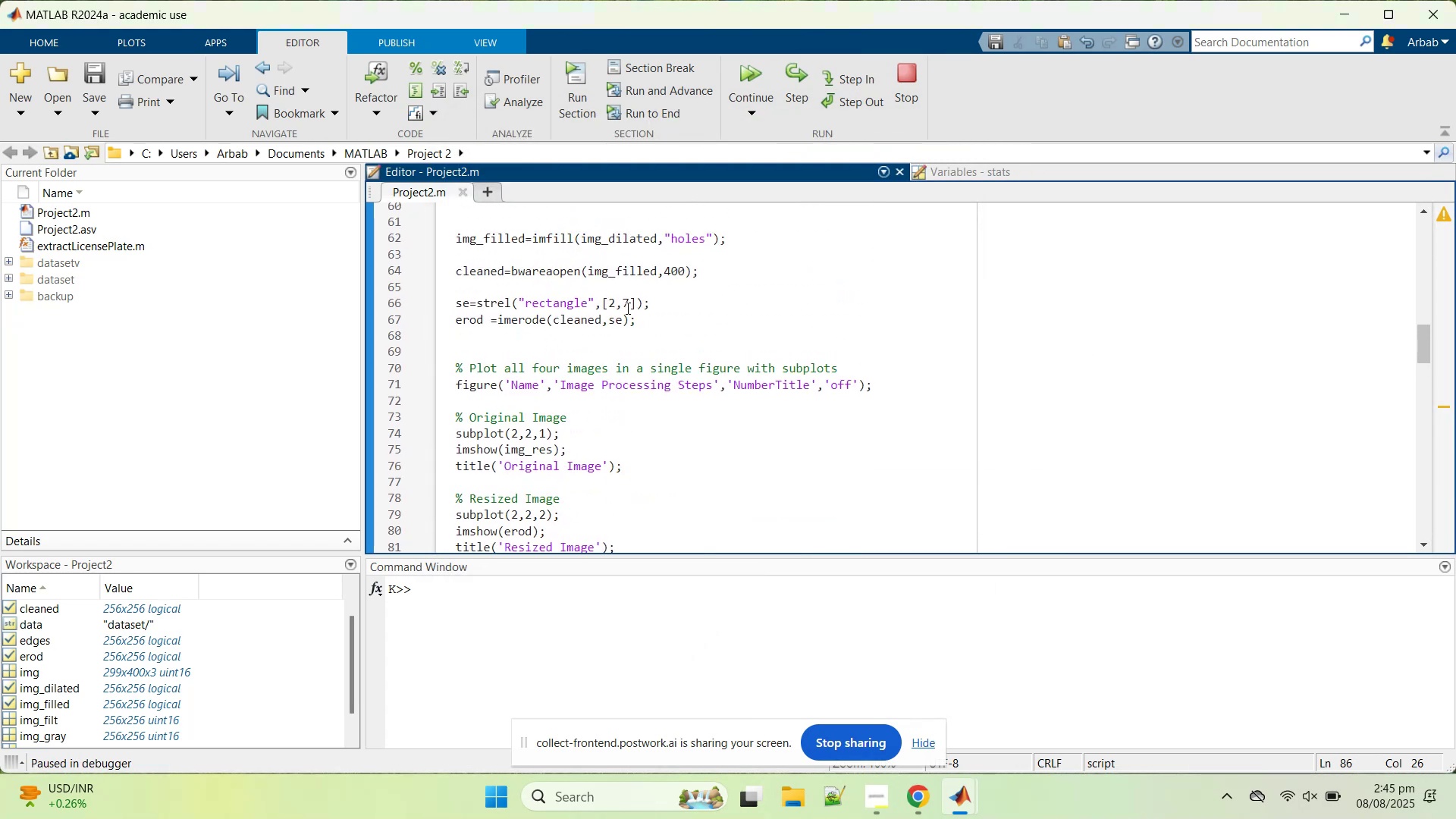 
left_click_drag(start_coordinate=[614, 297], to_coordinate=[609, 296])
 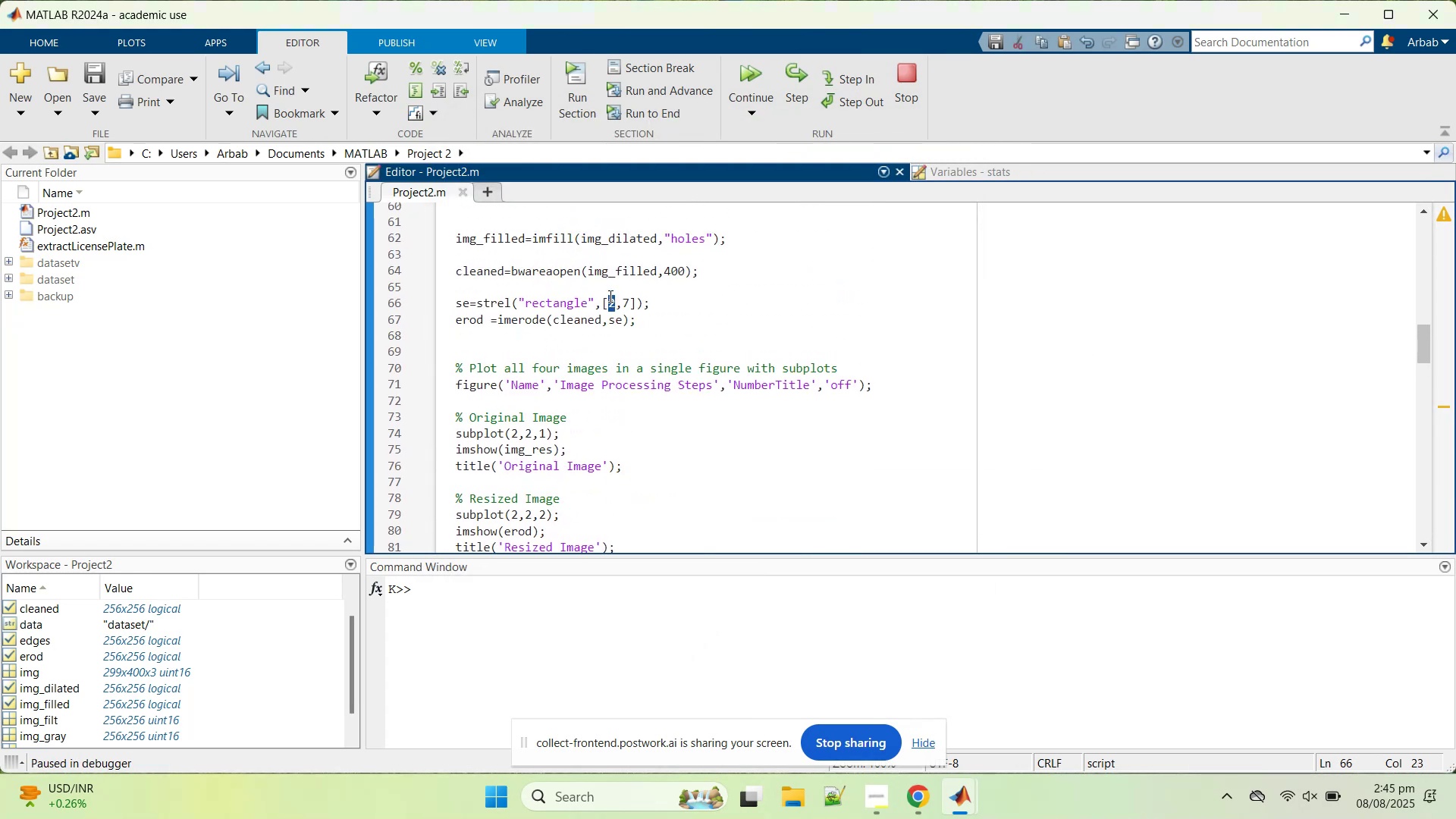 
type(410)
 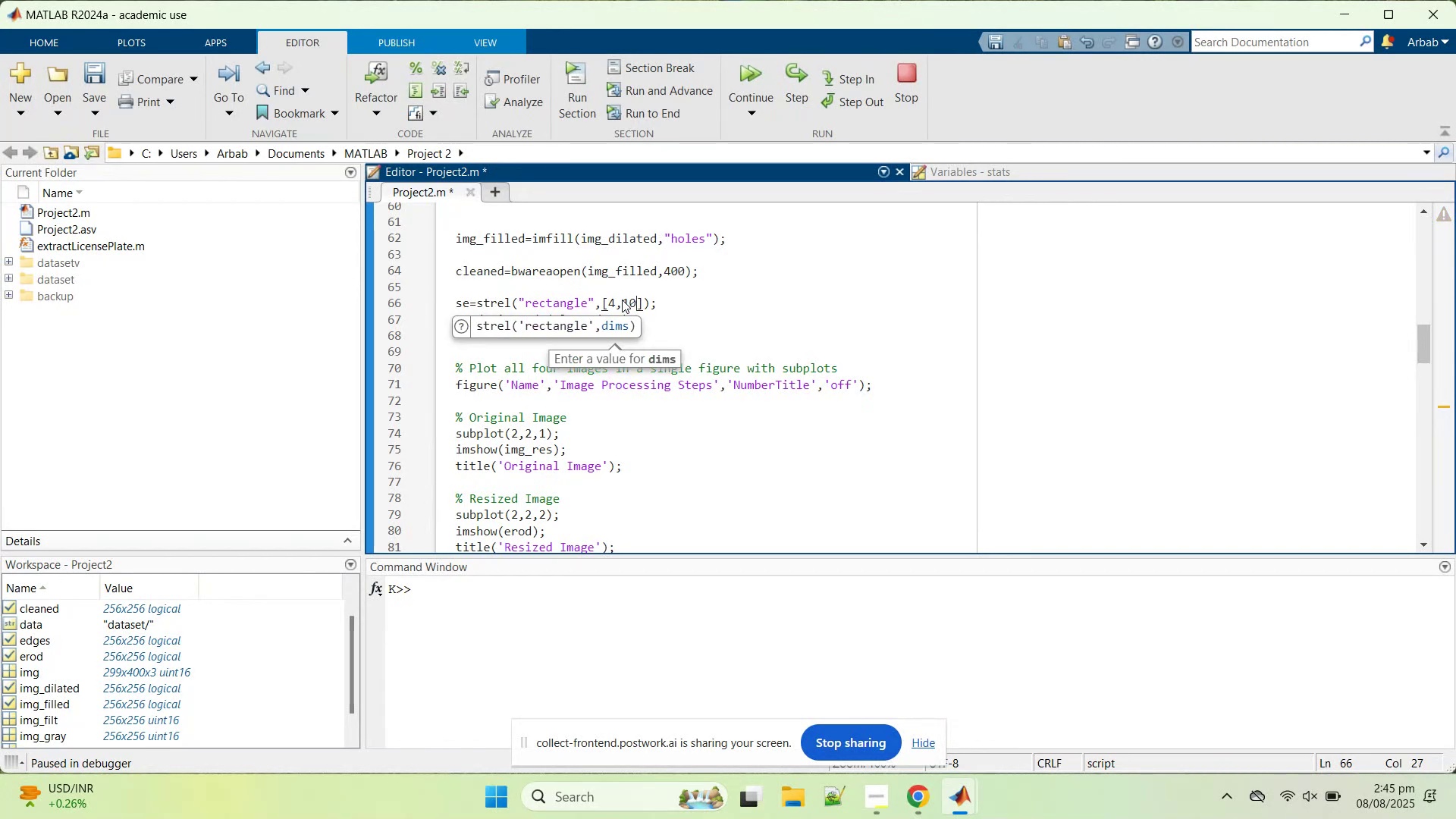 
left_click_drag(start_coordinate=[631, 303], to_coordinate=[622, 300])
 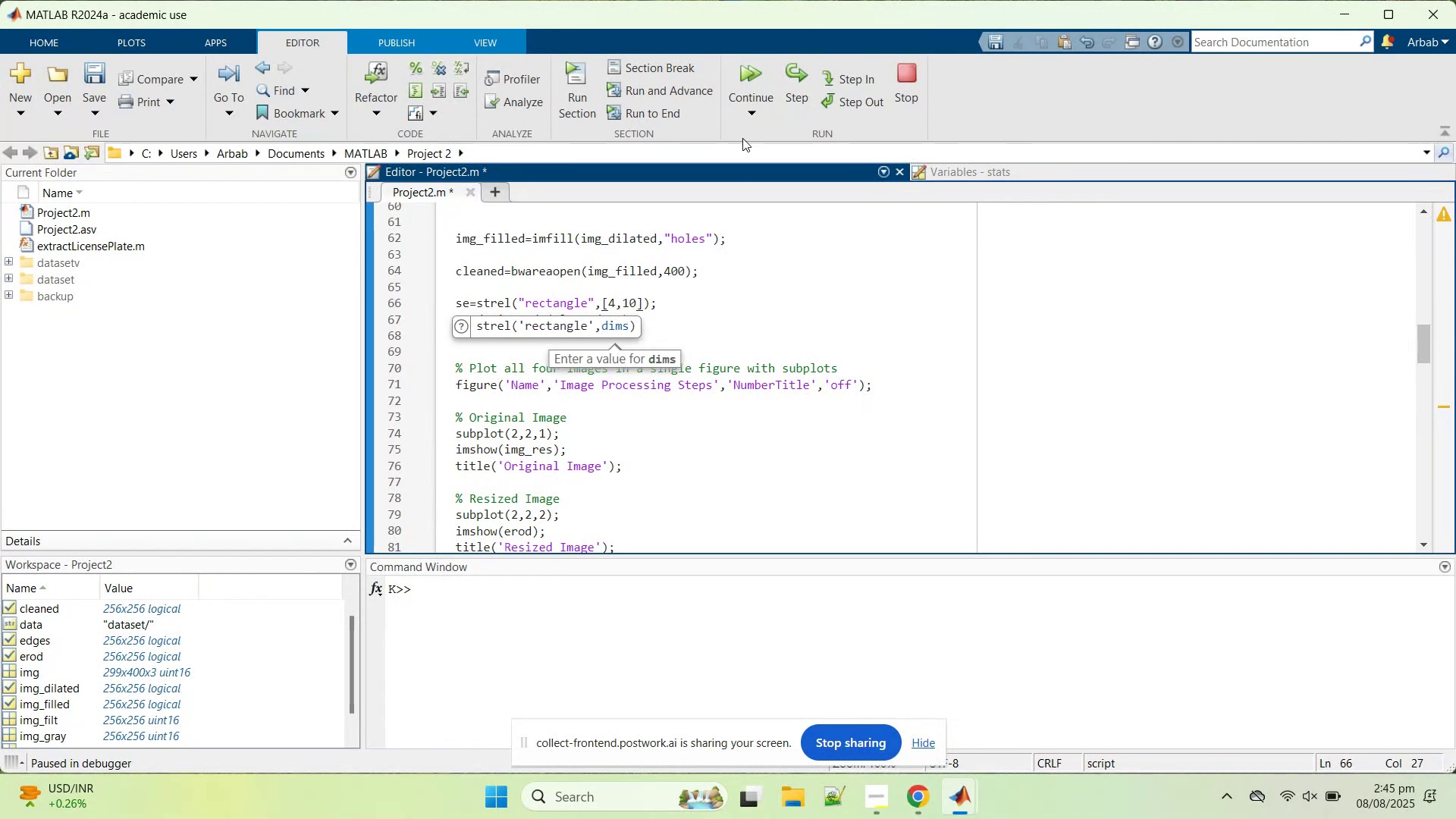 
left_click([896, 86])
 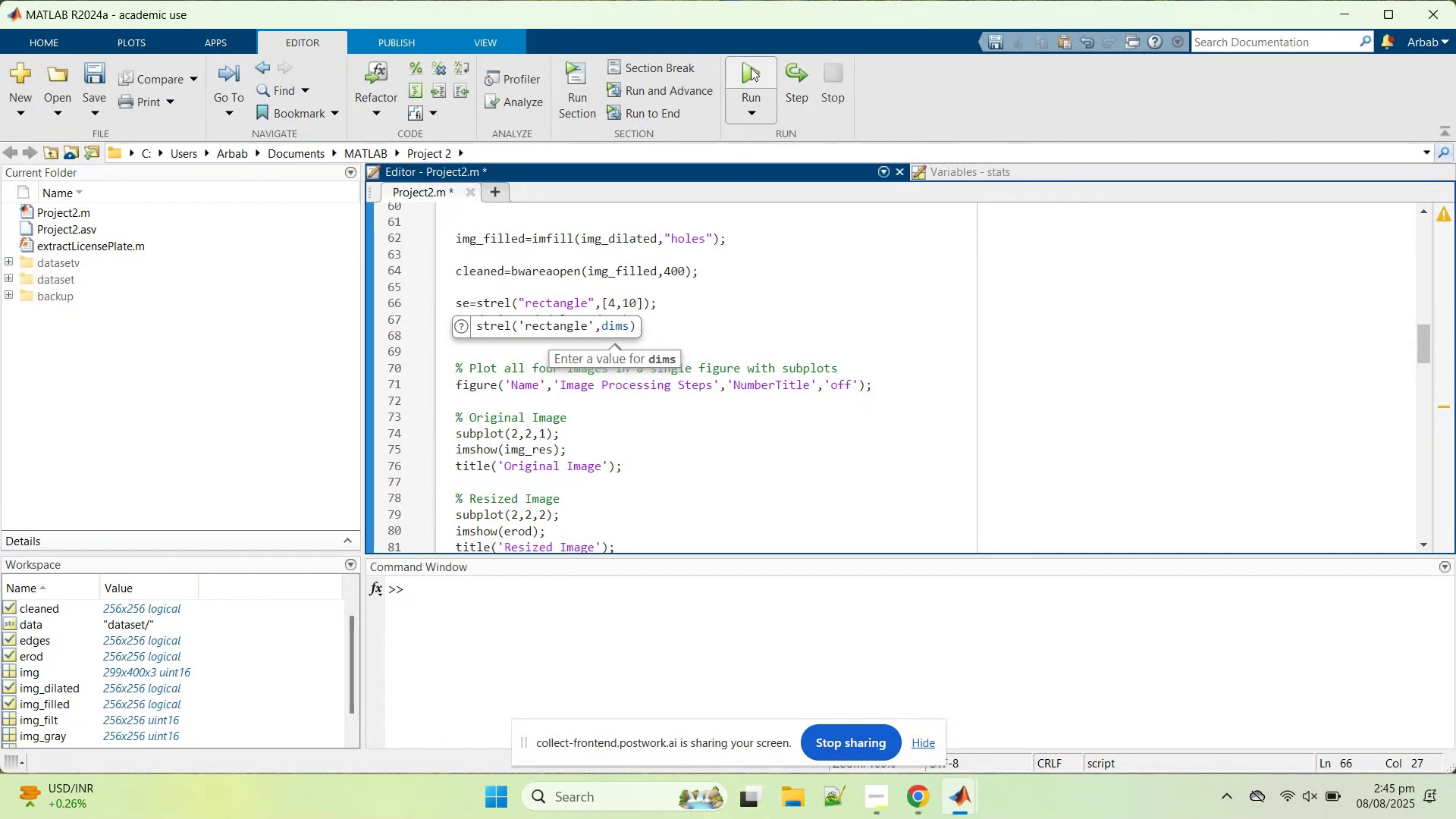 
left_click([739, 62])
 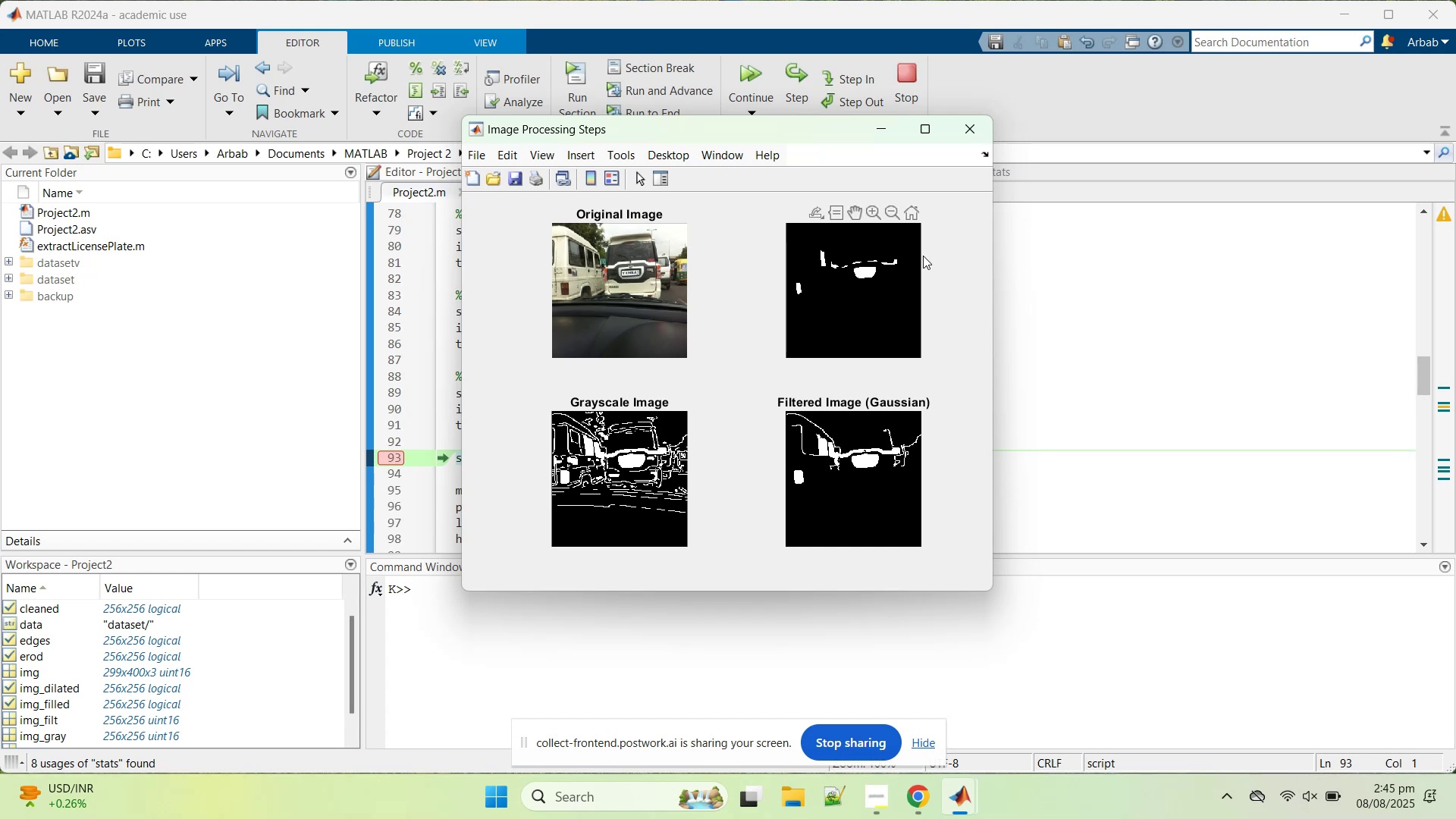 
wait(17.36)
 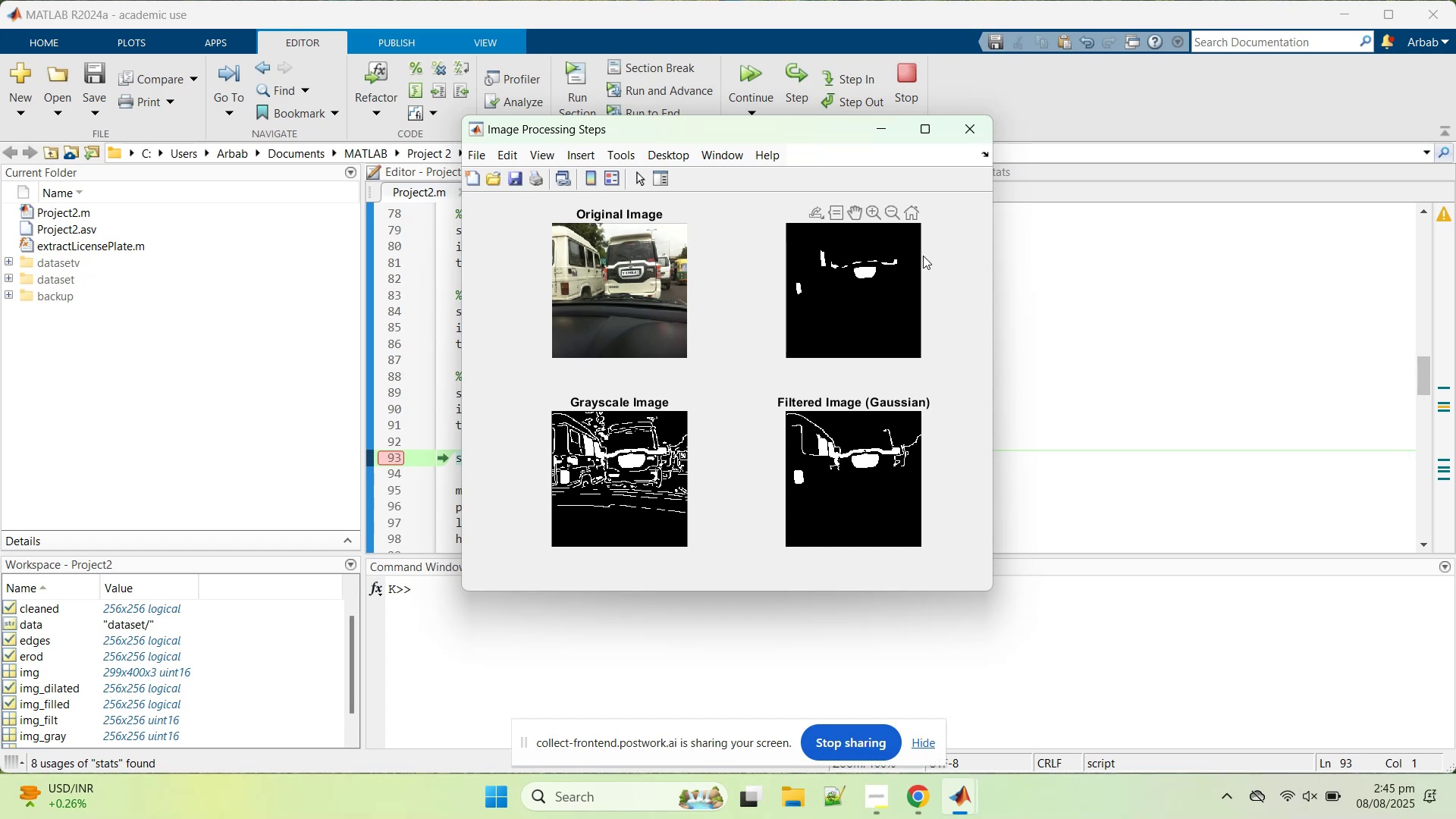 
left_click([1085, 287])
 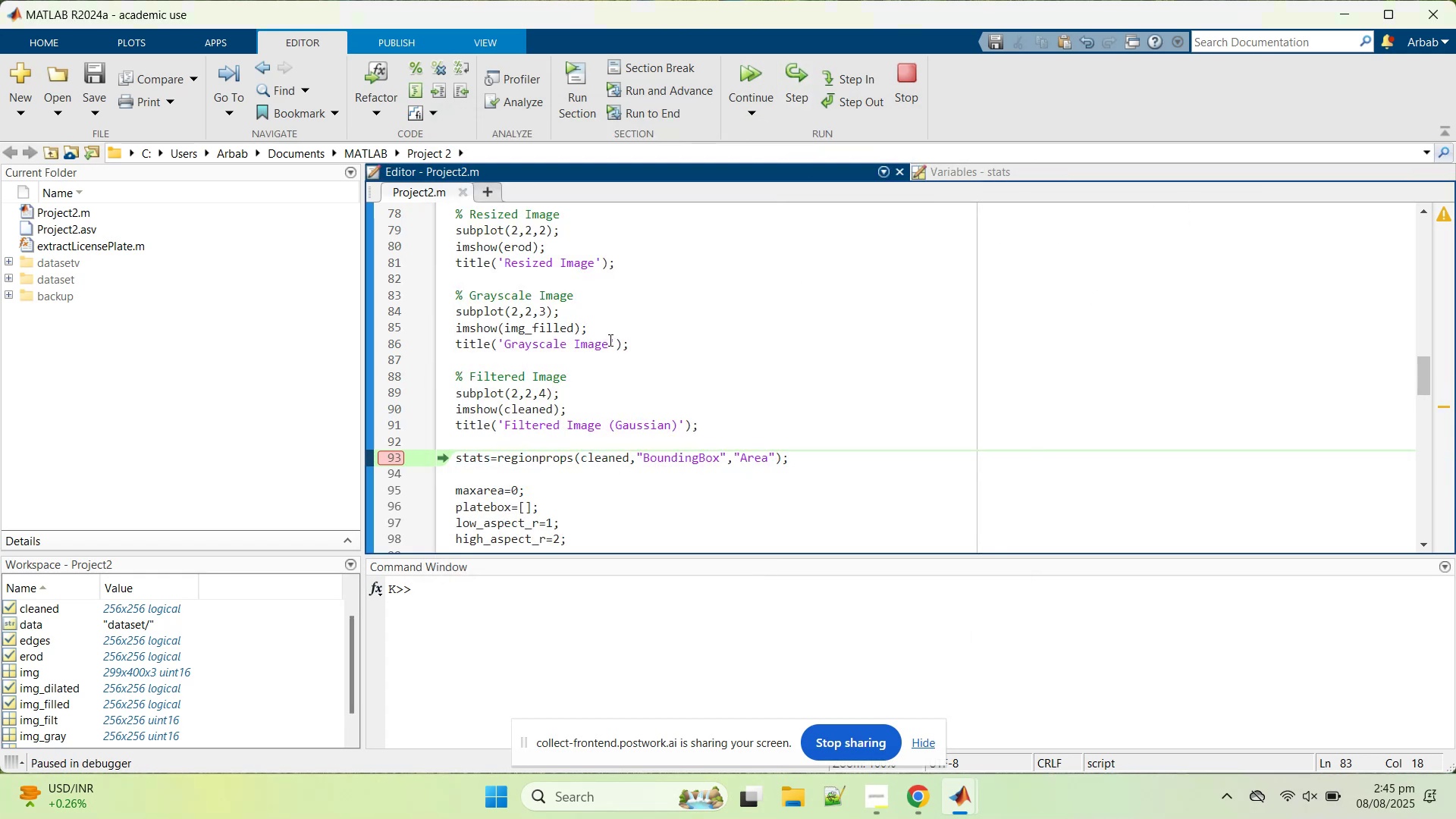 
scroll: coordinate [567, 271], scroll_direction: up, amount: 2.0
 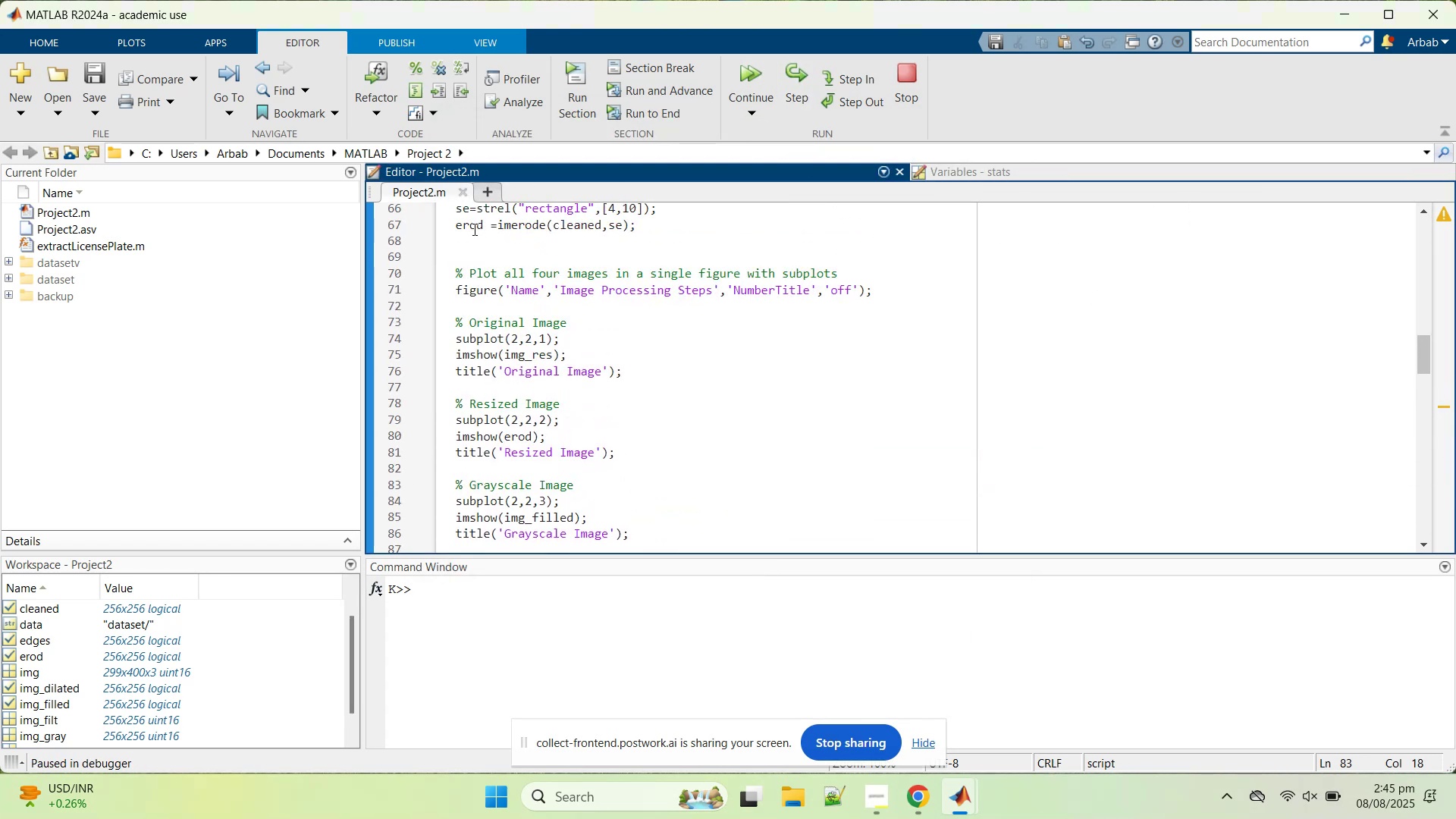 
double_click([474, 228])
 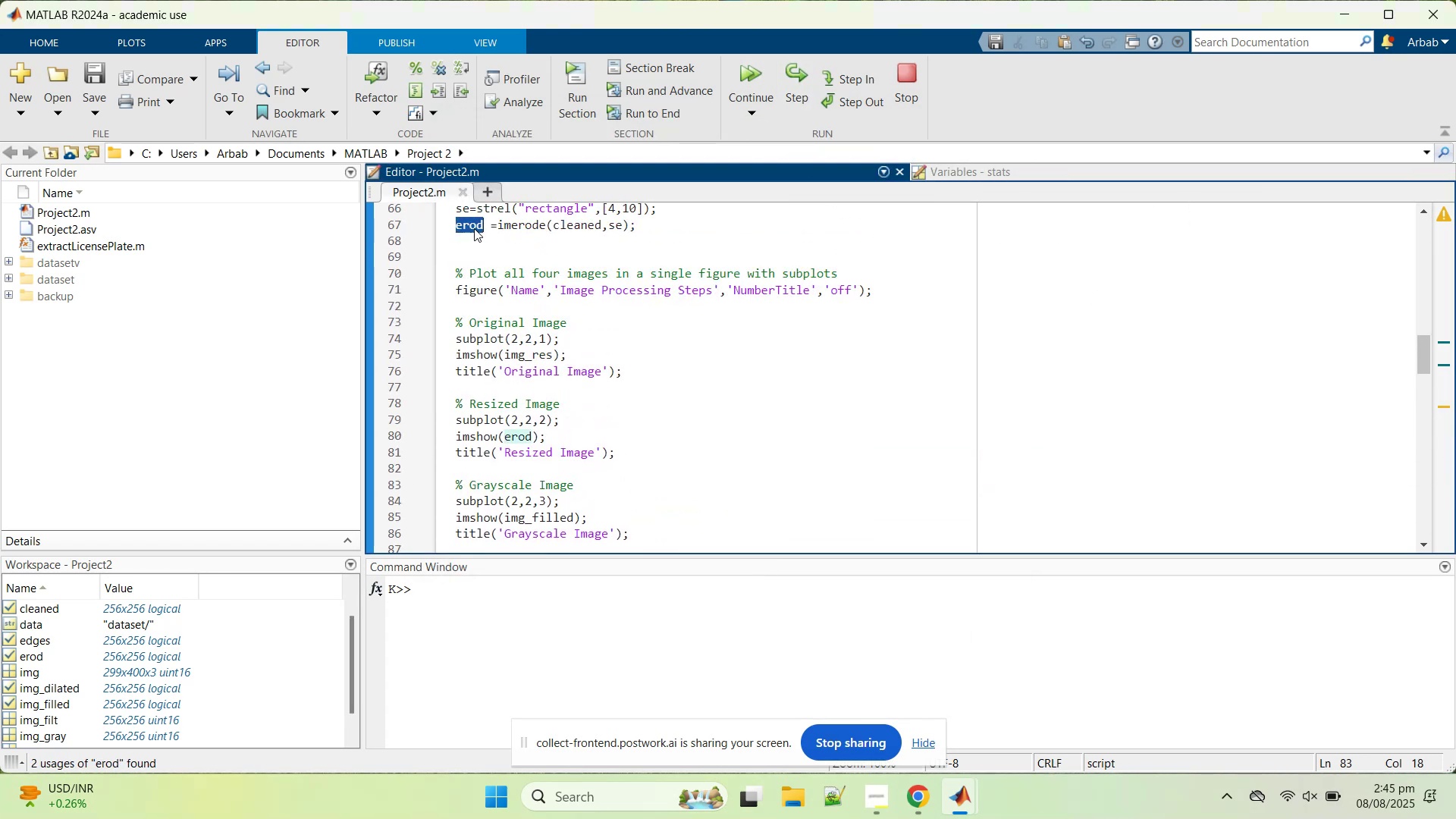 
key(Control+C)
 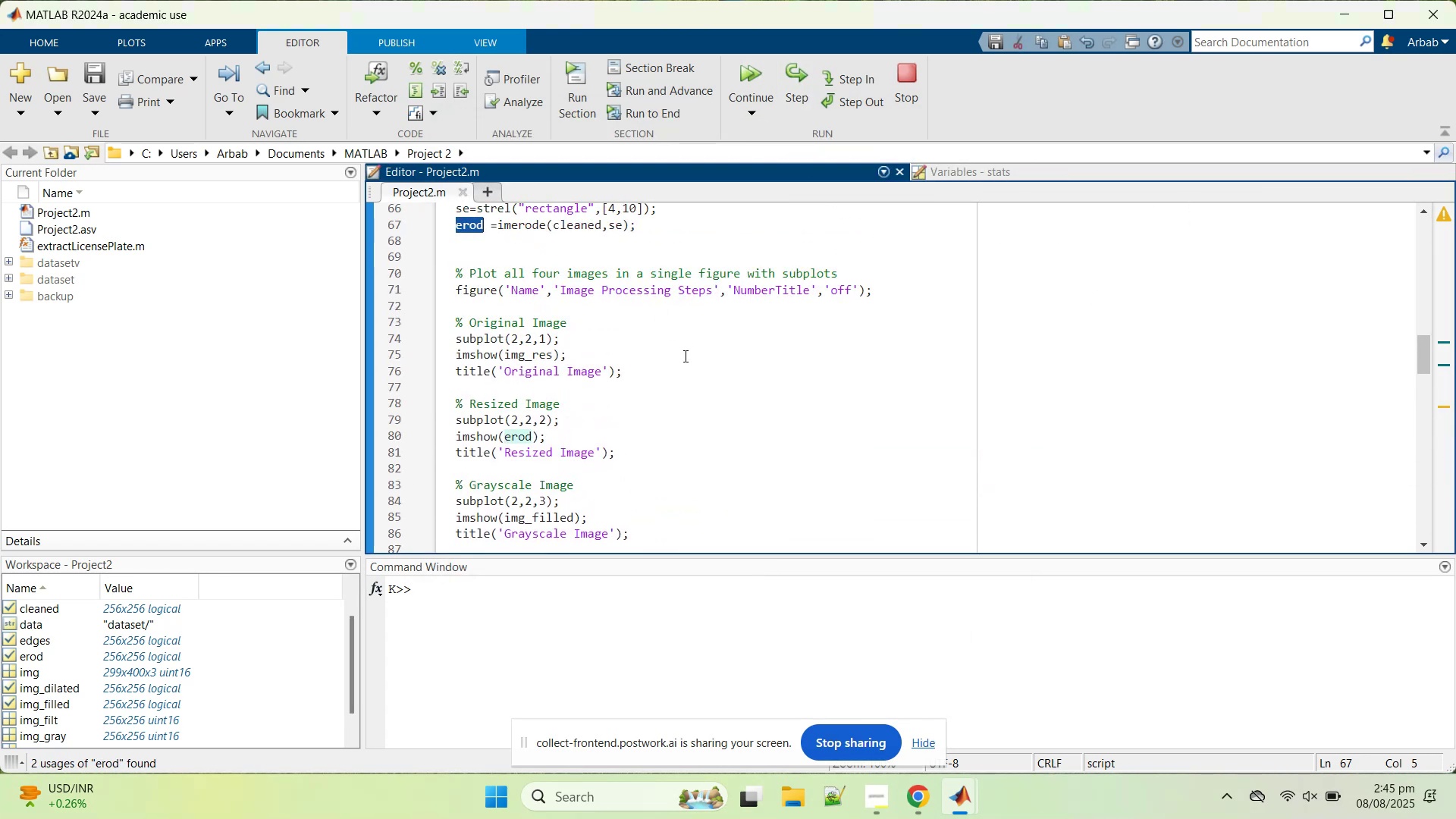 
scroll: coordinate [684, 356], scroll_direction: down, amount: 4.0
 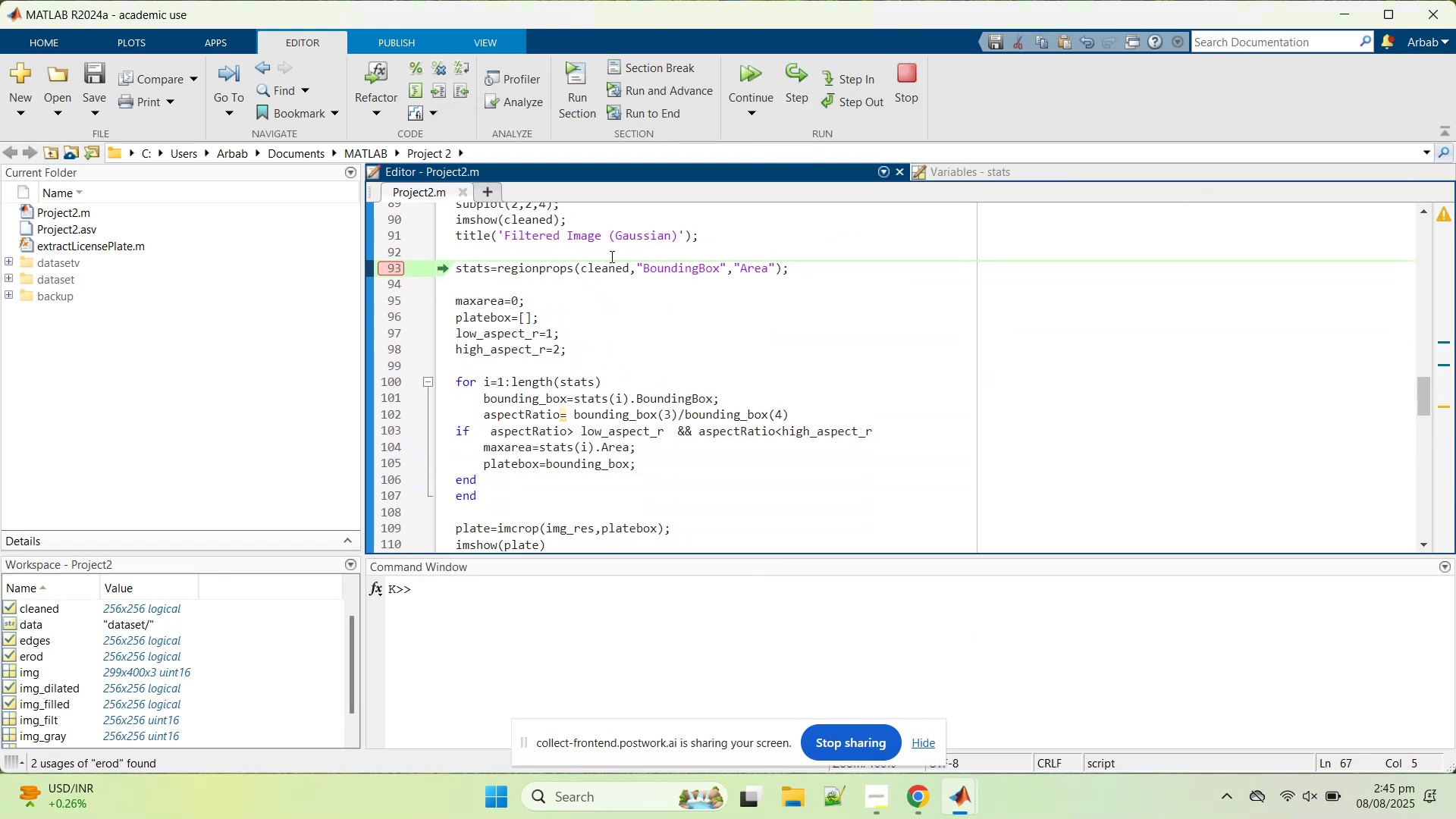 
double_click([616, 268])
 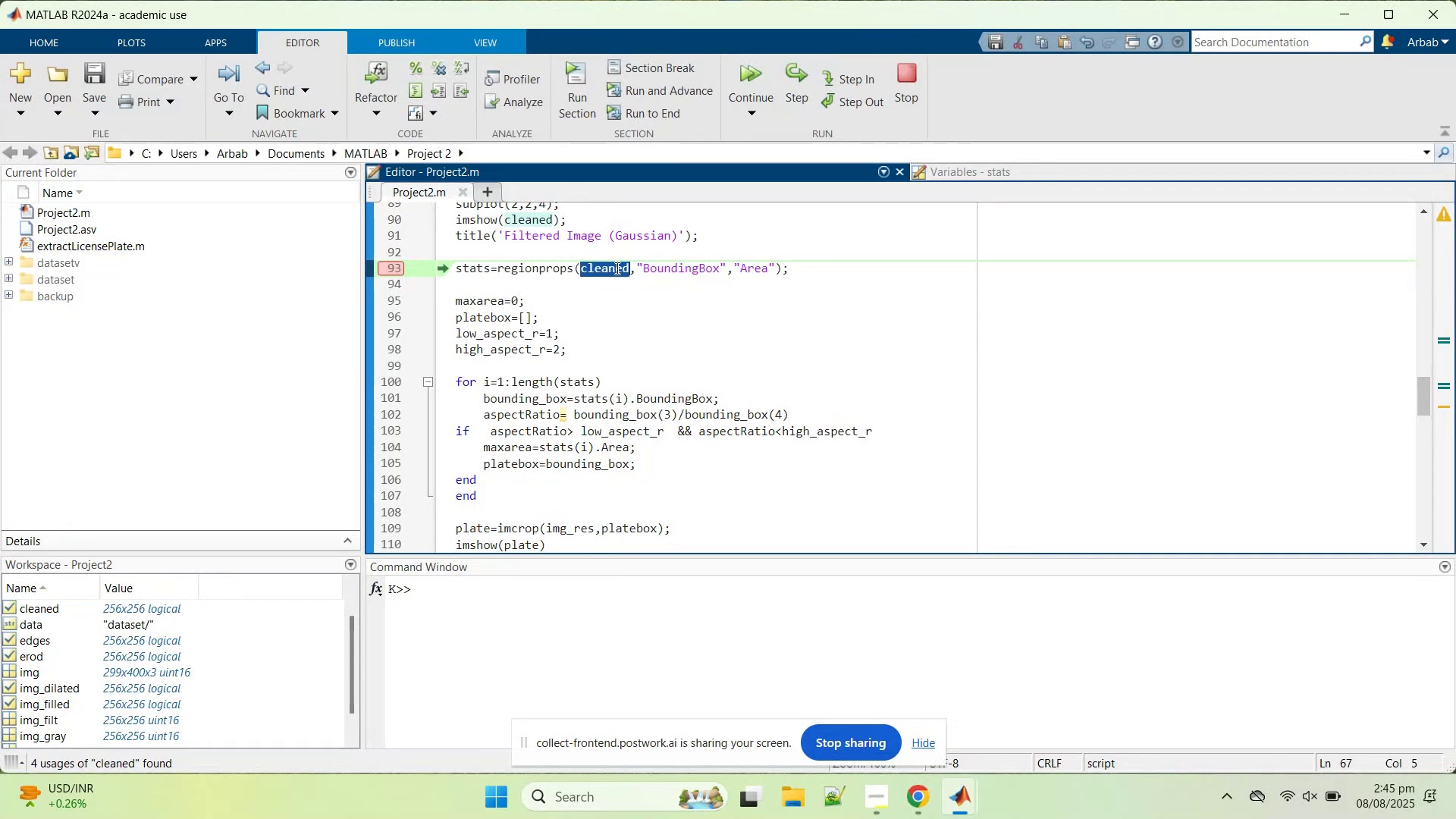 
key(Control+V)
 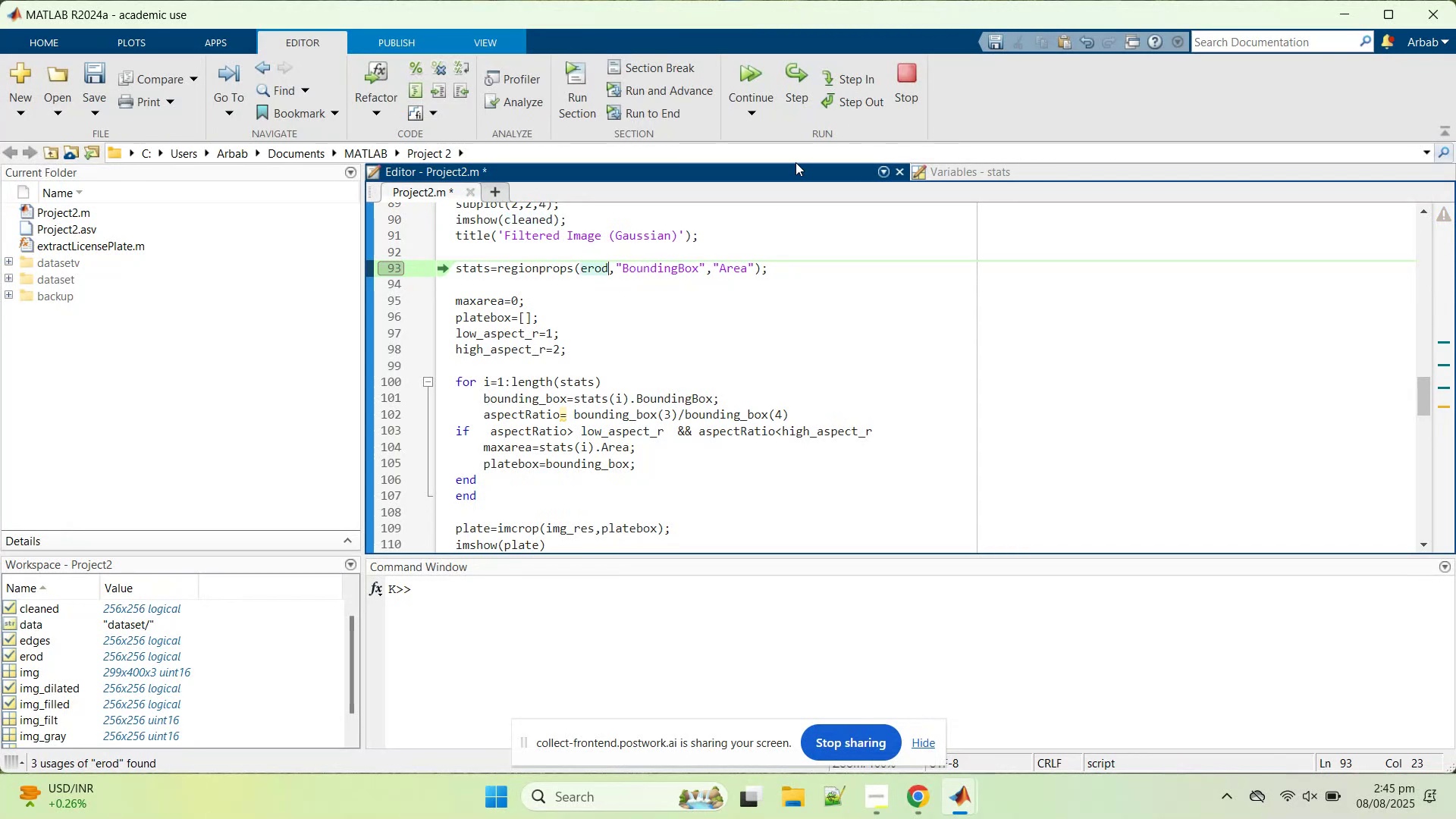 
hold_key(key=S, duration=0.32)
 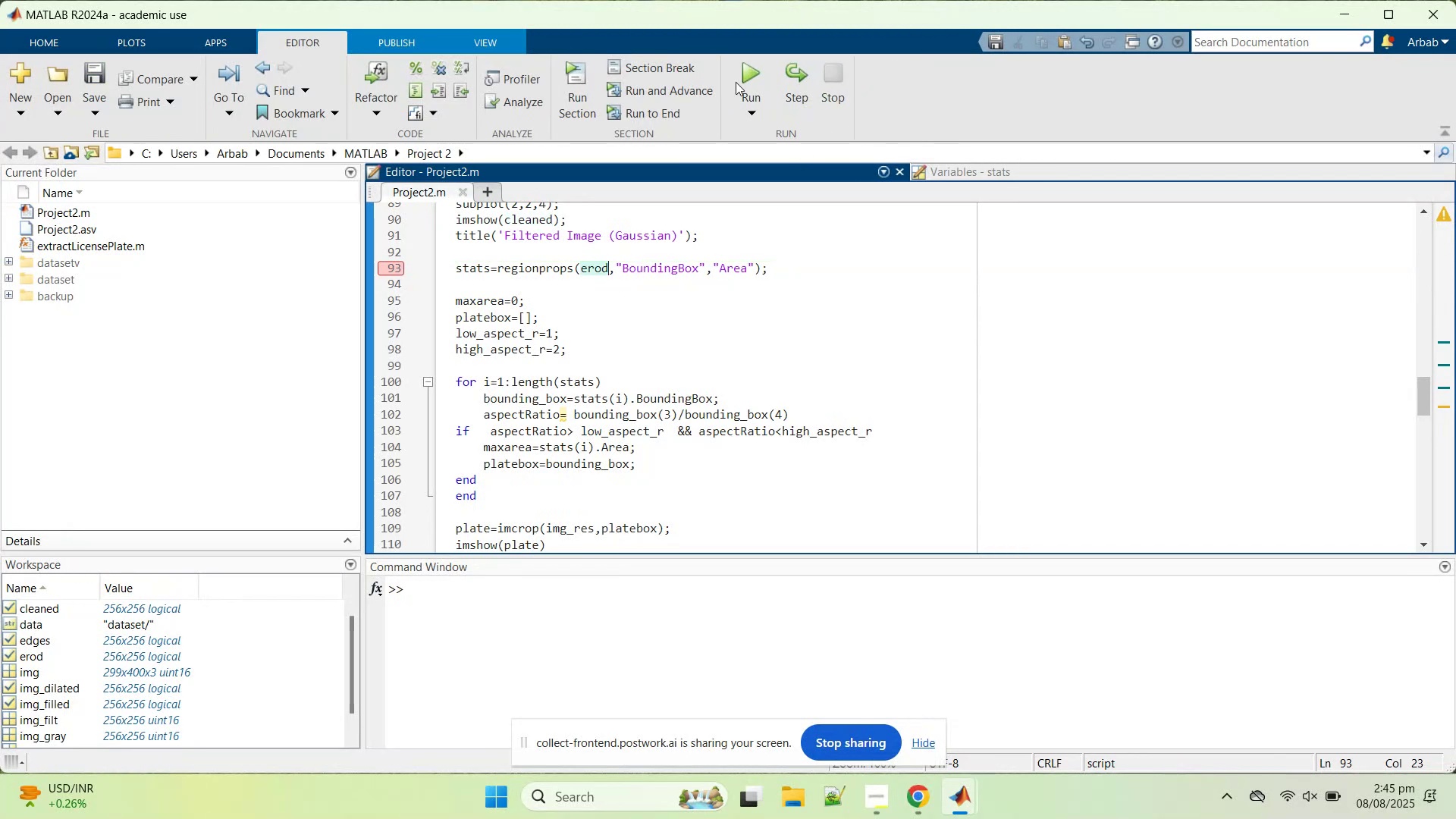 
left_click([761, 87])
 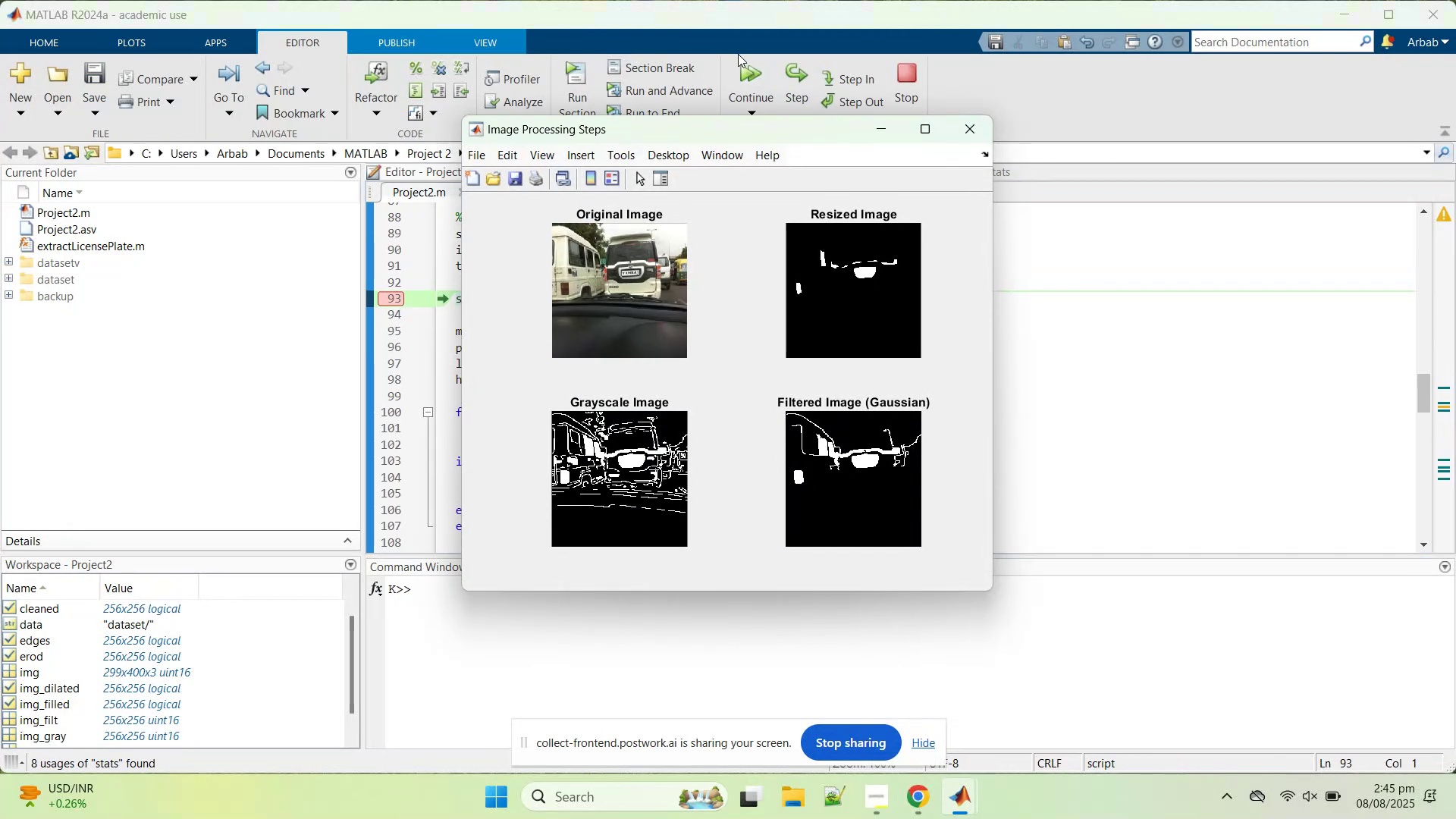 
double_click([738, 64])
 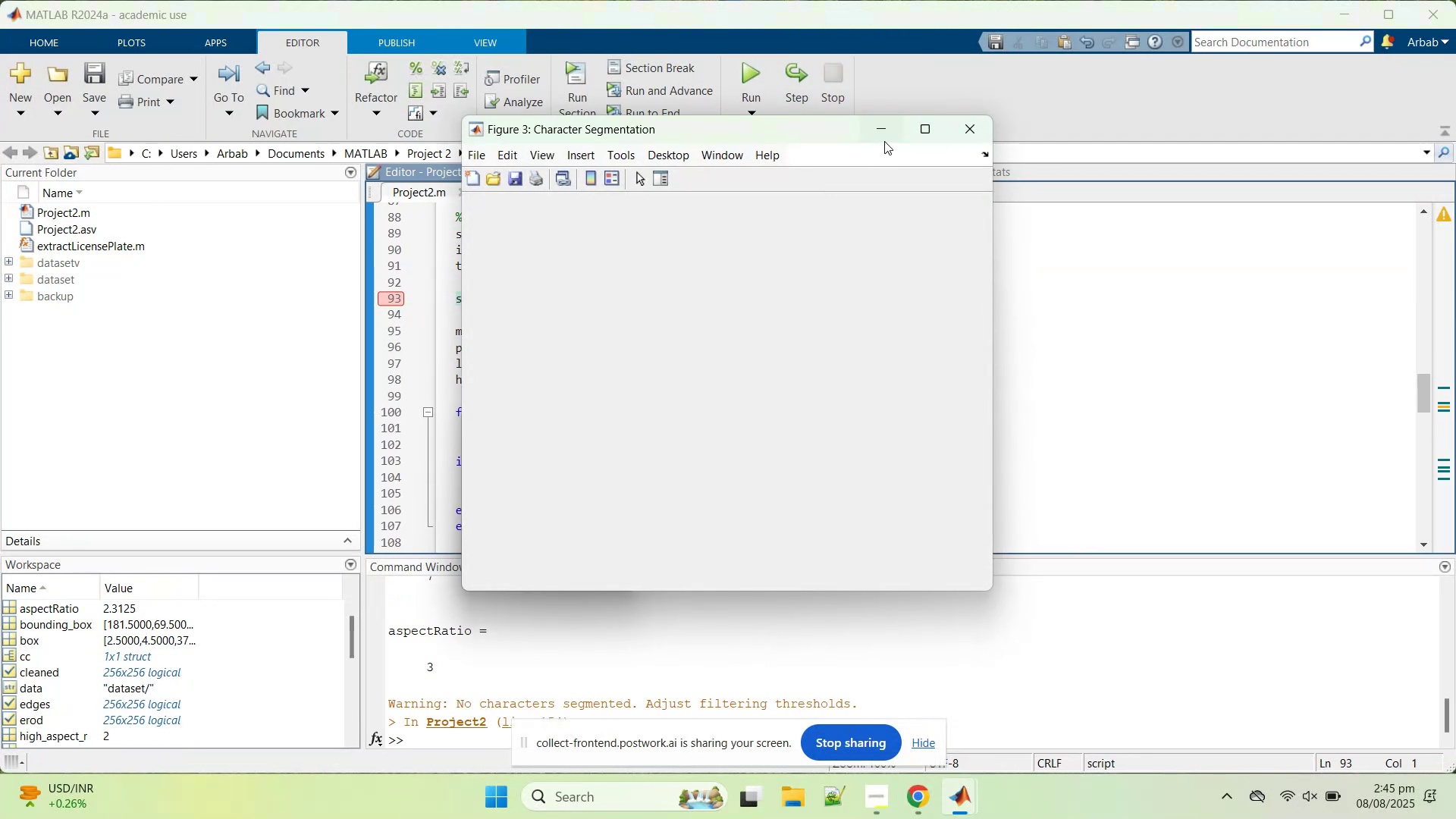 
left_click([965, 141])
 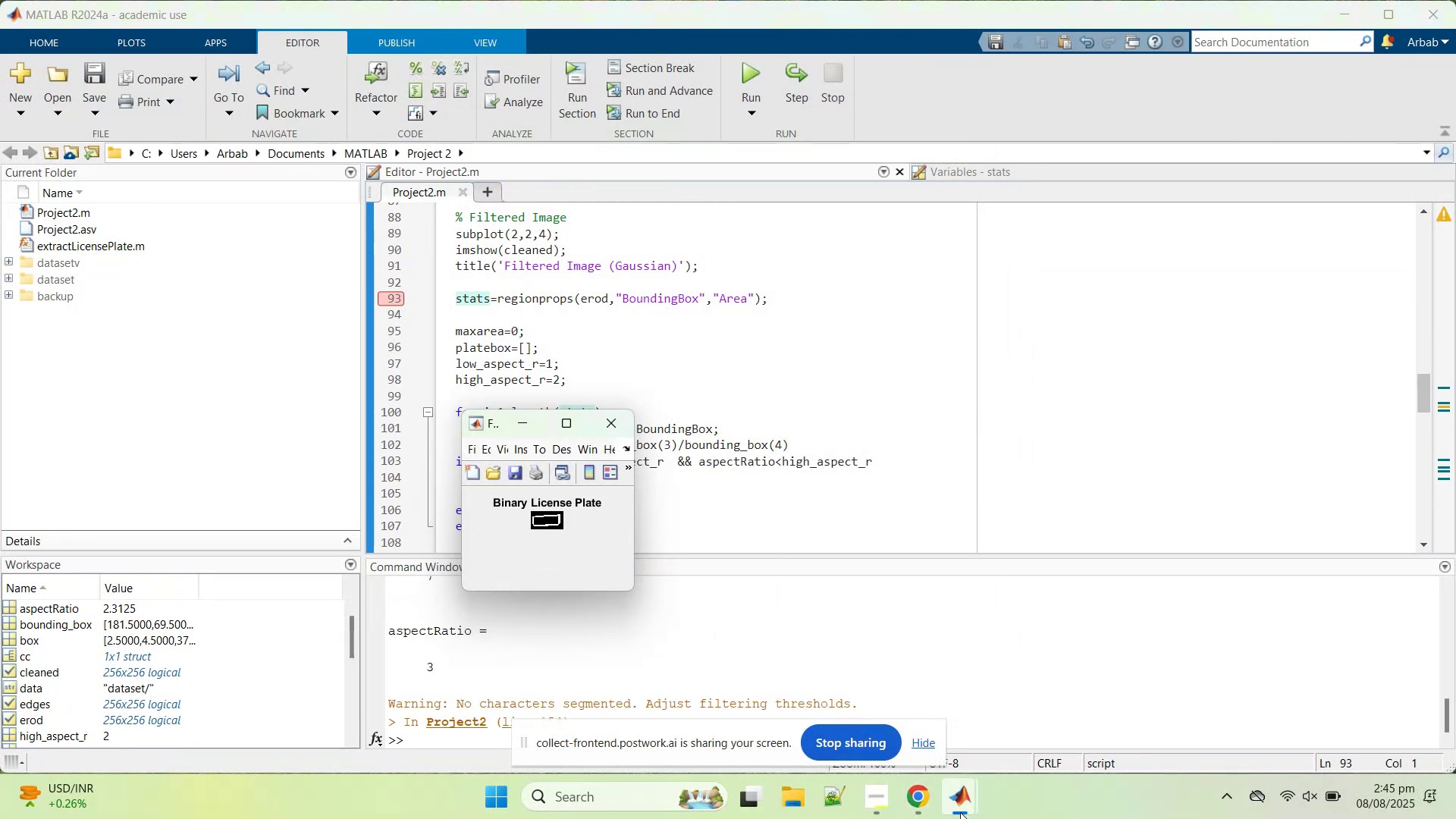 
left_click([1070, 728])
 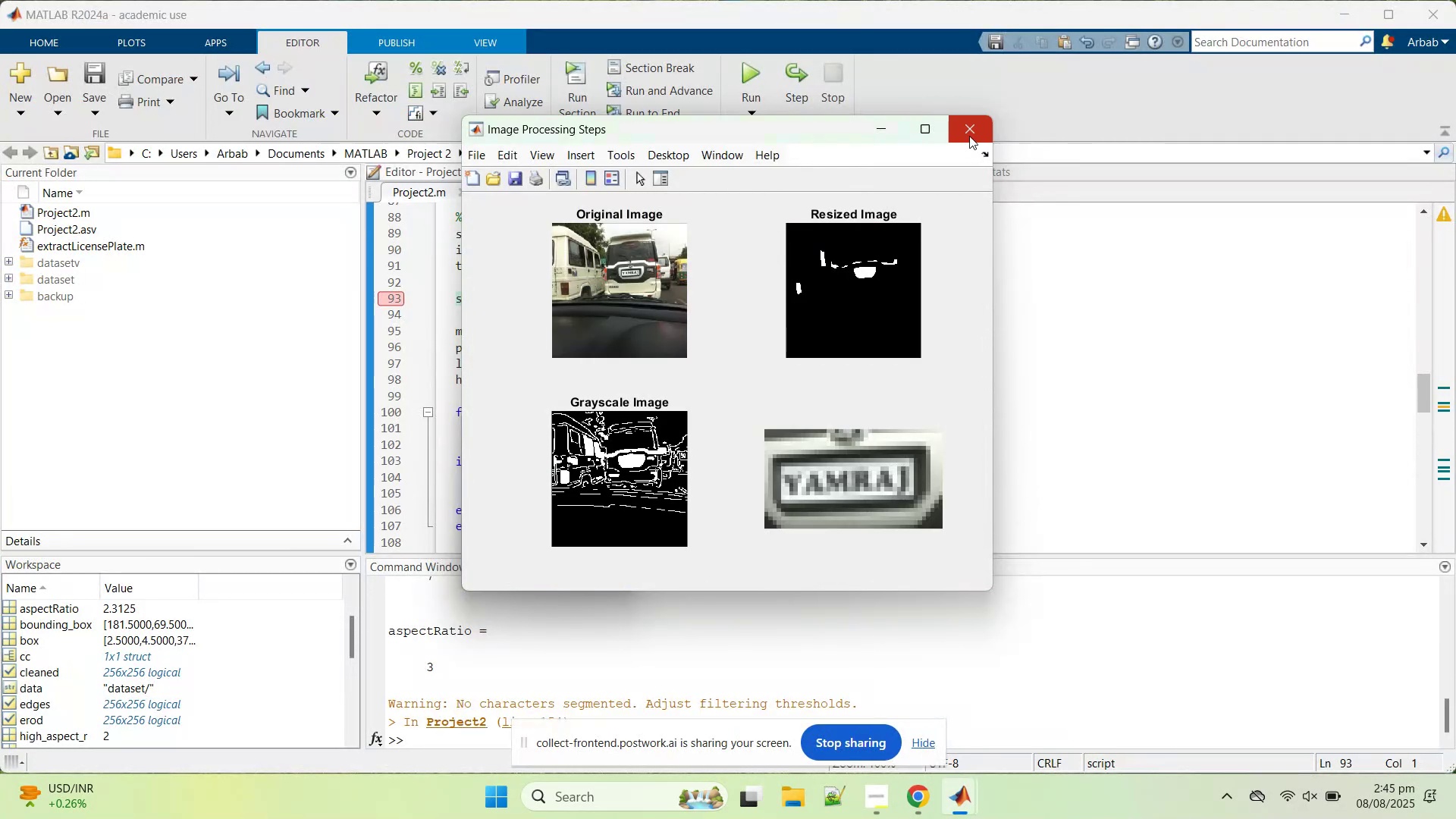 
wait(6.41)
 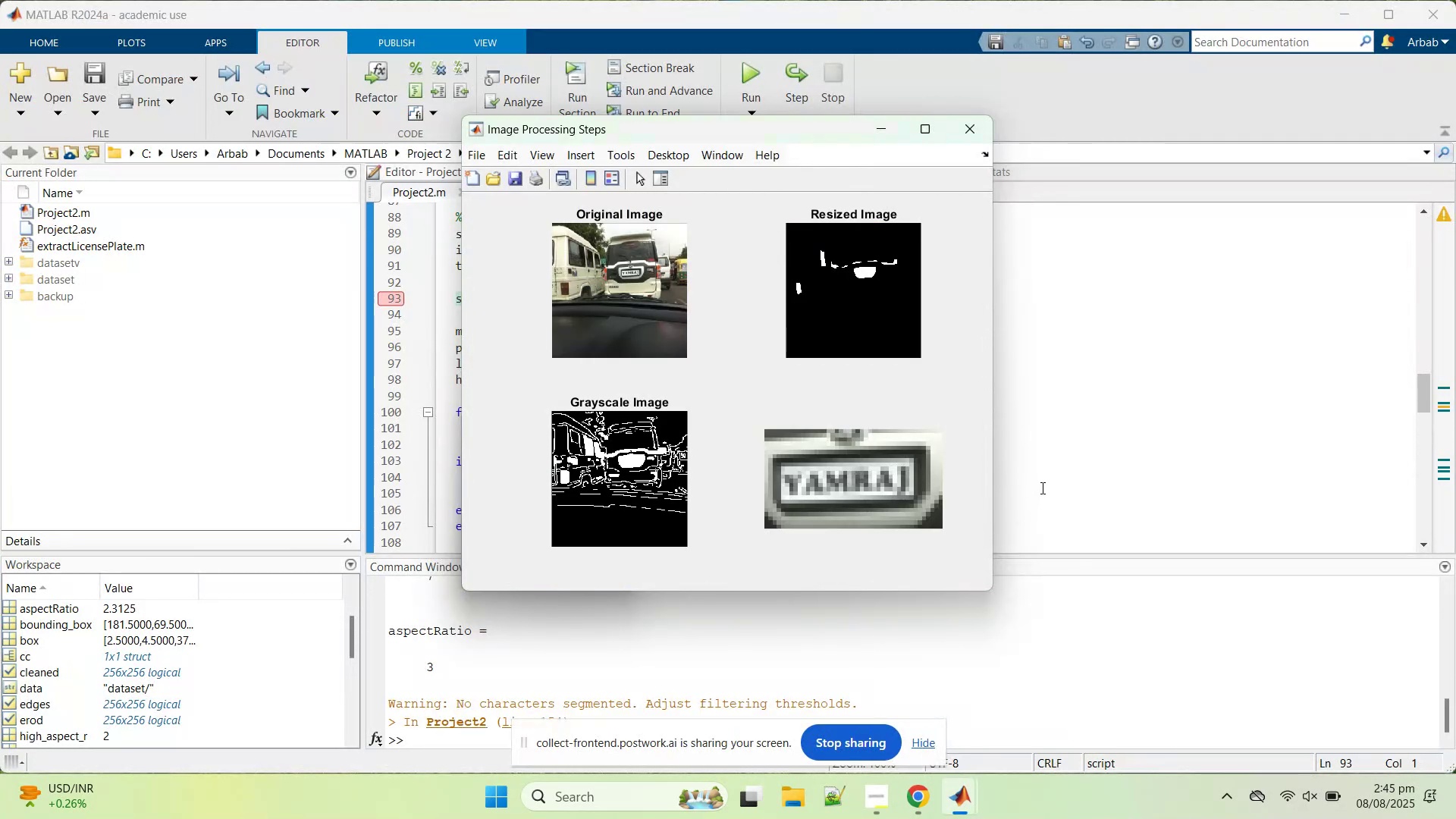 
left_click_drag(start_coordinate=[969, 136], to_coordinate=[871, 371])
 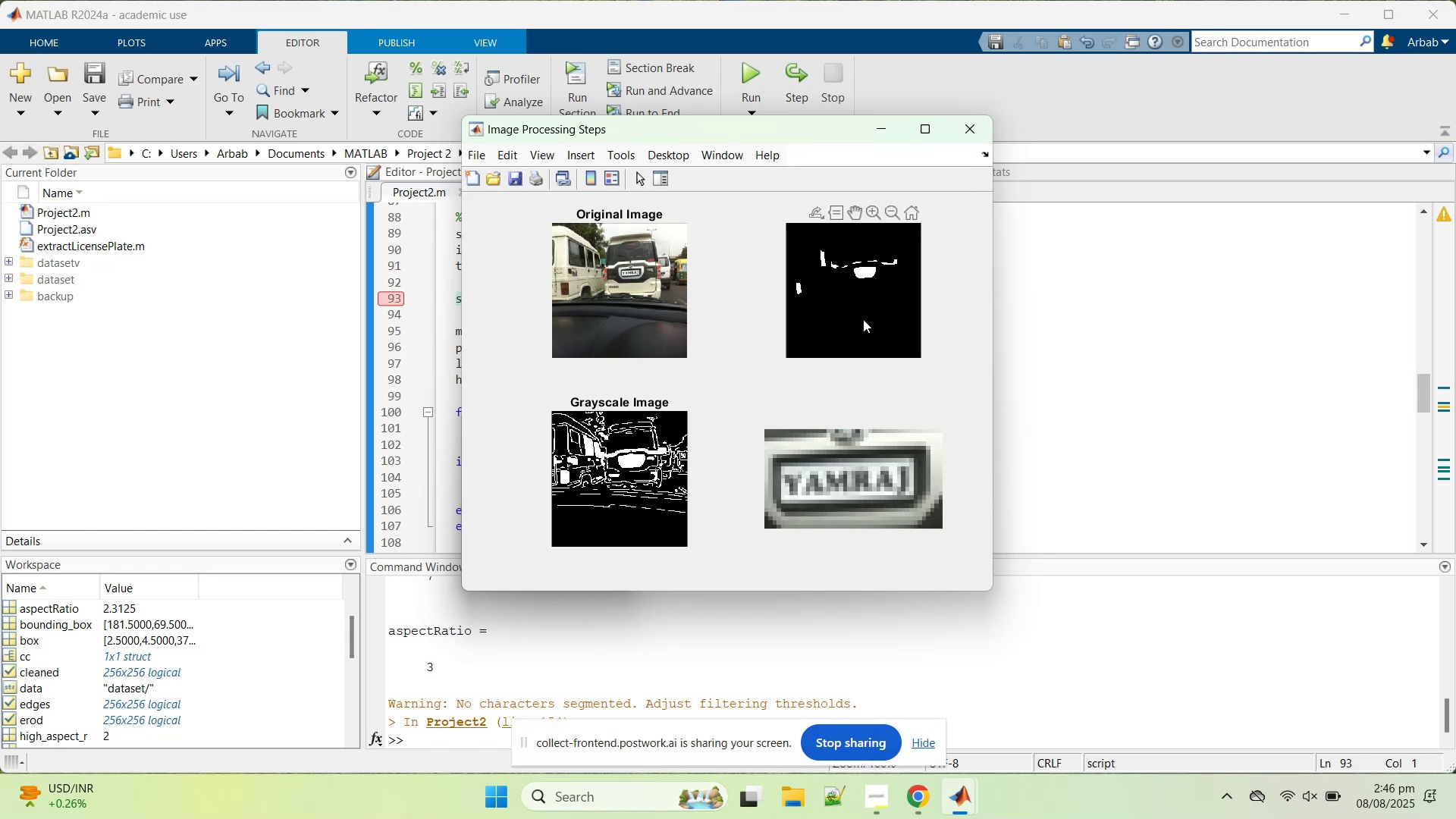 
wait(8.26)
 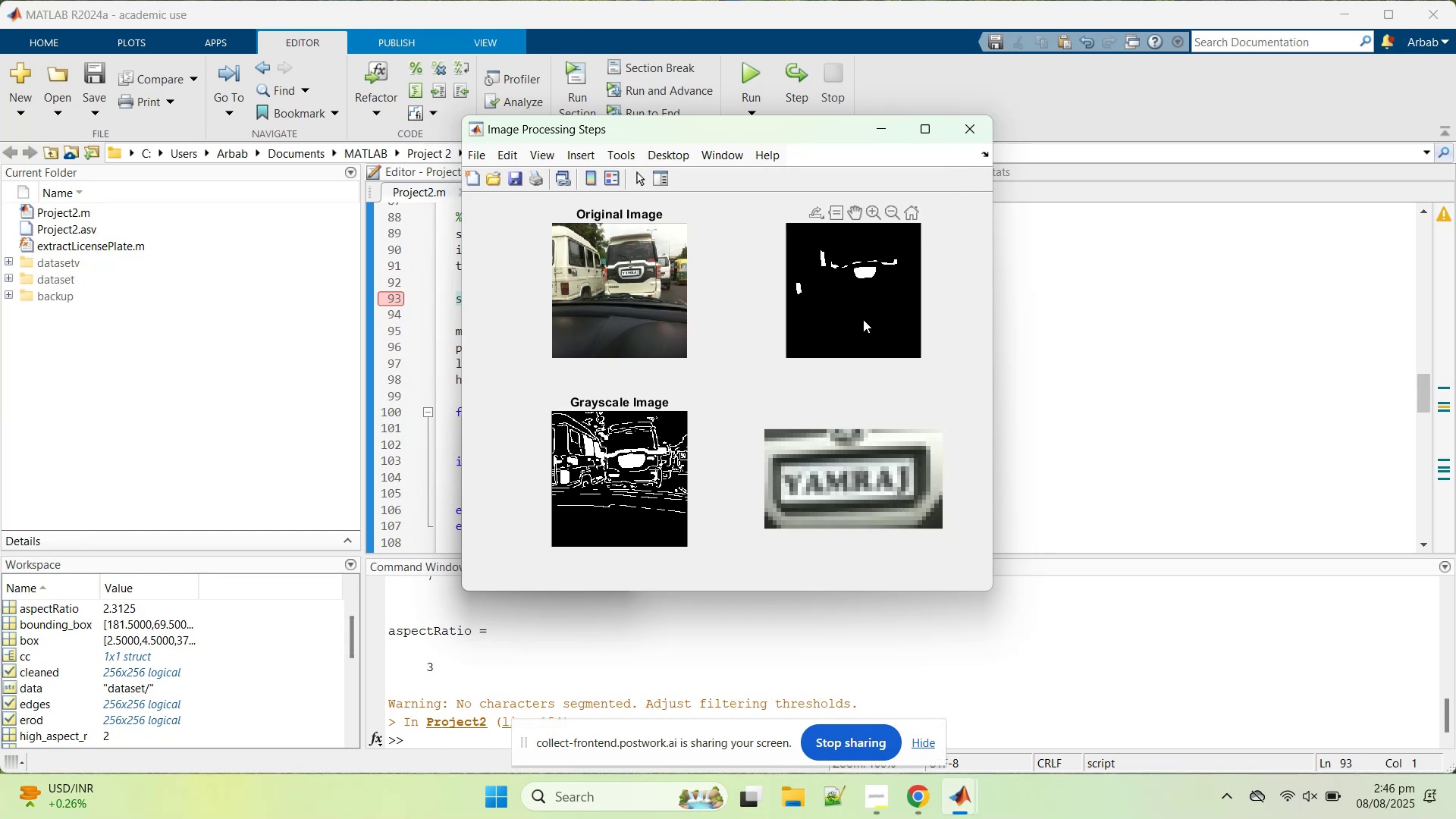 
left_click([814, 688])
 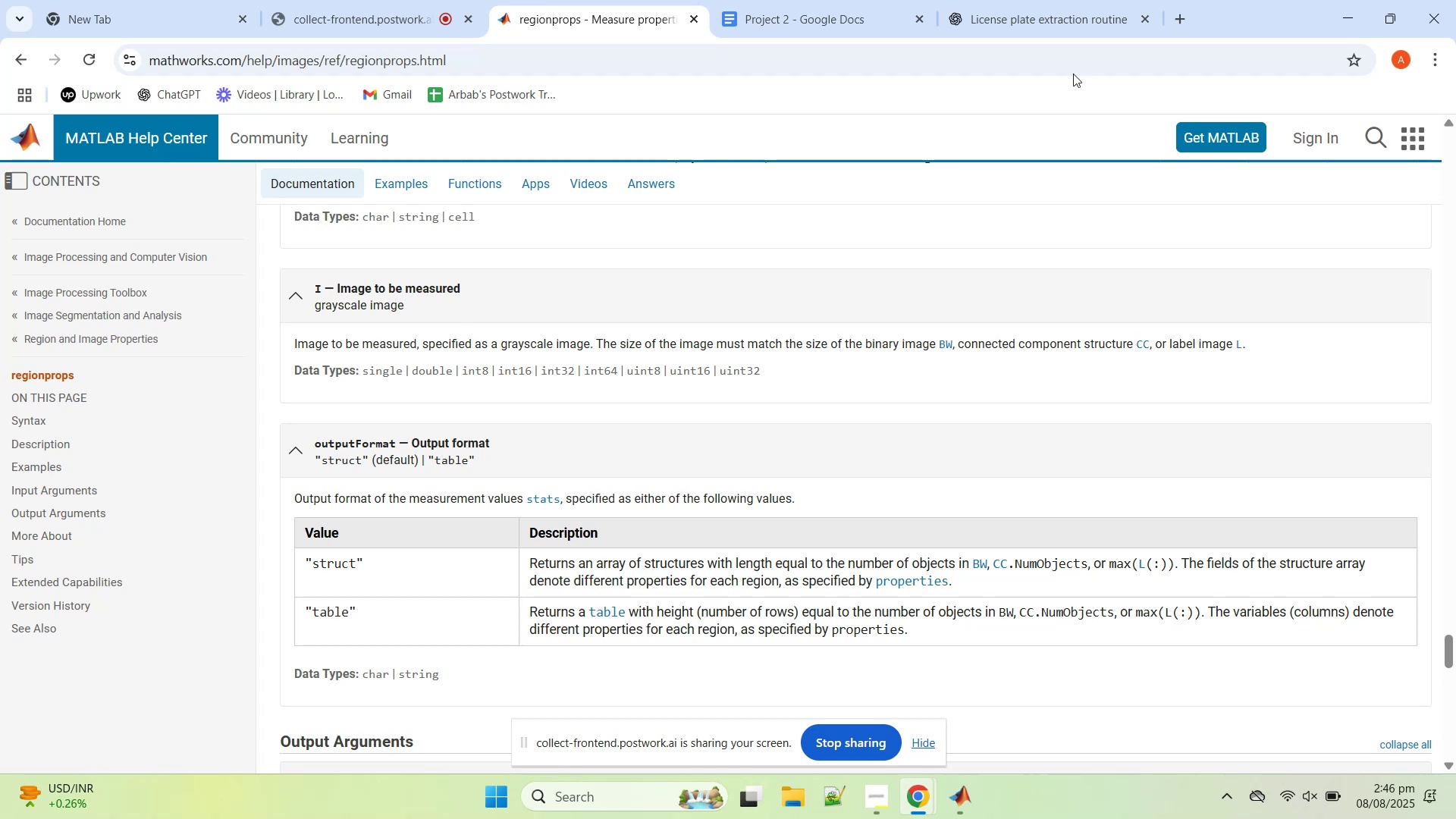 
left_click_drag(start_coordinate=[1028, 0], to_coordinate=[1025, 0])
 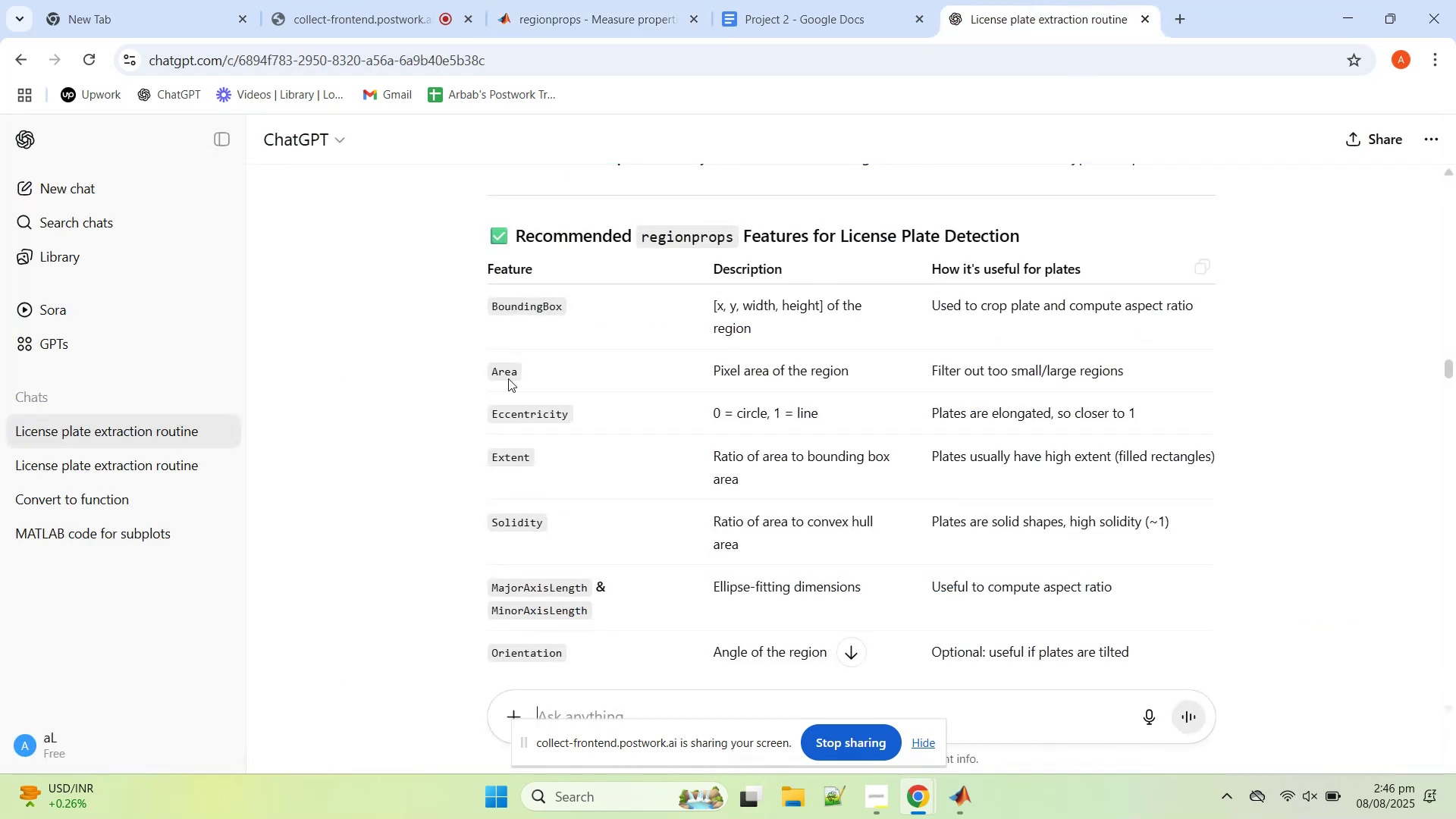 
scroll: coordinate [647, 514], scroll_direction: down, amount: 21.0
 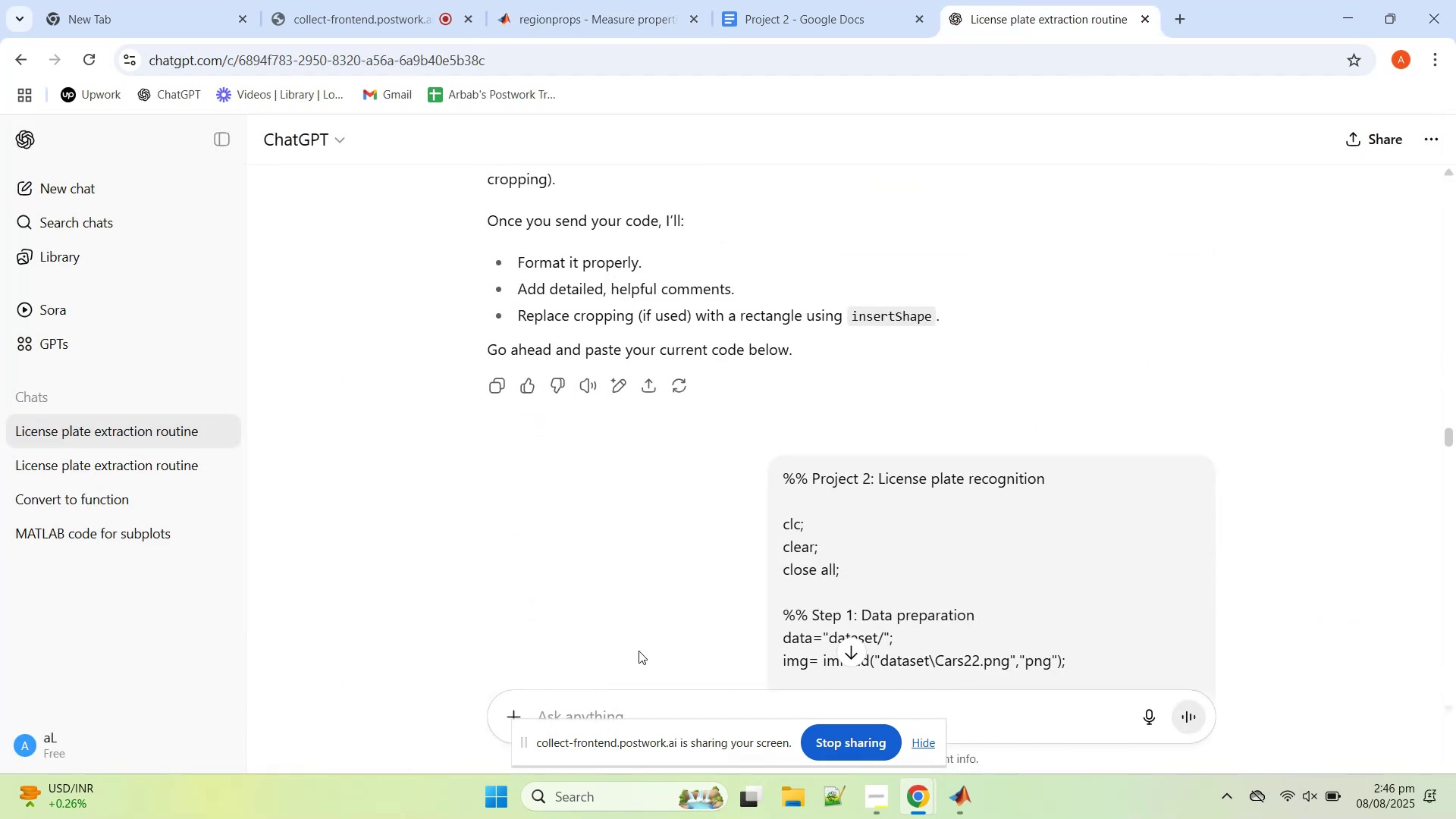 
scroll: coordinate [850, 544], scroll_direction: up, amount: 26.0
 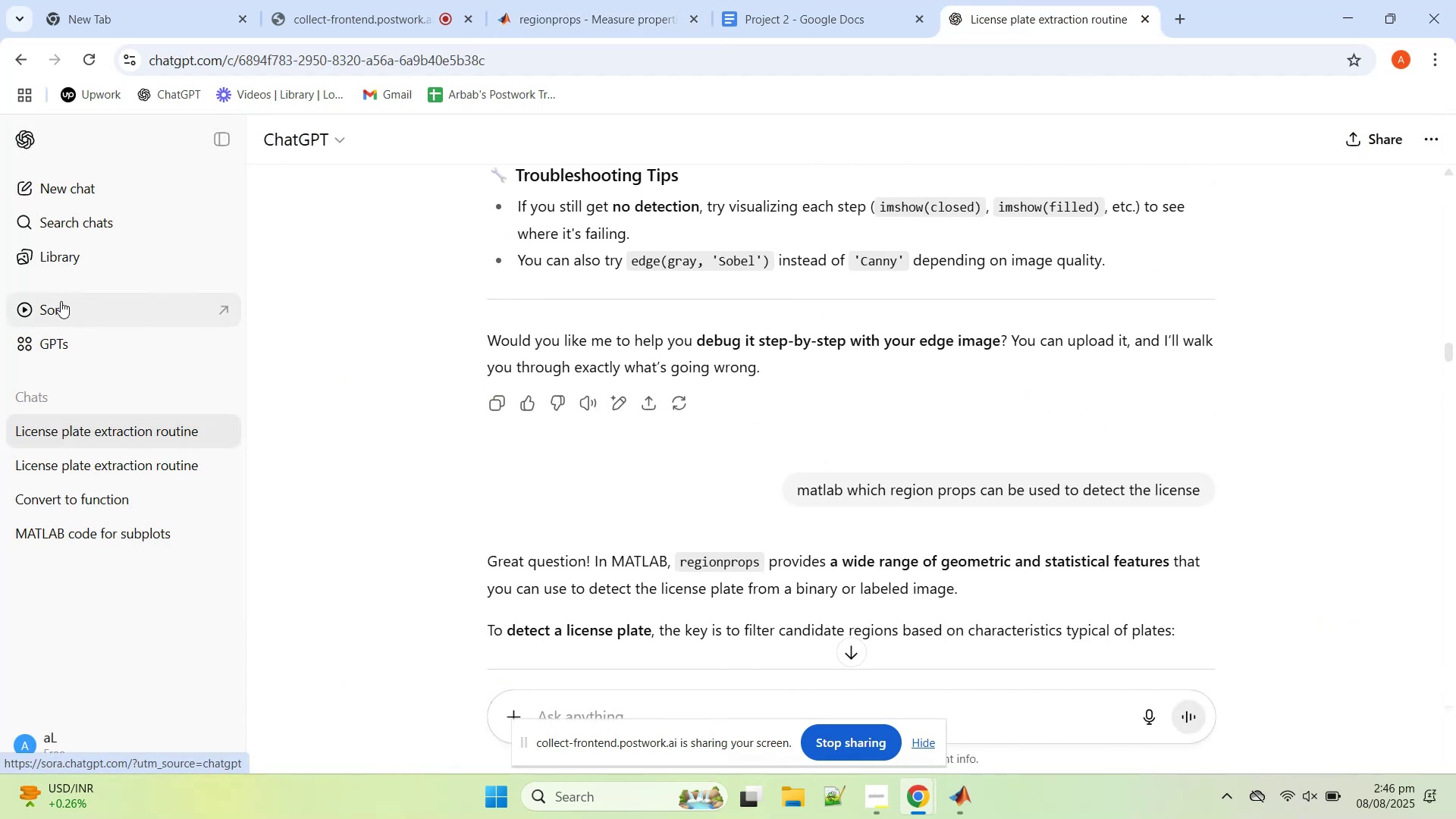 
left_click([90, 189])
 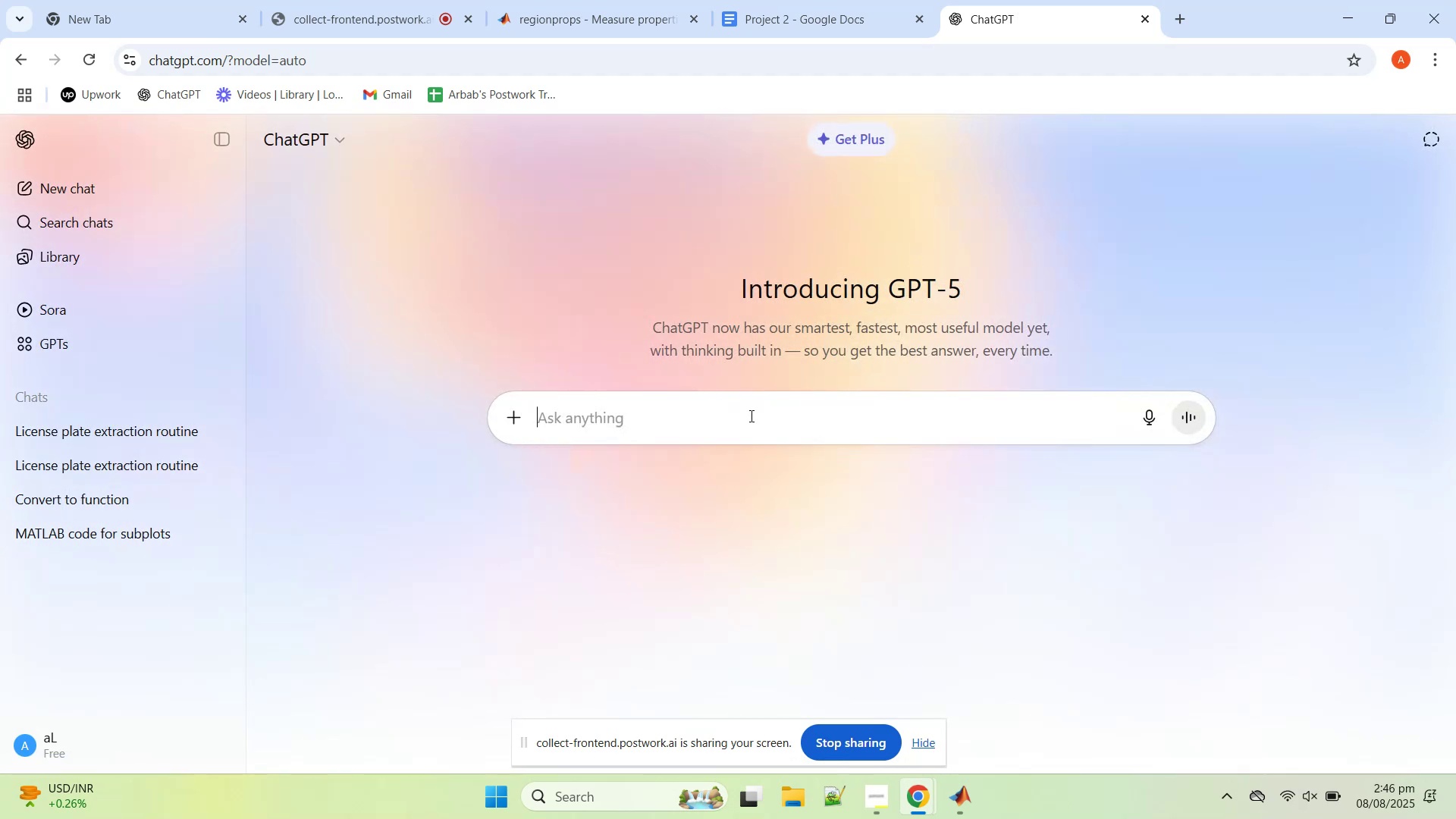 
type(I hav)
key(Backspace)
key(Backspace)
key(Backspace)
type(am ew)
key(Backspace)
key(Backspace)
type(workign on)
key(Backspace)
key(Backspace)
key(Backspace)
key(Backspace)
key(Backspace)
type(ngf)
key(Backspace)
type( on martl)
key(Backspace)
key(Backspace)
type(t)
key(Backspace)
key(Backspace)
type(tlab project gor )
key(Backspace)
key(Backspace)
key(Backspace)
key(Backspace)
type(for license plate recognition)
 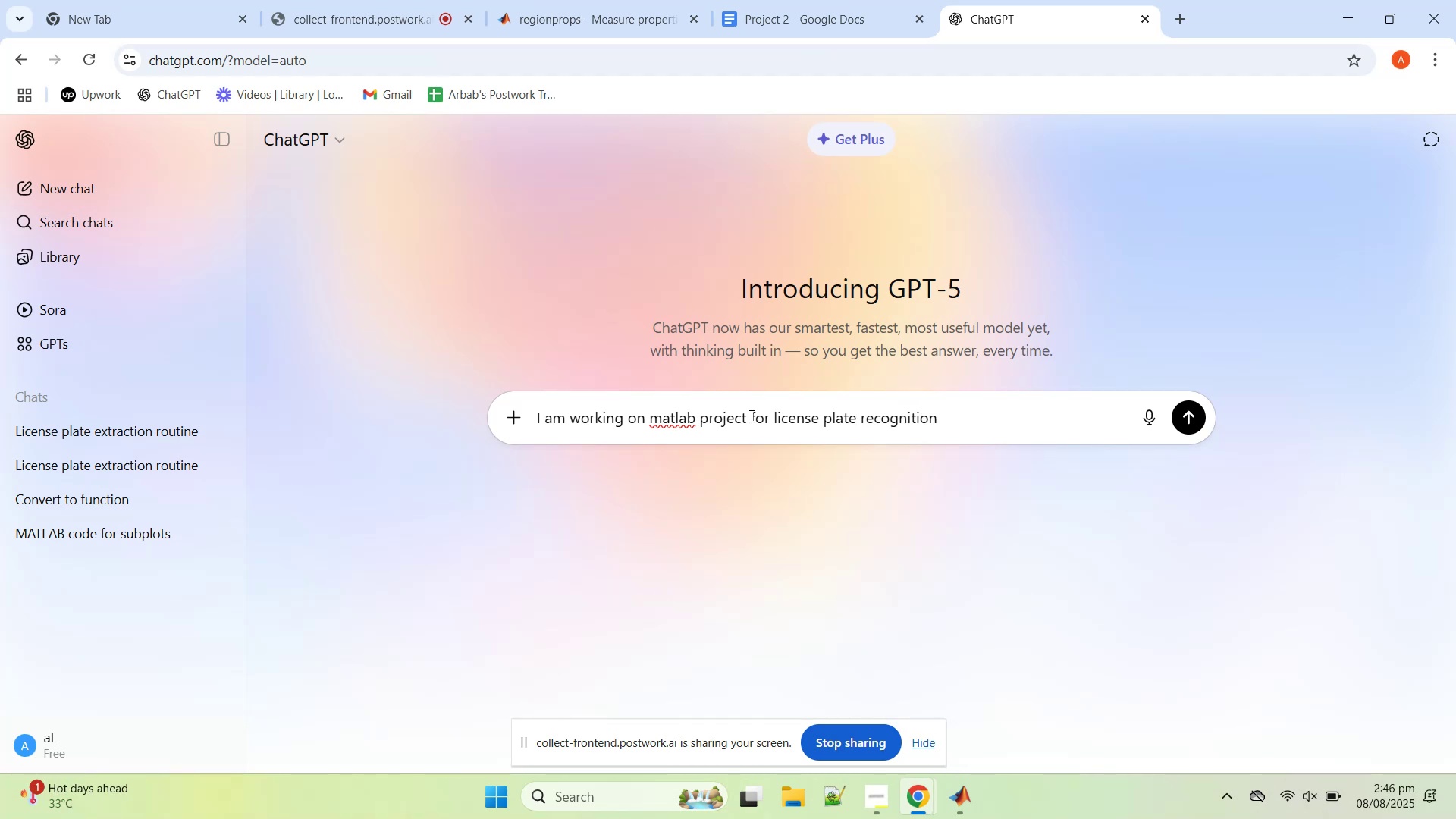 
key(Shift+Enter)
 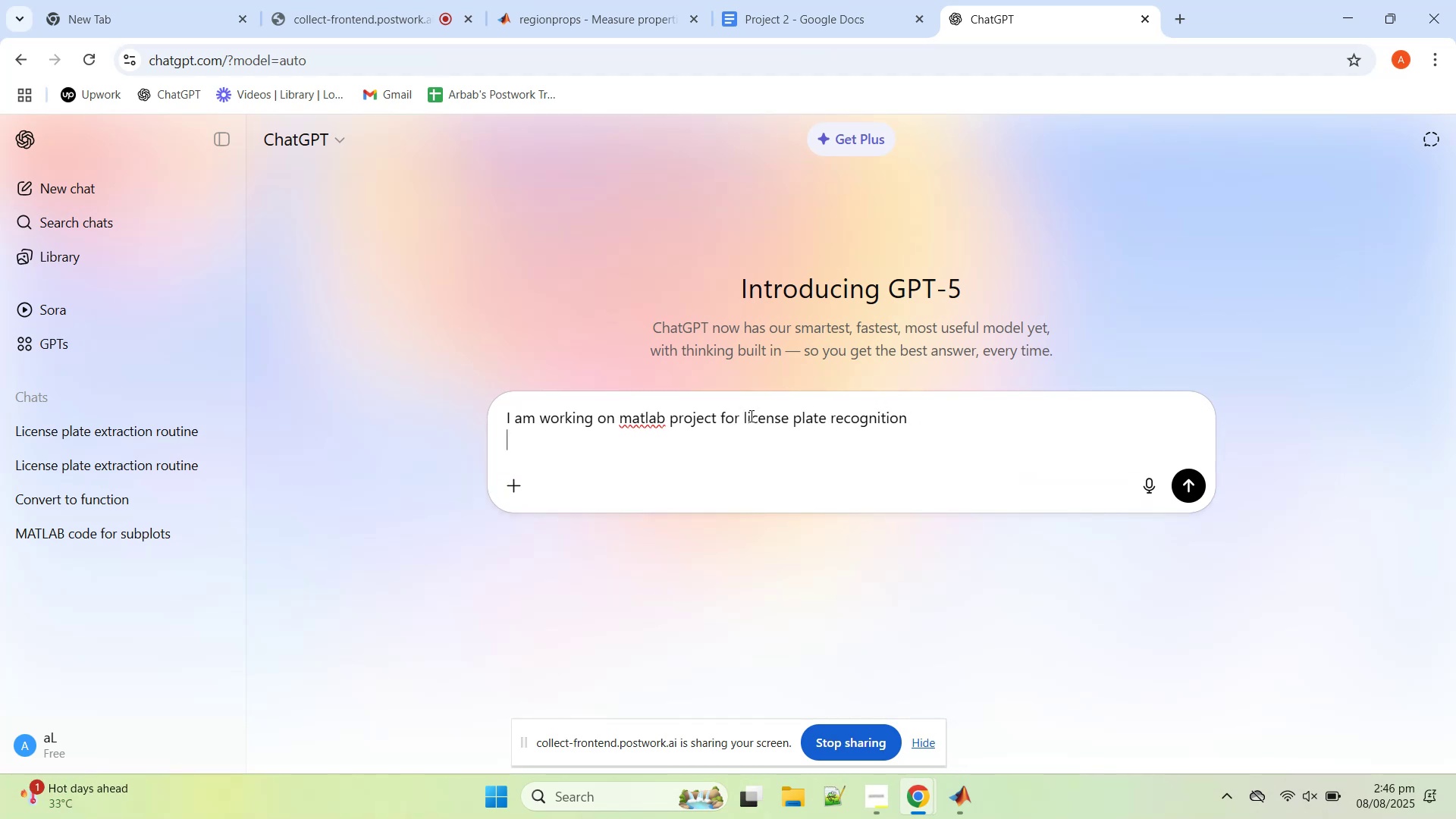 
key(Shift+Enter)
 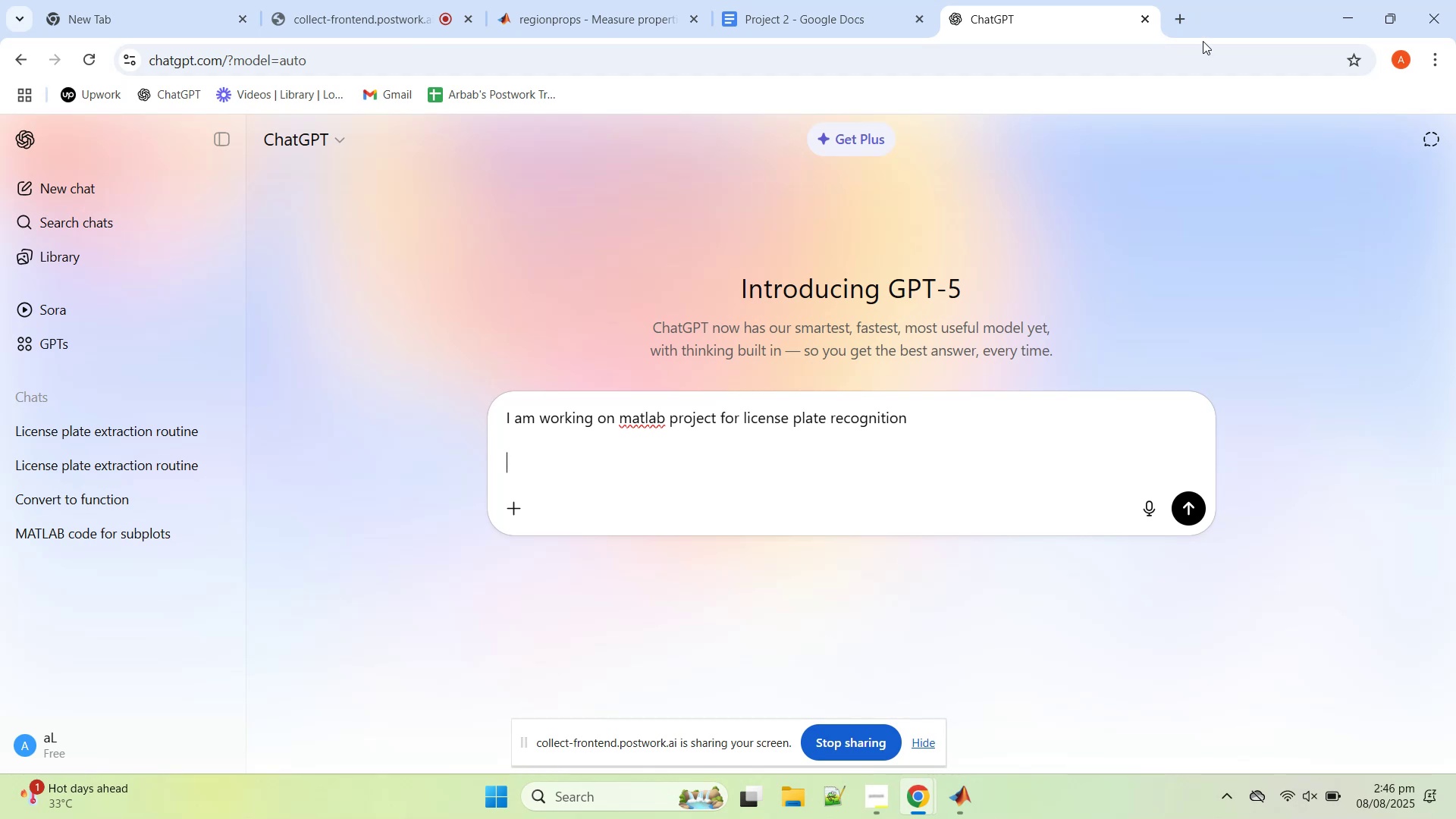 
wait(11.93)
 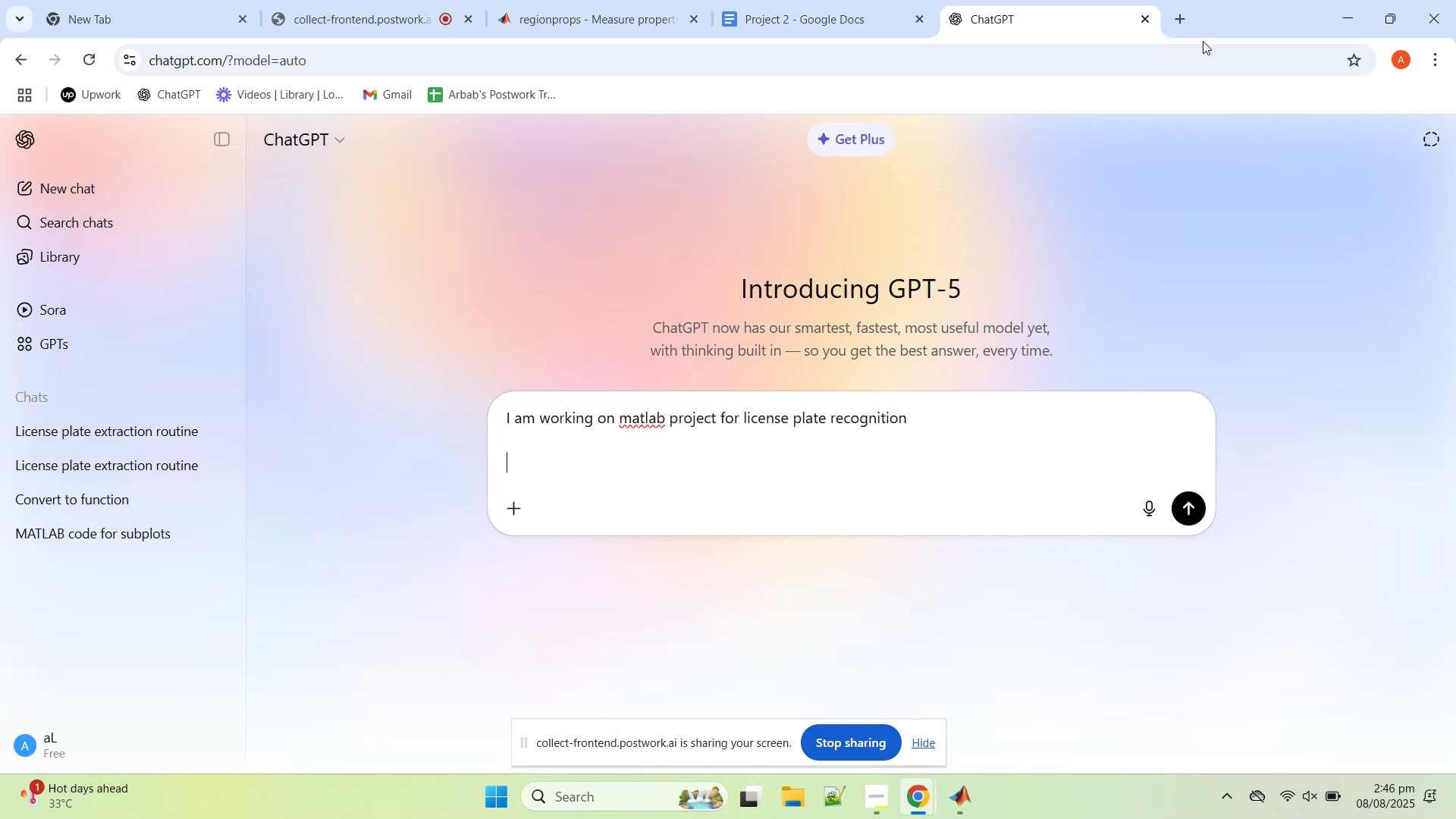 
type(I have detected the reh)
key(Backspace)
type(gion buyt)
key(Backspace)
key(Backspace)
type(t the )
 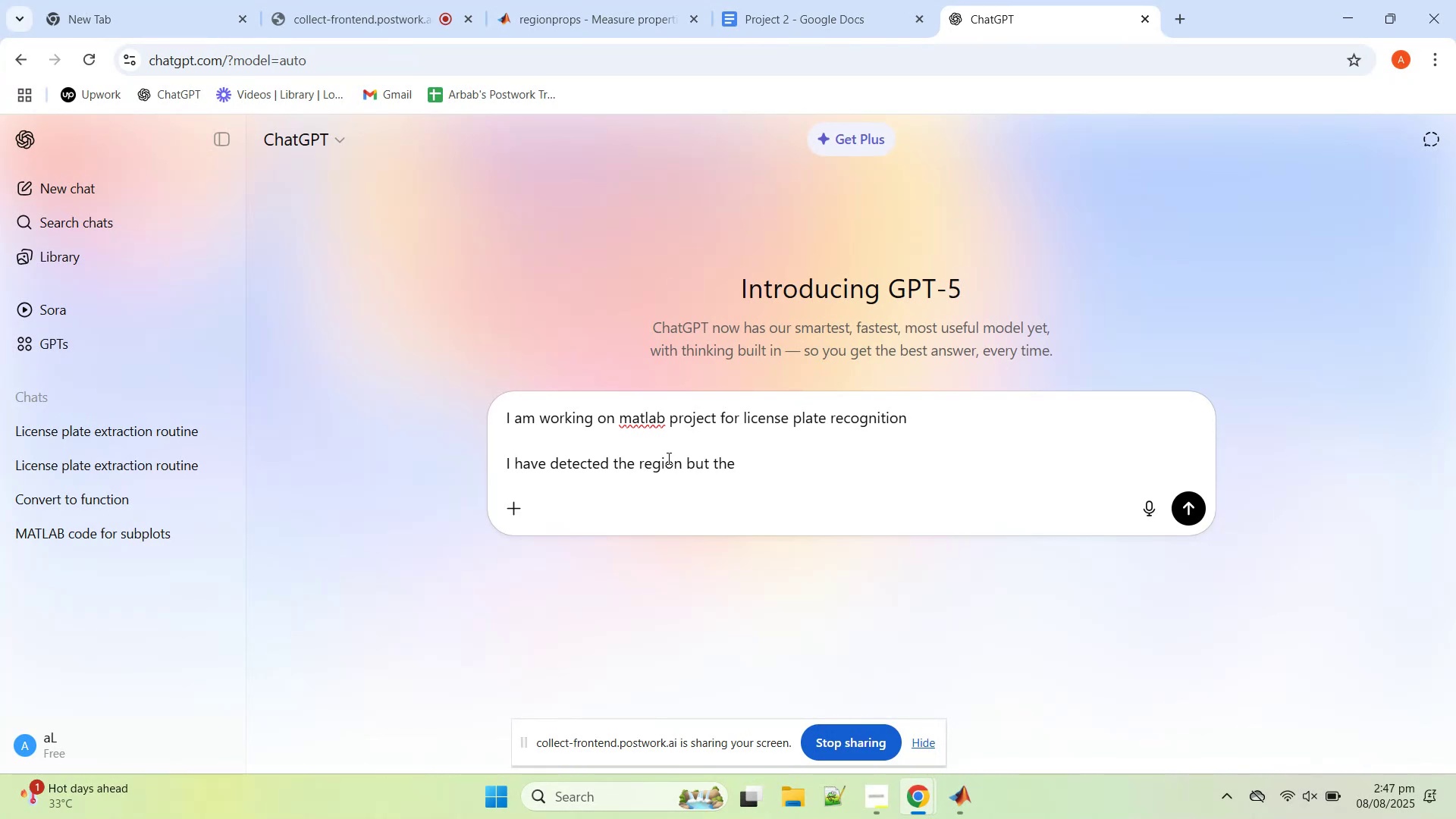 
wait(5.41)
 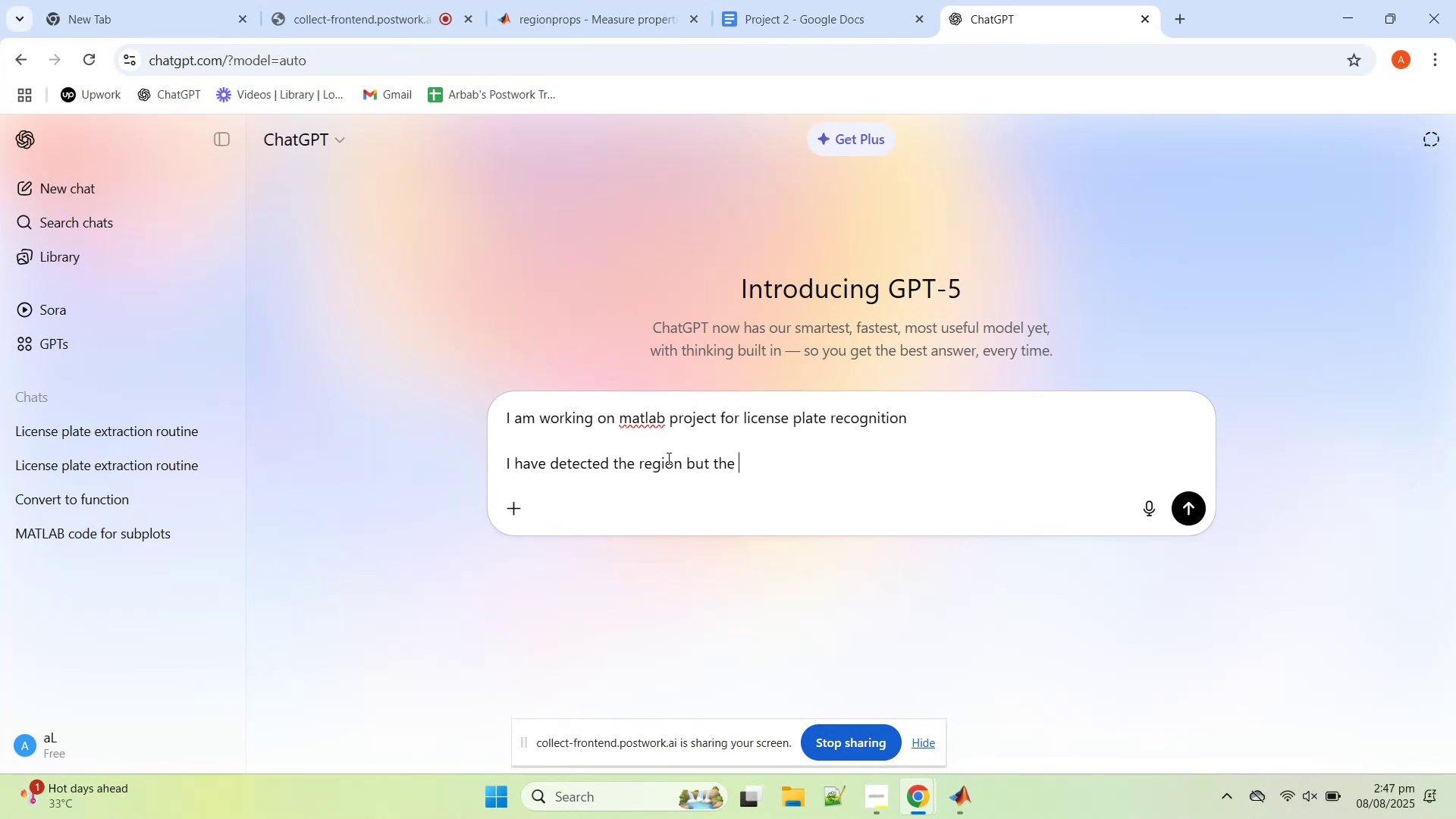 
type(routine works on low )
key(Backspace)
key(Backspace)
key(Backspace)
key(Backspace)
type(fir)
key(Backspace)
key(Backspace)
key(Backspace)
type(resizing of imges, )
key(Backspace)
key(Backspace)
key(Backspace)
key(Backspace)
key(Backspace)
type(ages. The problem is that the resized license plate is )
 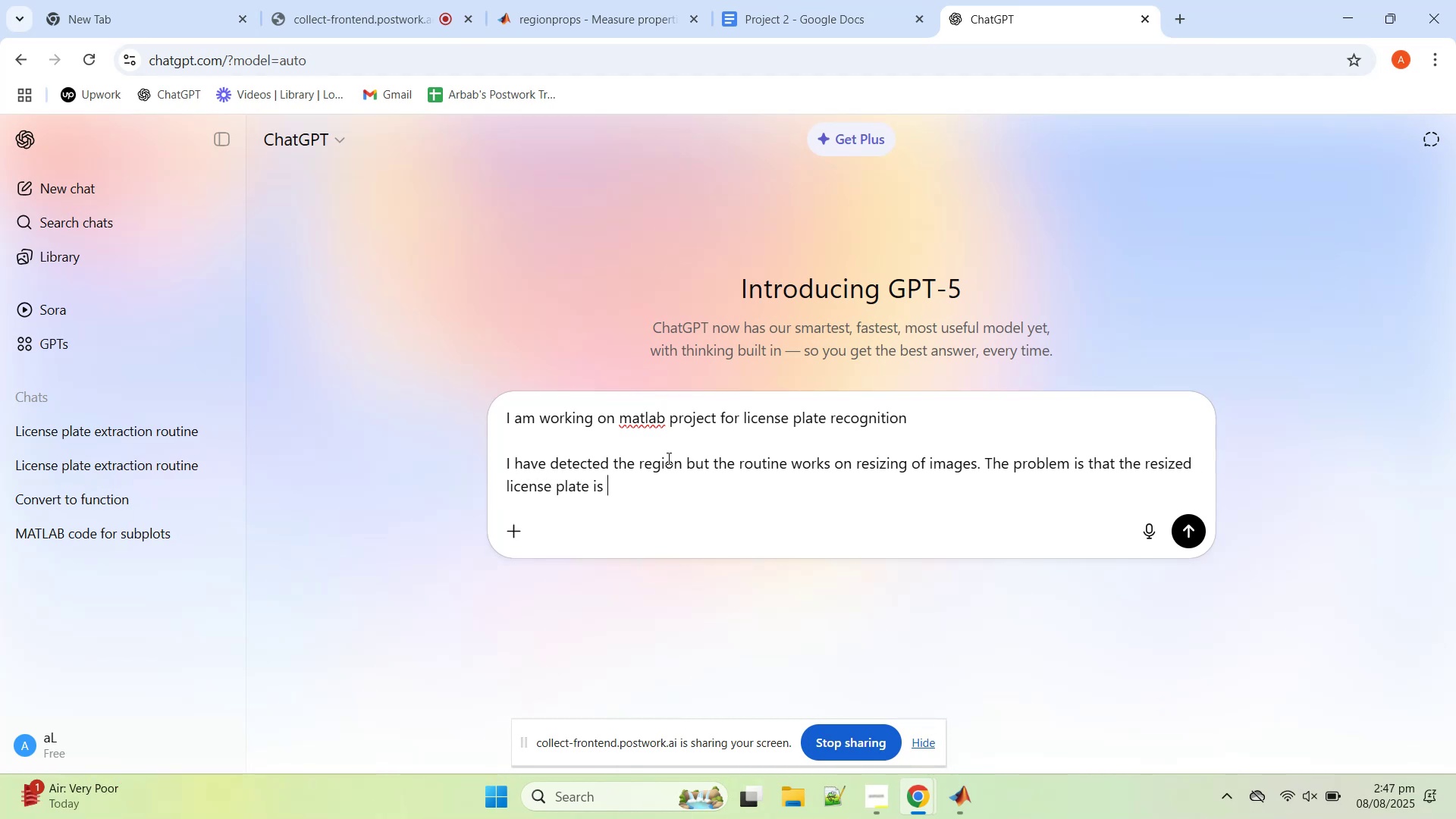 
key(Backspace)
key(Backspace)
key(Backspace)
type(is very difficult to read from. Is)
key(Backspace)
key(Backspace)
type(How can I solve this issue)
 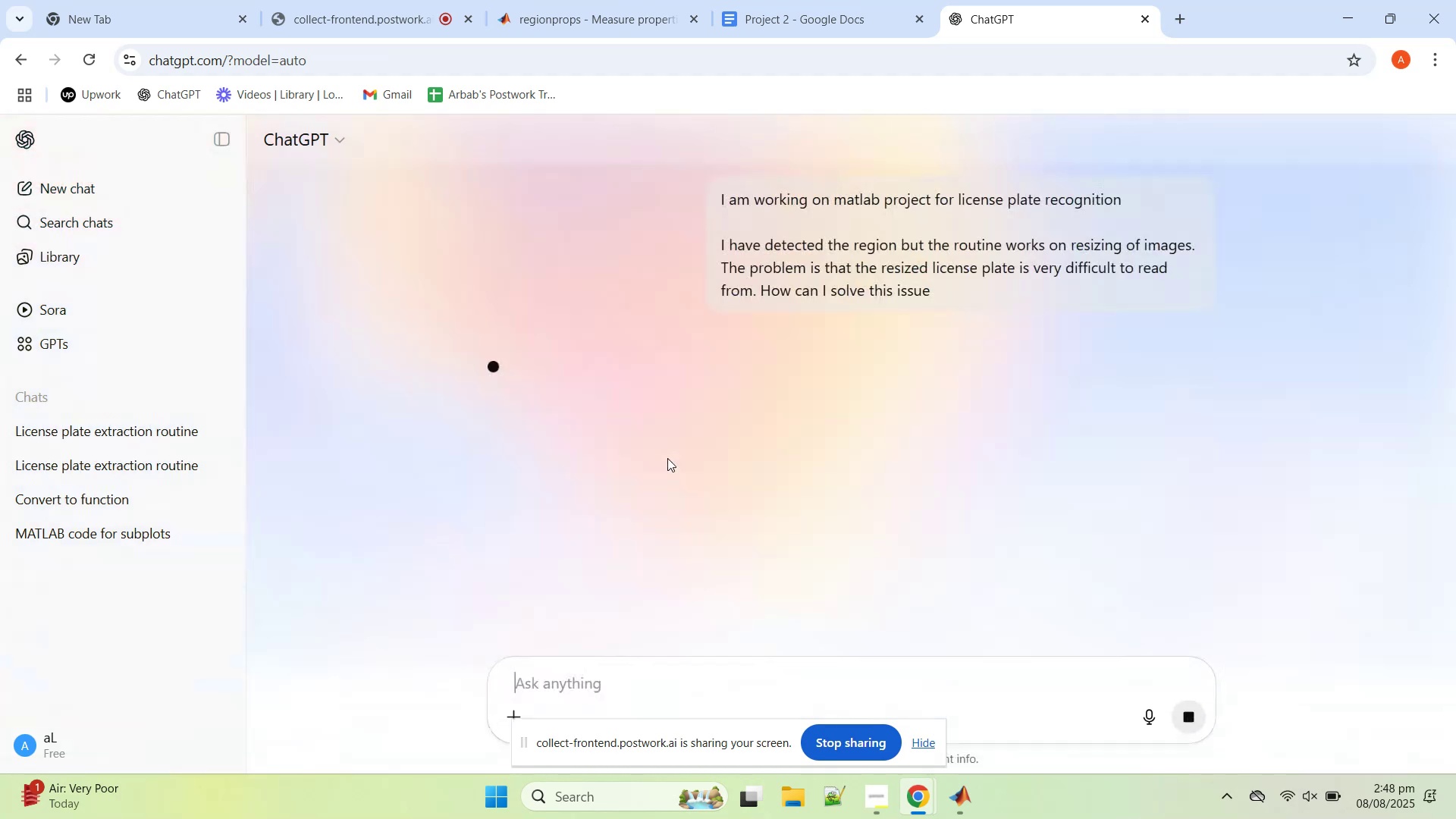 
 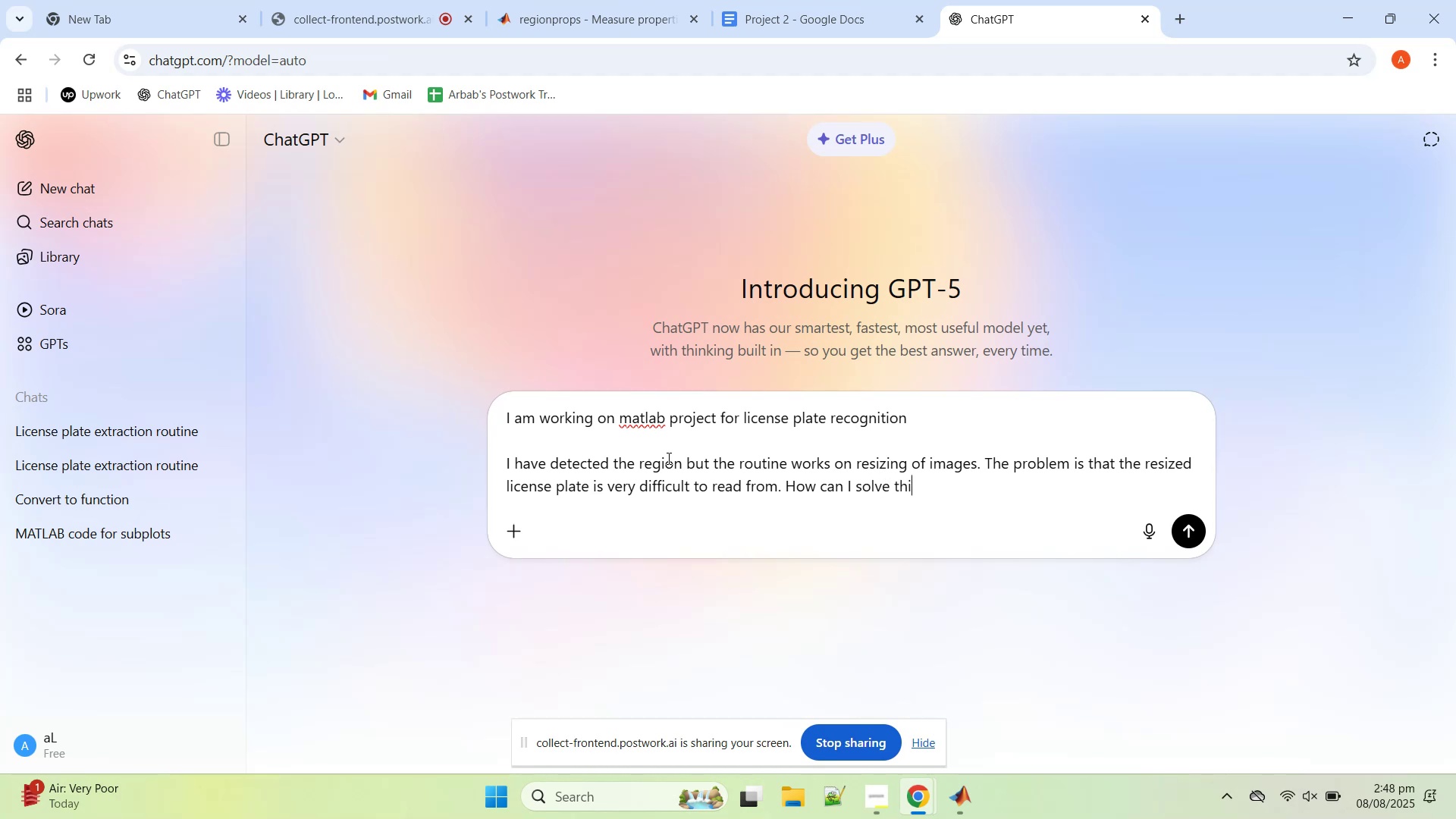 
key(Enter)
 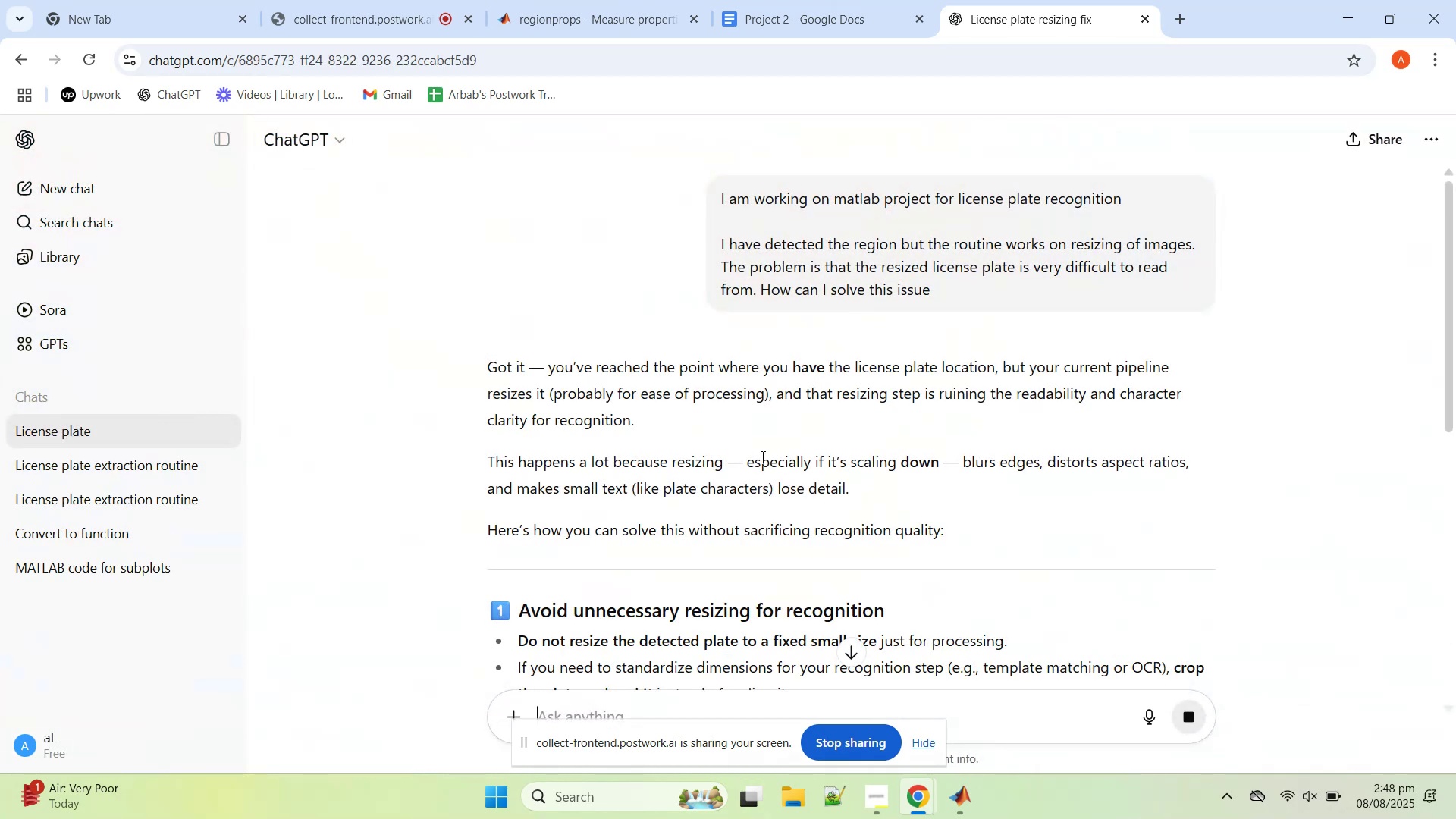 
wait(11.78)
 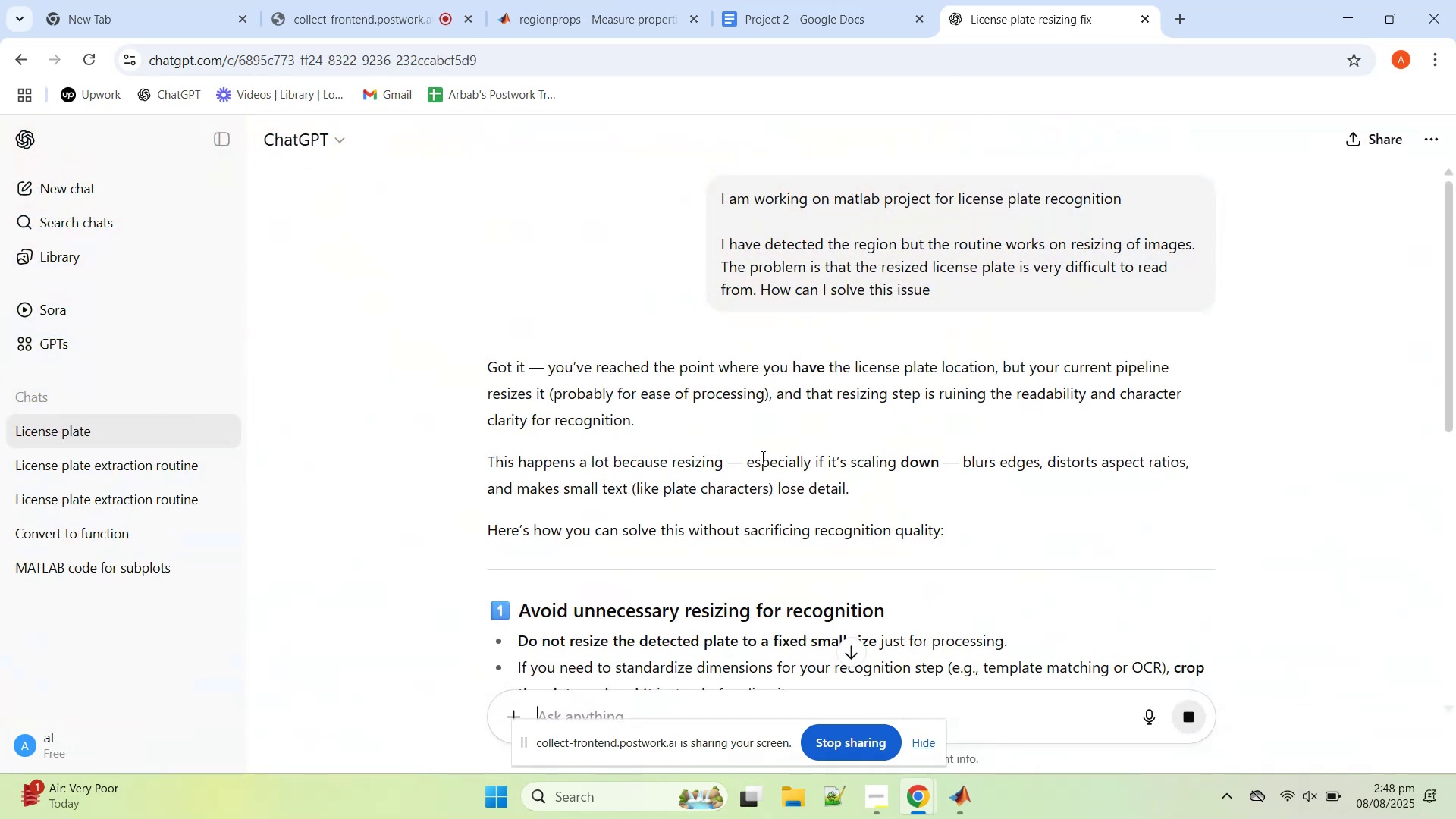 
scroll: coordinate [761, 463], scroll_direction: down, amount: 4.0
 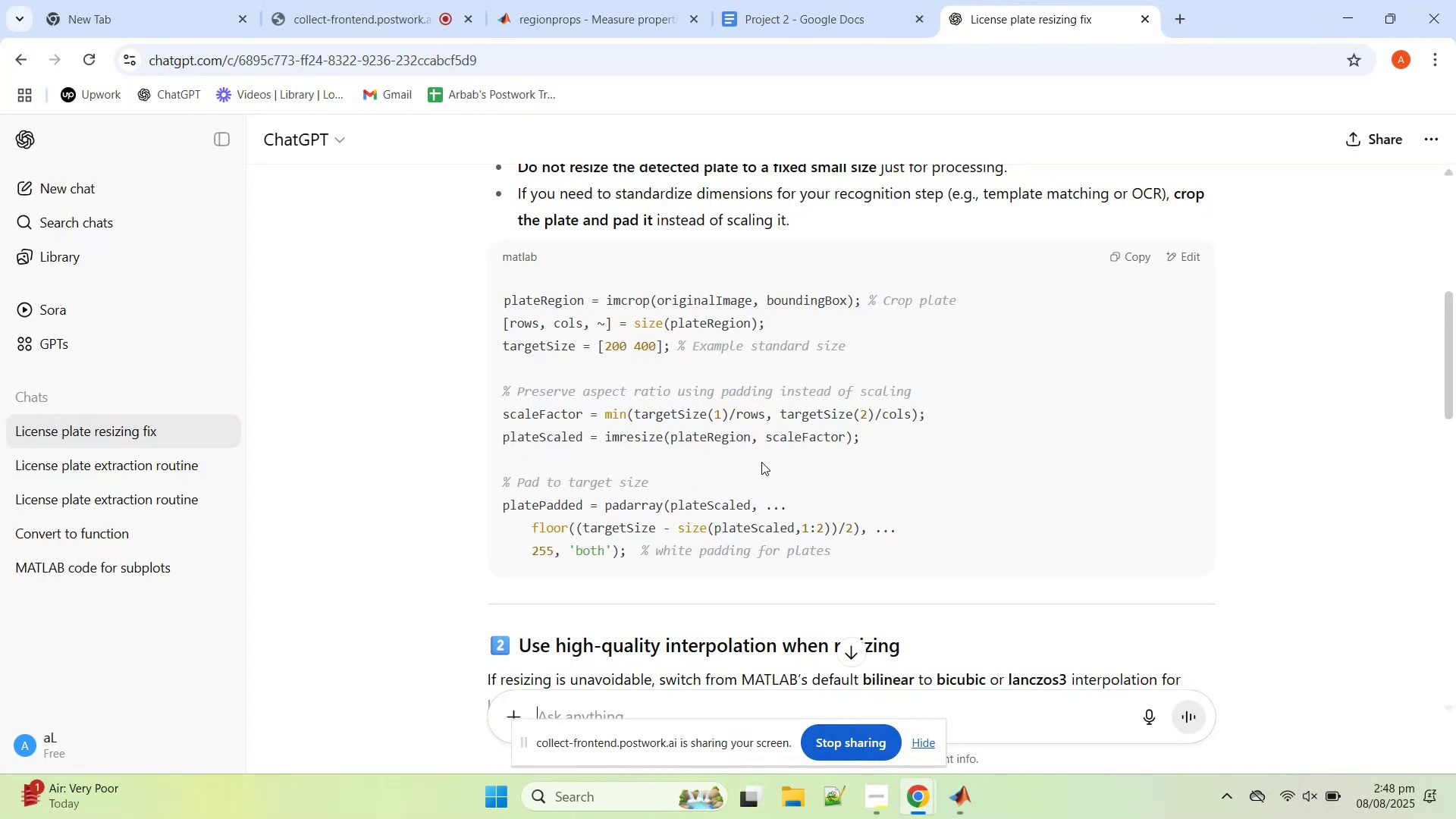 
wait(25.03)
 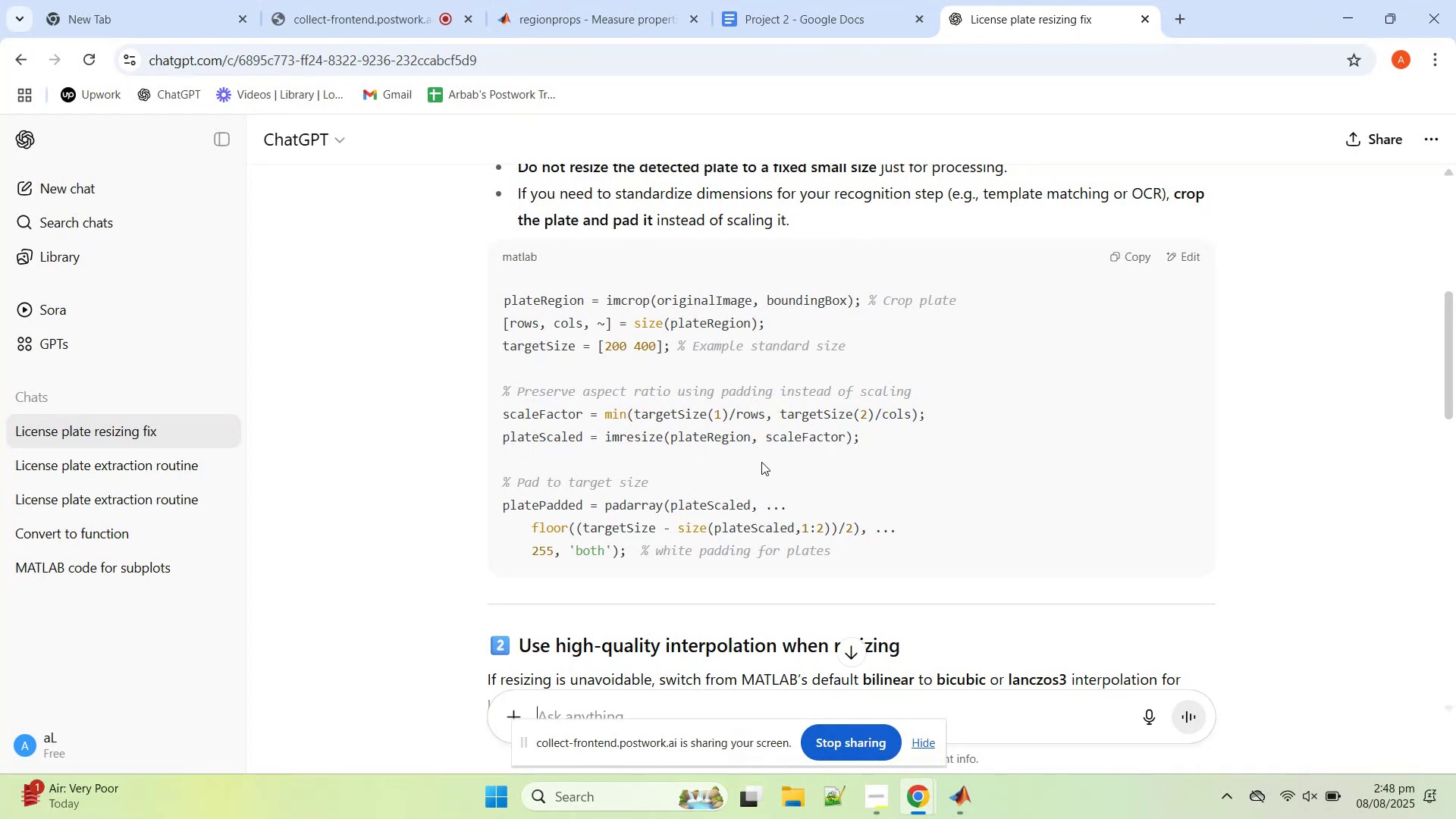 
scroll: coordinate [746, 524], scroll_direction: down, amount: 10.0
 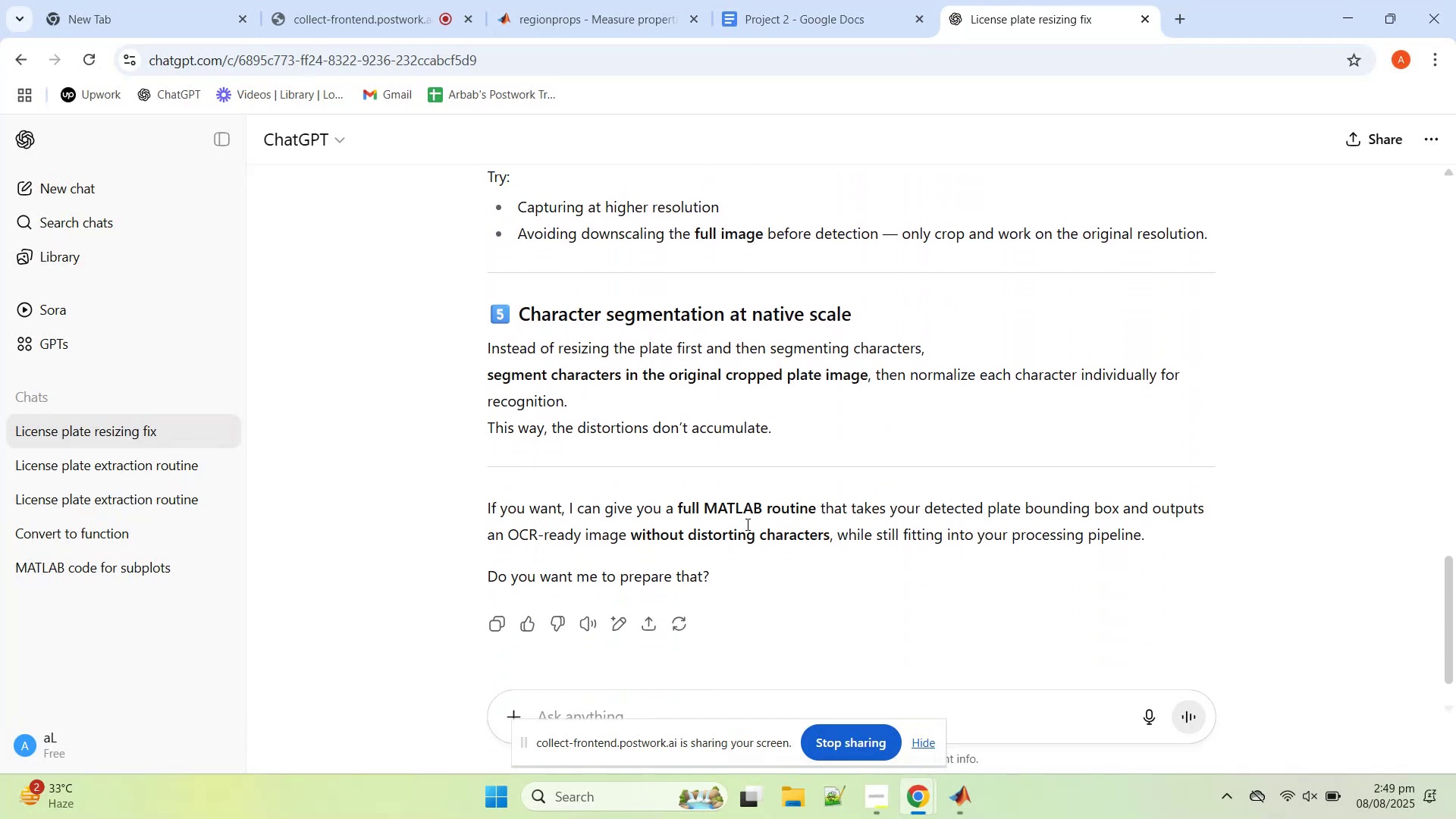 
scroll: coordinate [746, 524], scroll_direction: up, amount: 13.0
 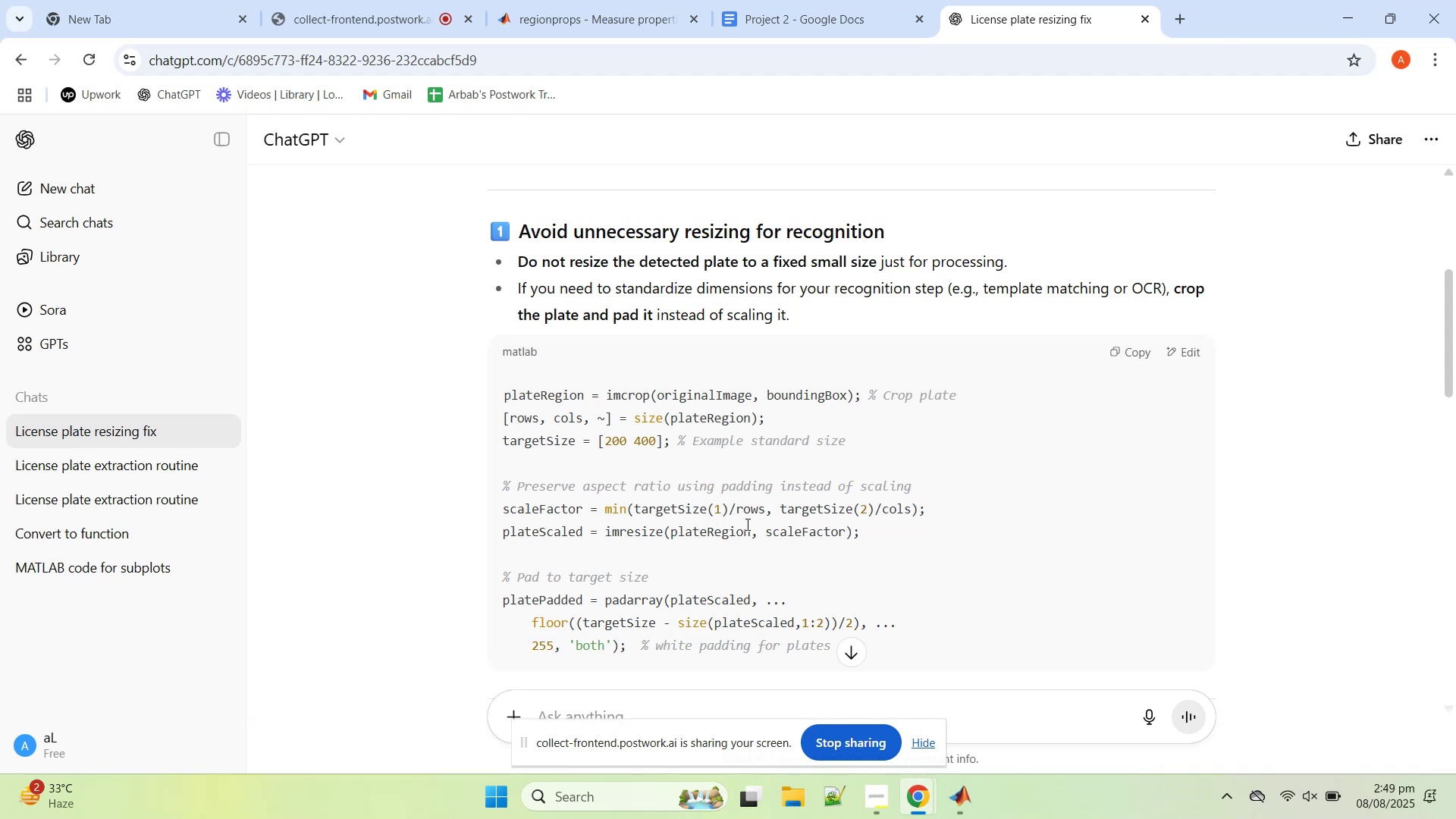 
wait(17.43)
 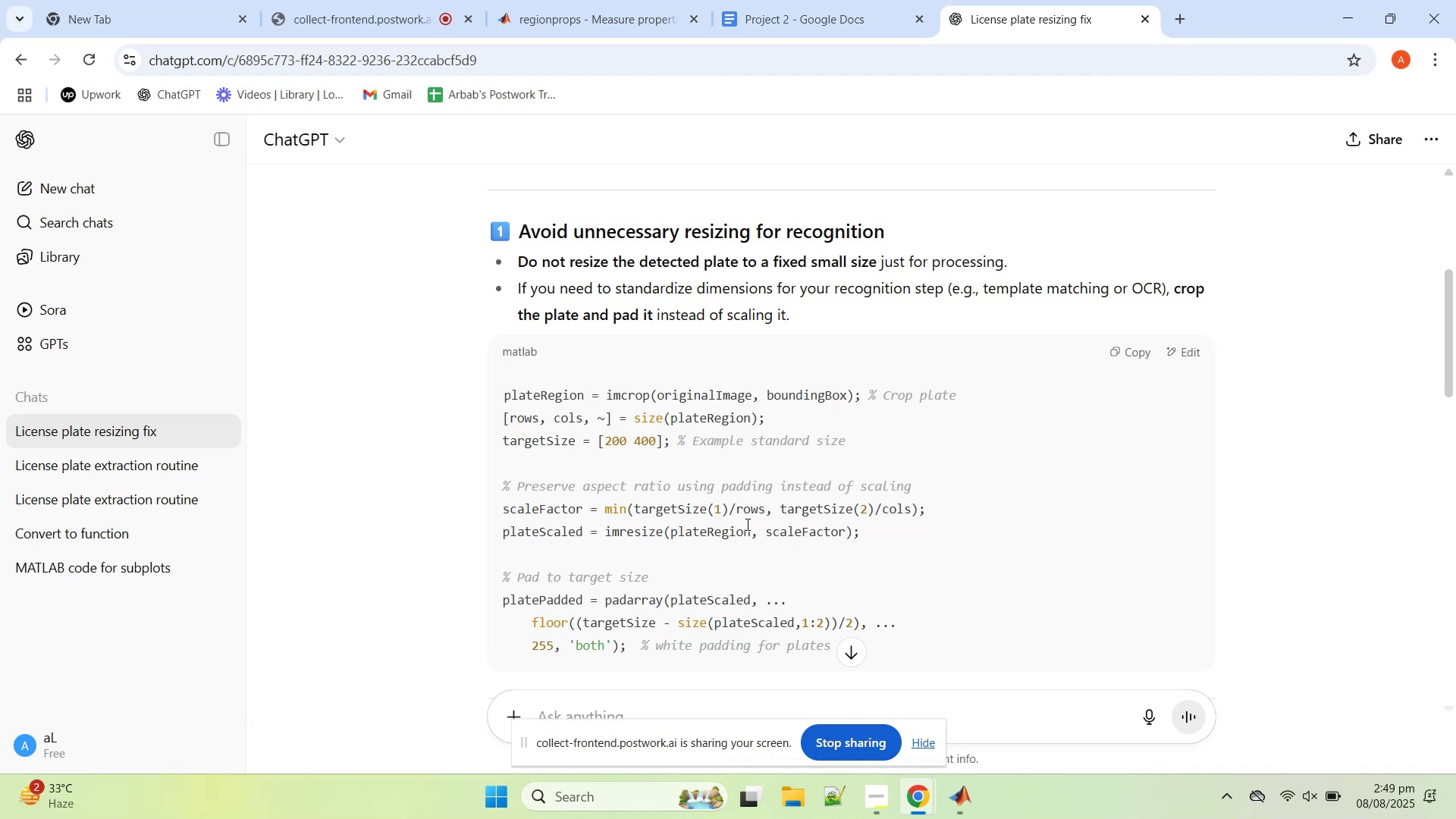 
scroll: coordinate [857, 516], scroll_direction: up, amount: 4.0
 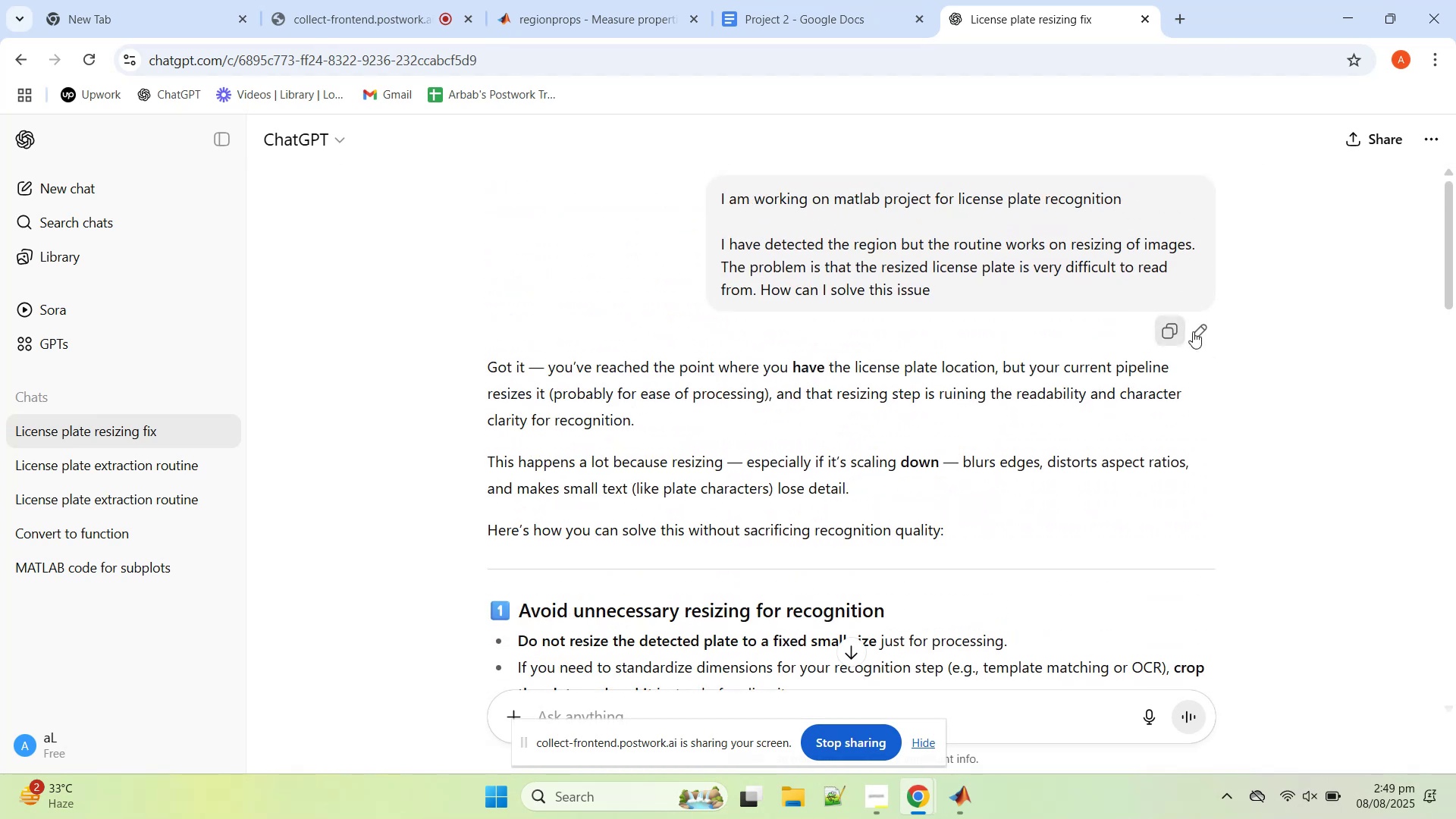 
left_click([1203, 332])
 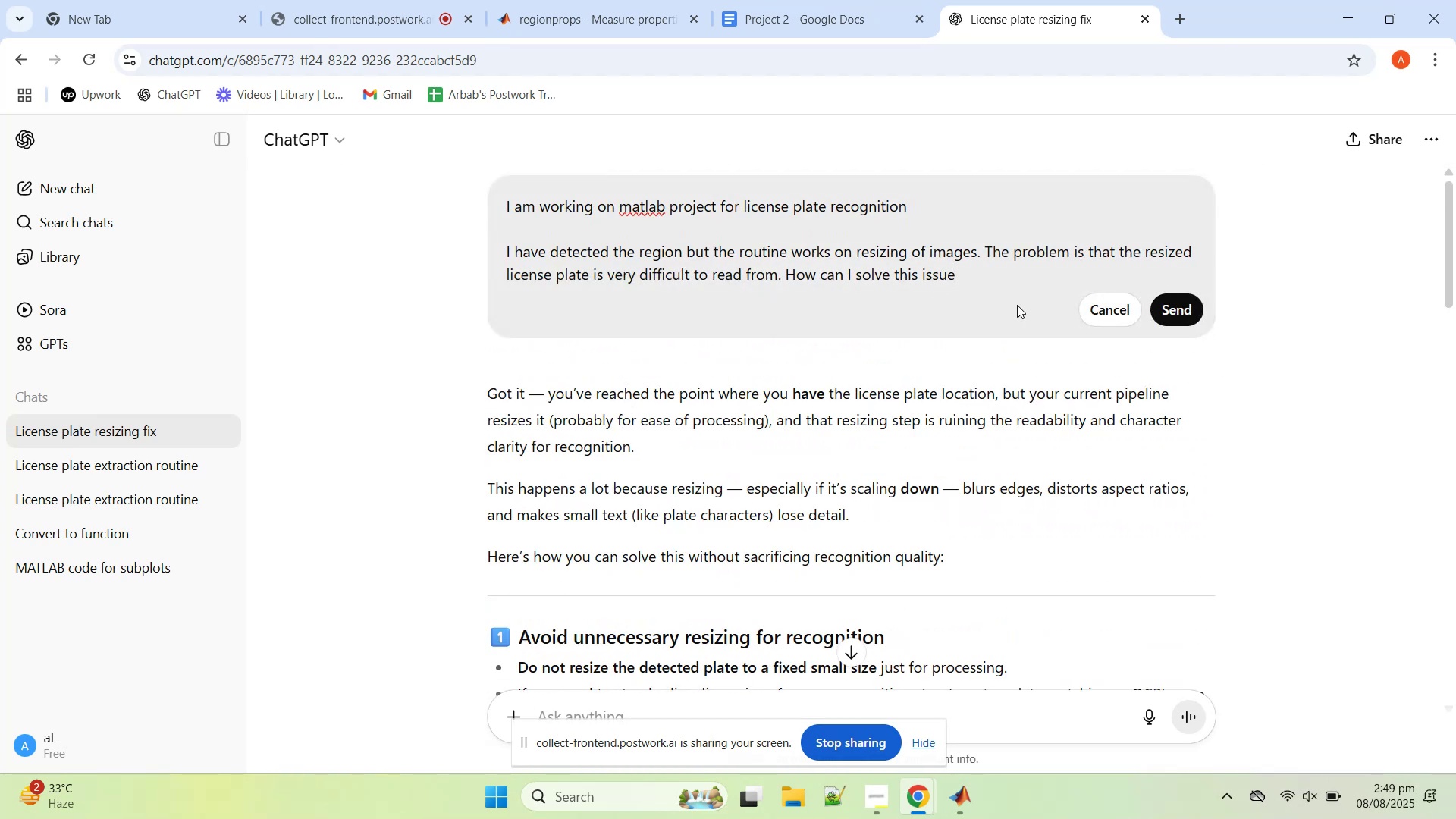 
key(Shift+Enter)
 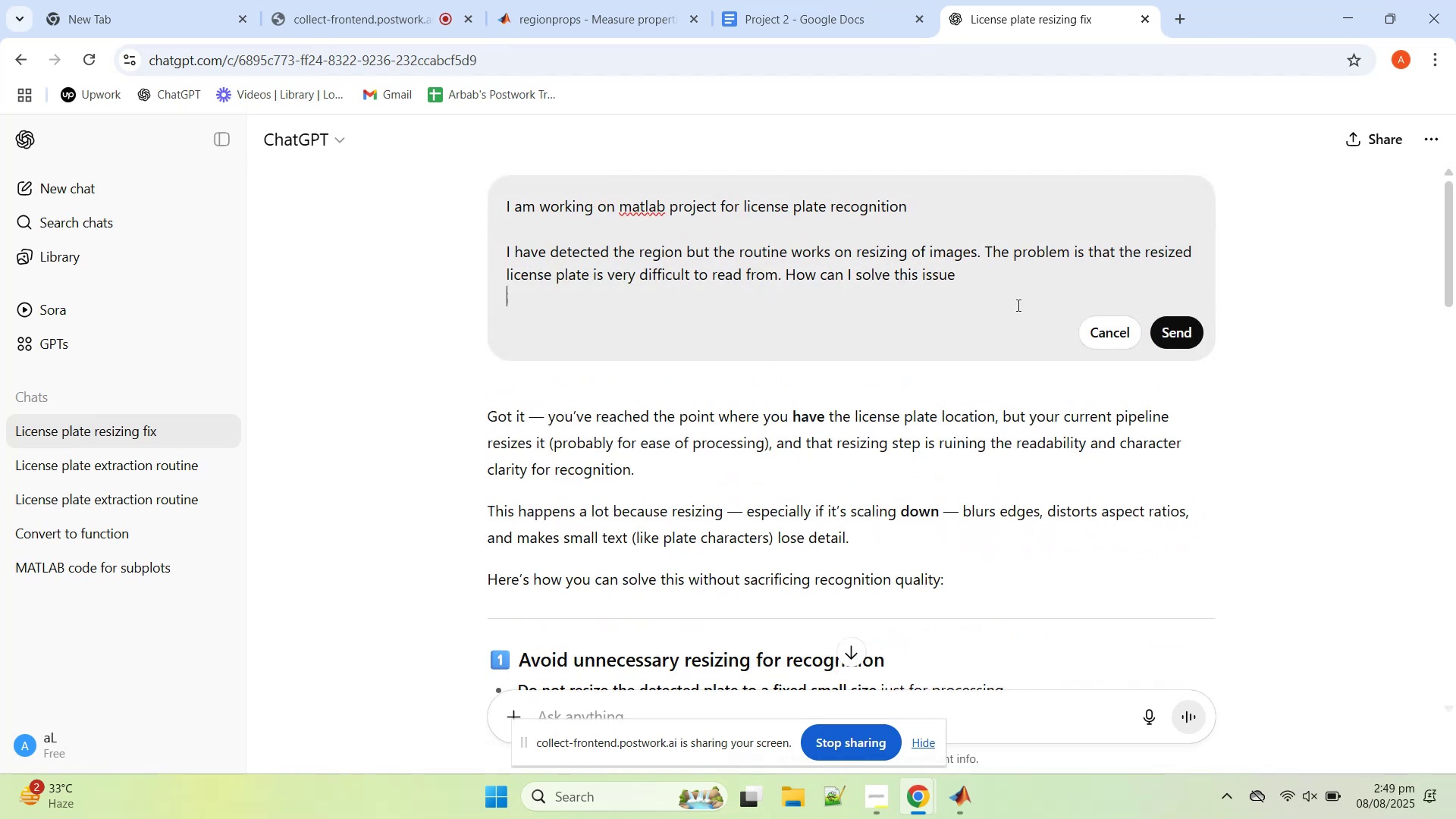 
key(Shift+Enter)
 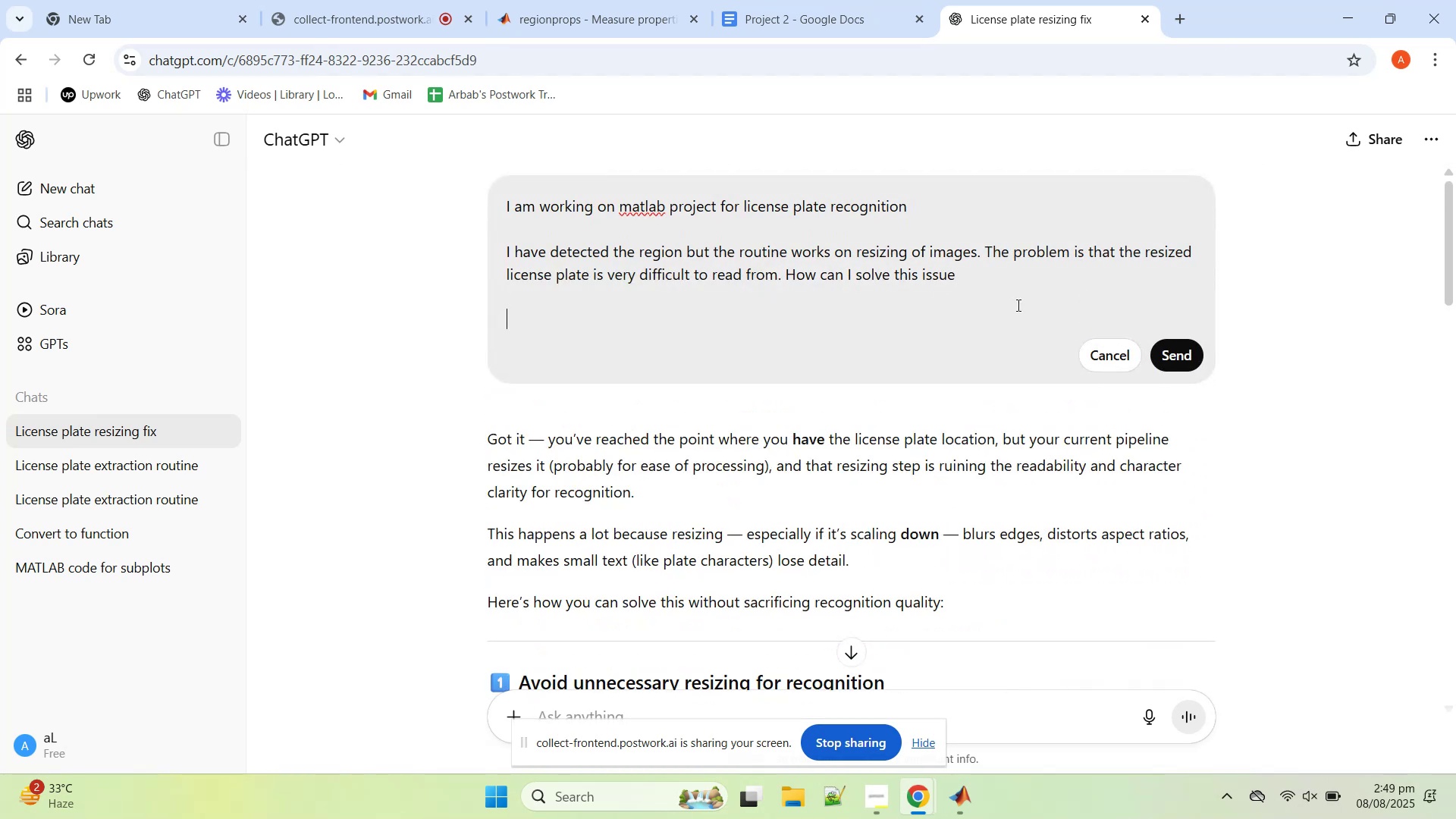 
type(Can we do it )
key(Backspace)
key(Backspace)
key(Backspace)
key(Backspace)
key(Backspace)
key(Backspace)
key(Backspace)
type(I have th epixel locations from the resized image can we convert those back and extract the corresponding pixels from the original image so in other part do the extraction in resized image and than extract the corresponding area from the original image by reverse resizing from the original image)
 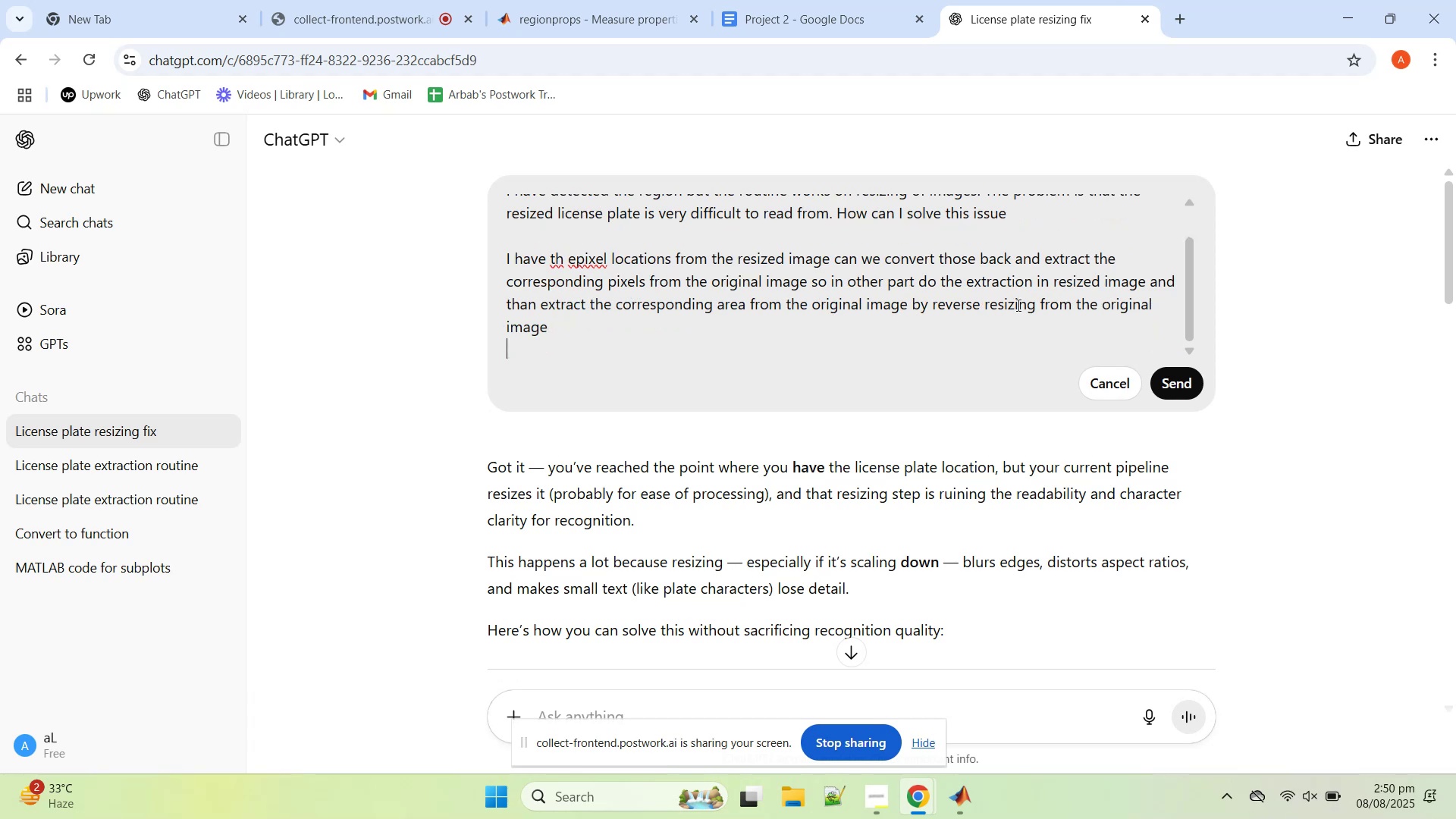 
 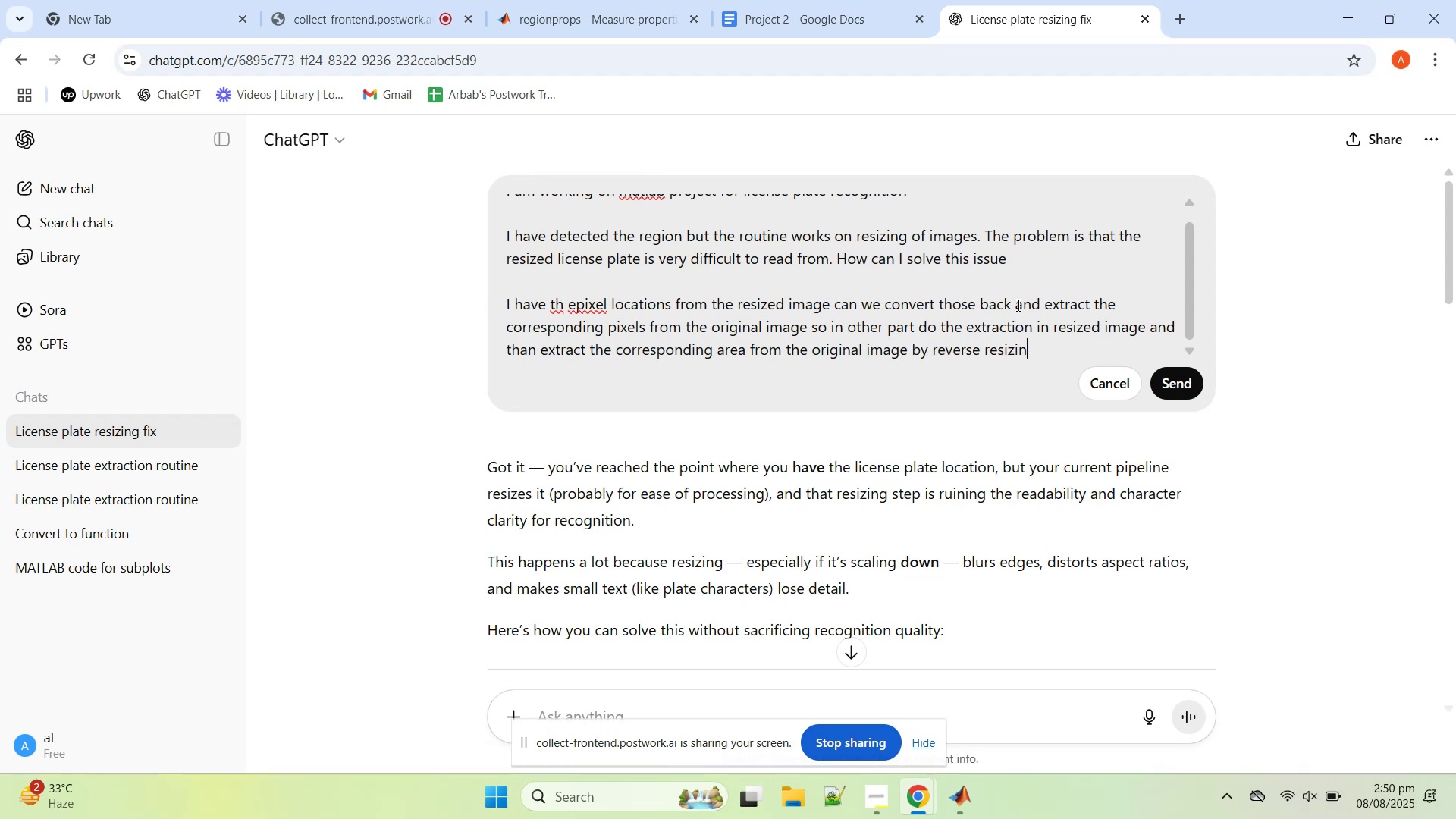 
key(Enter)
 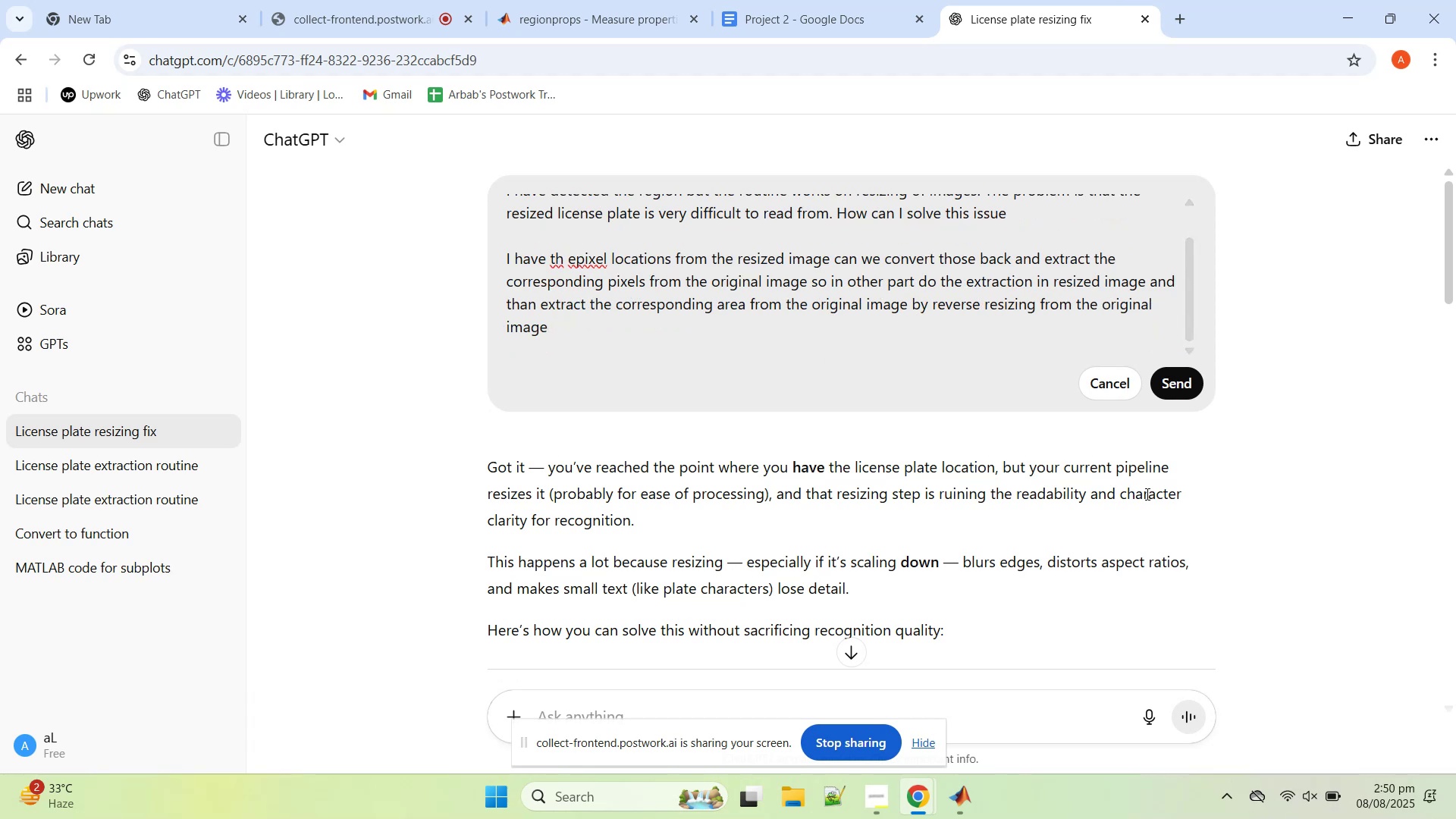 
left_click([1192, 383])
 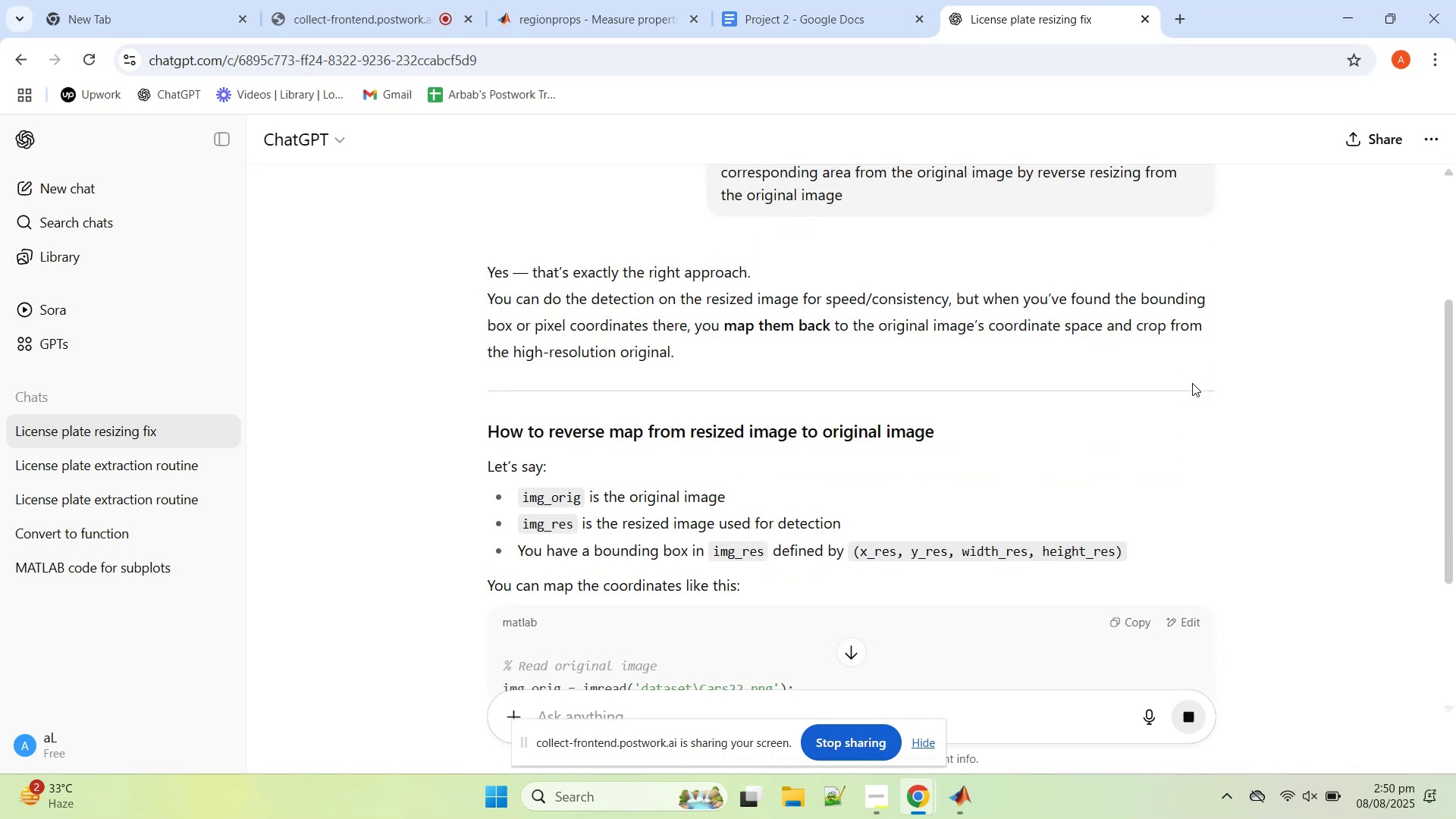 
wait(6.53)
 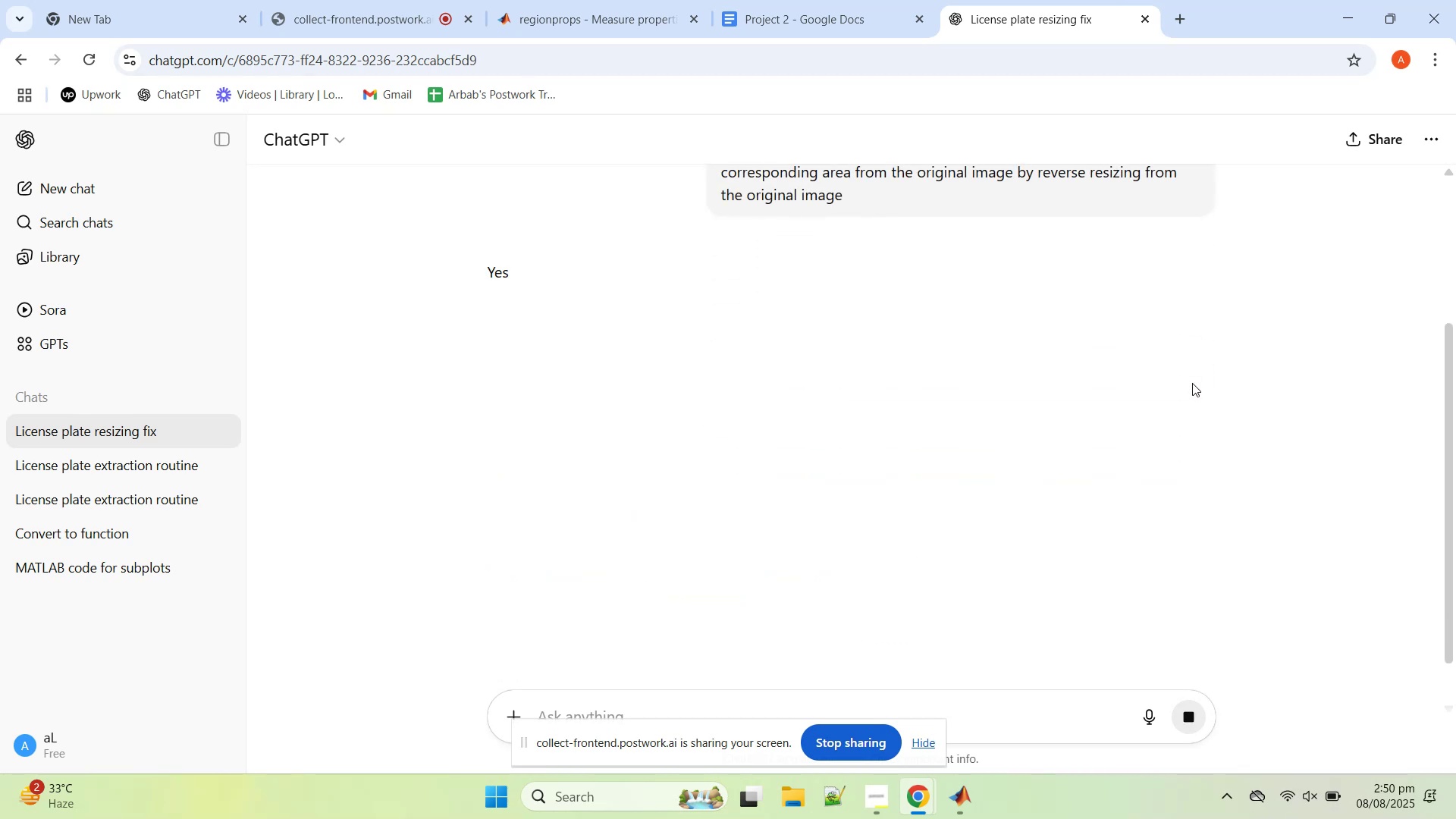 
scroll: coordinate [958, 408], scroll_direction: down, amount: 2.0
 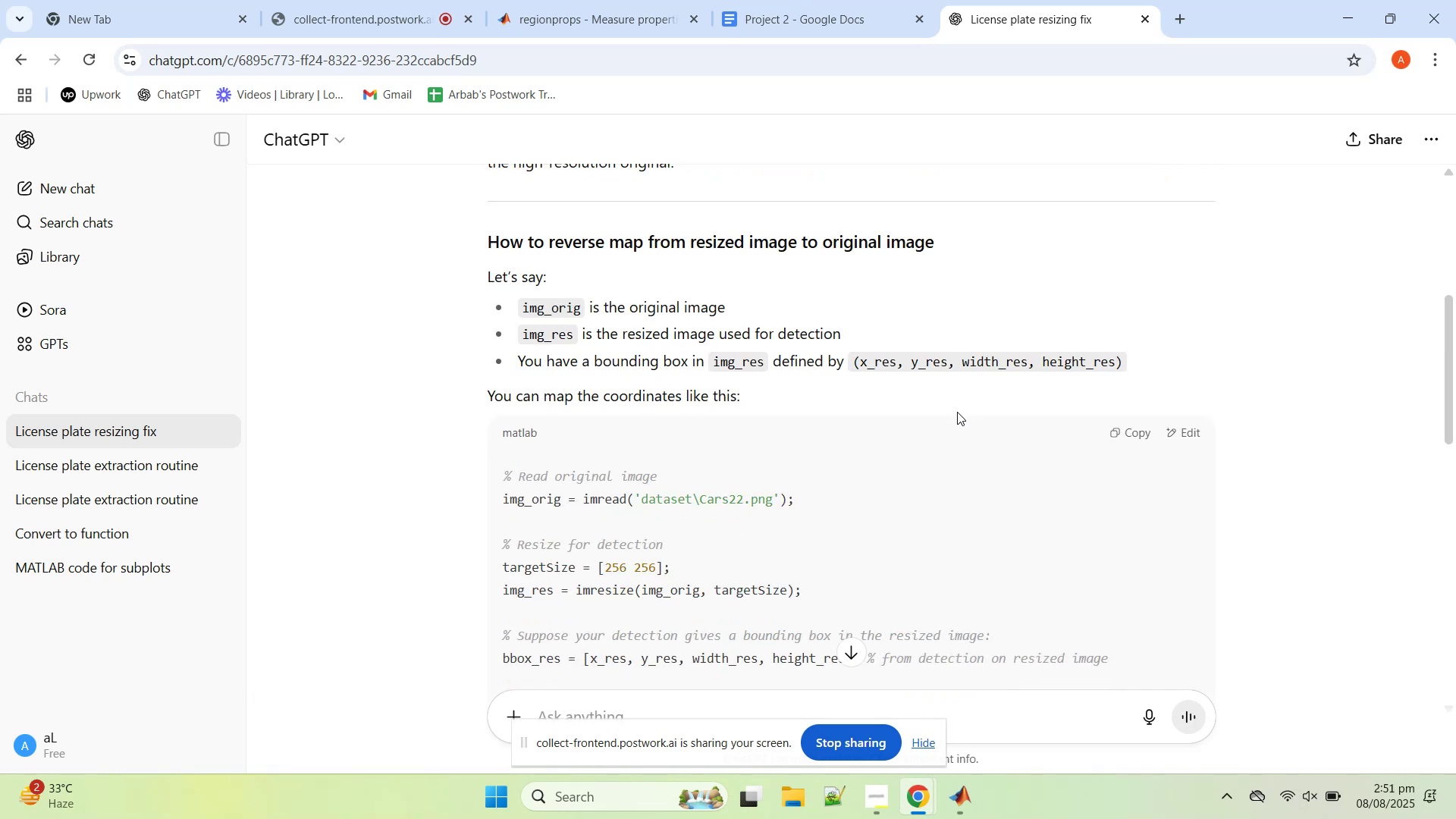 
wait(10.33)
 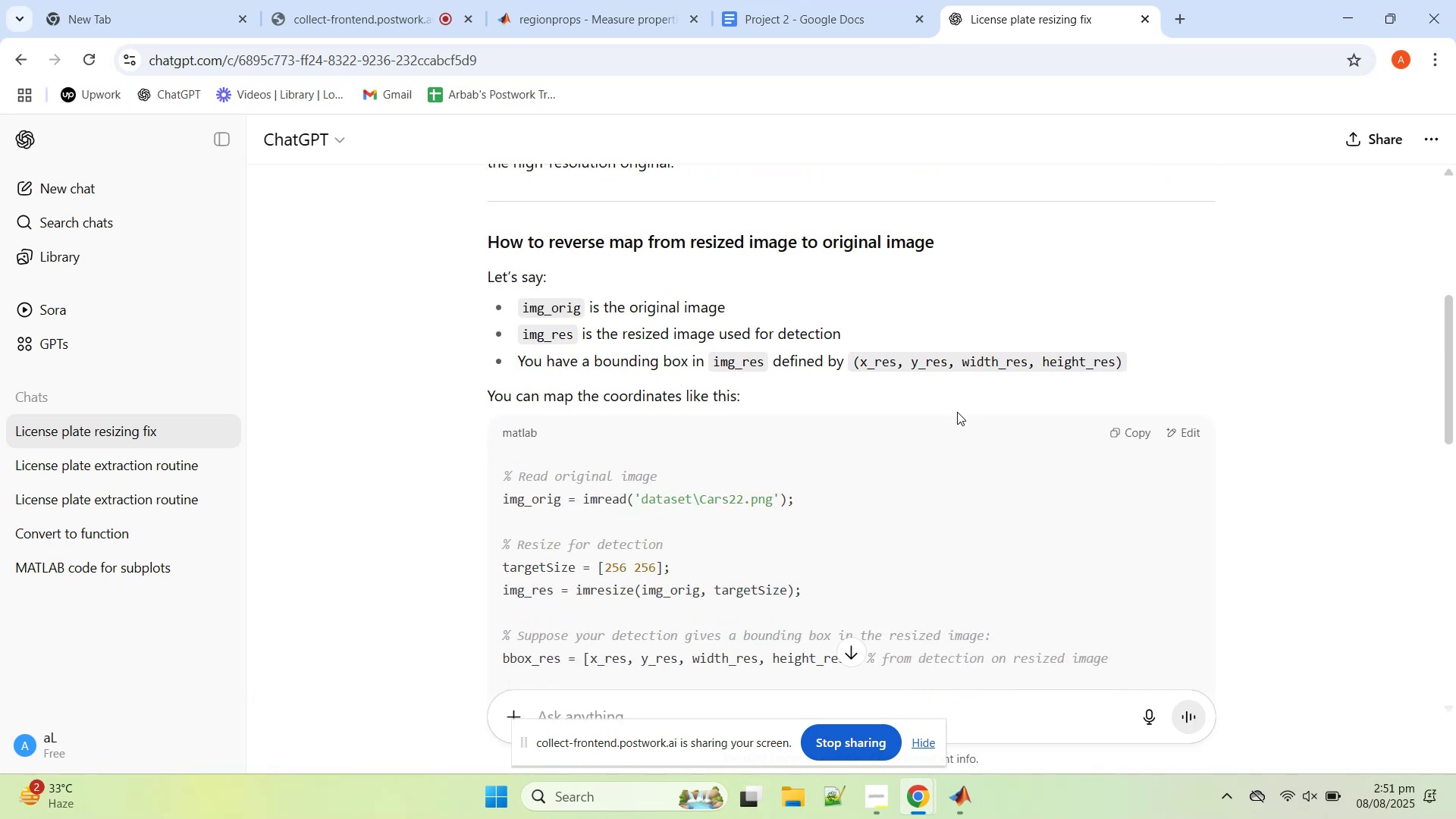 
scroll: coordinate [946, 460], scroll_direction: down, amount: 3.0
 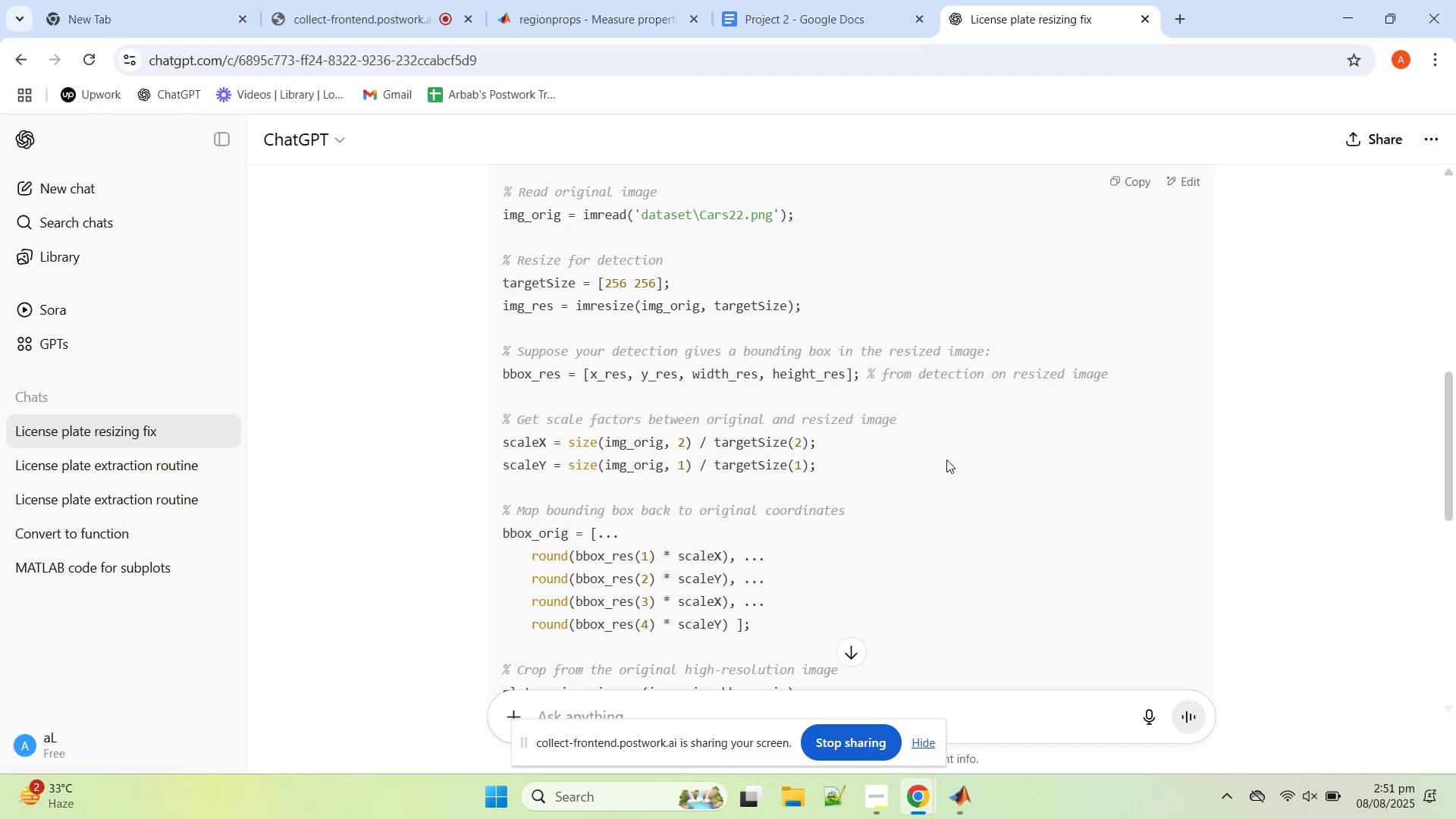 
wait(13.6)
 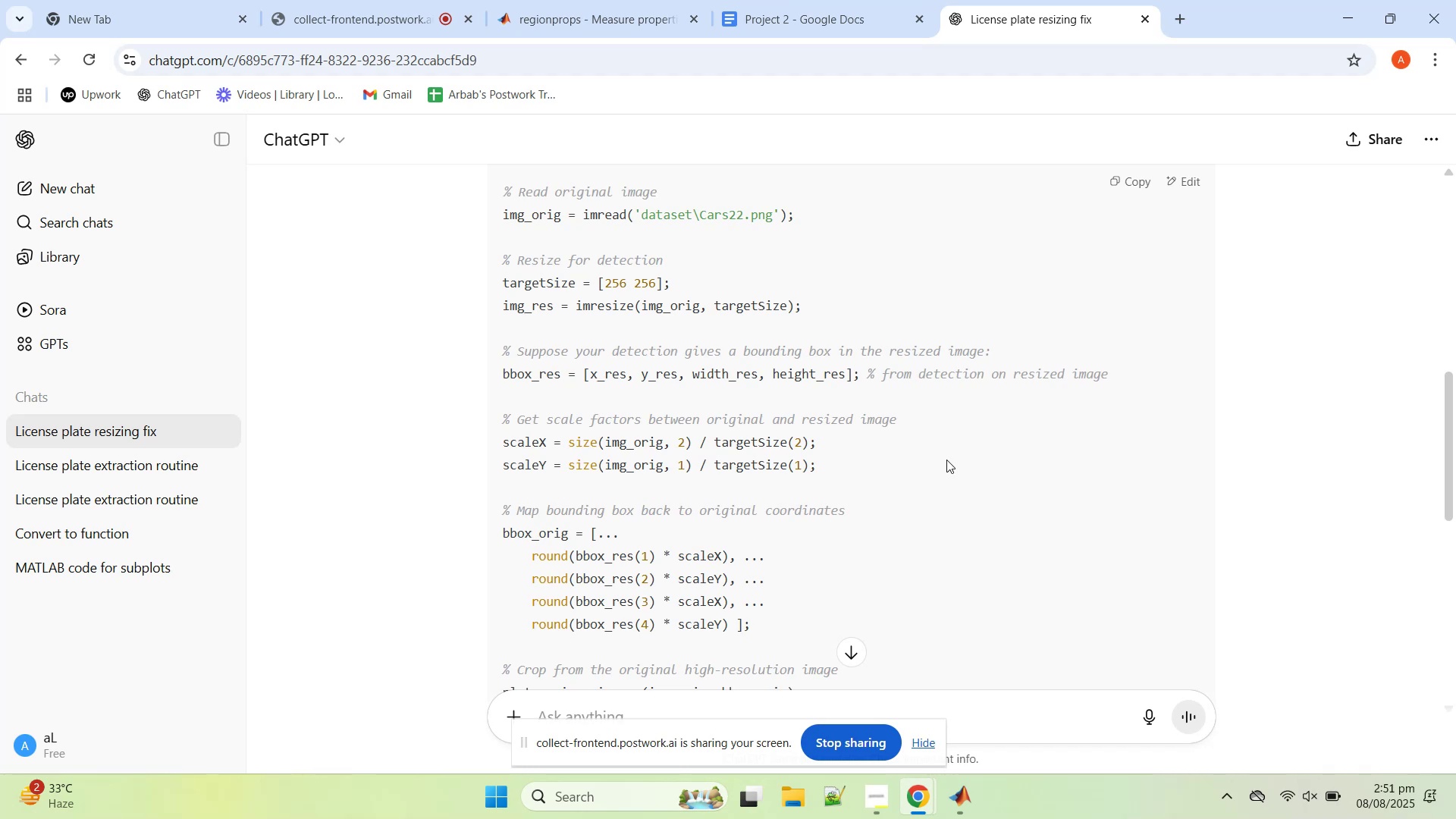 
scroll: coordinate [726, 384], scroll_direction: down, amount: 2.0
 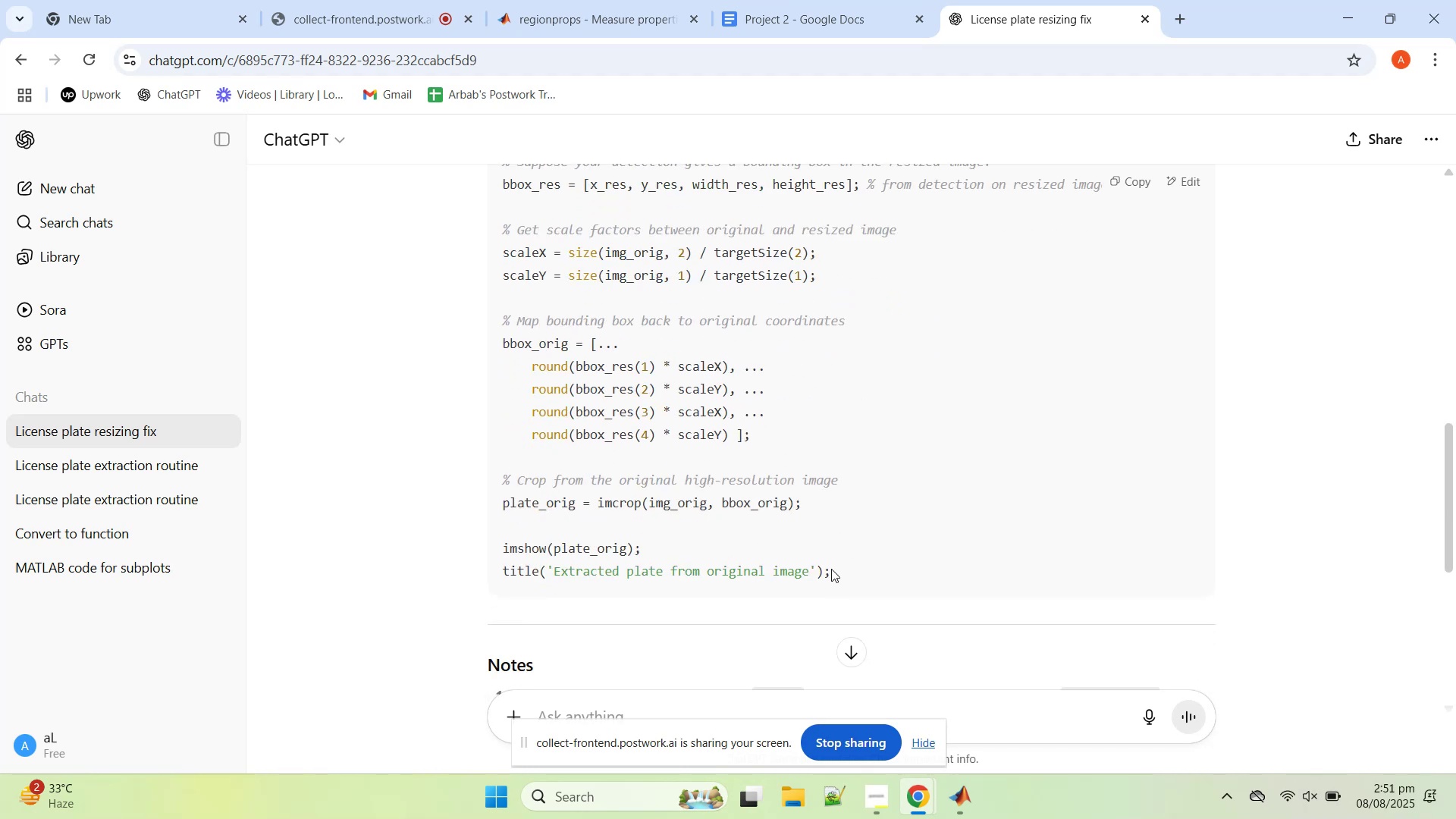 
left_click_drag(start_coordinate=[877, 573], to_coordinate=[475, 335])
 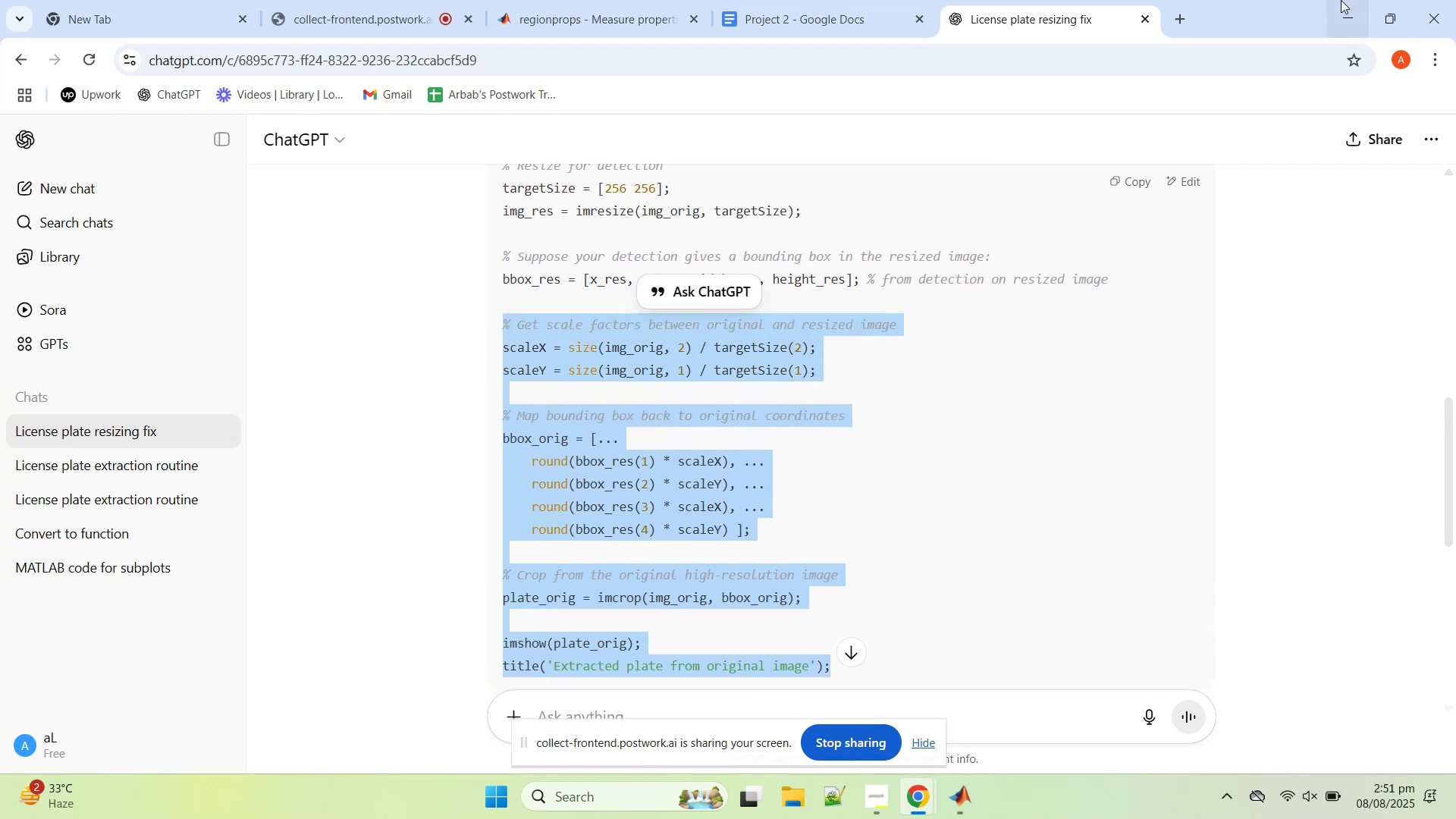 
scroll: coordinate [610, 353], scroll_direction: up, amount: 1.0
 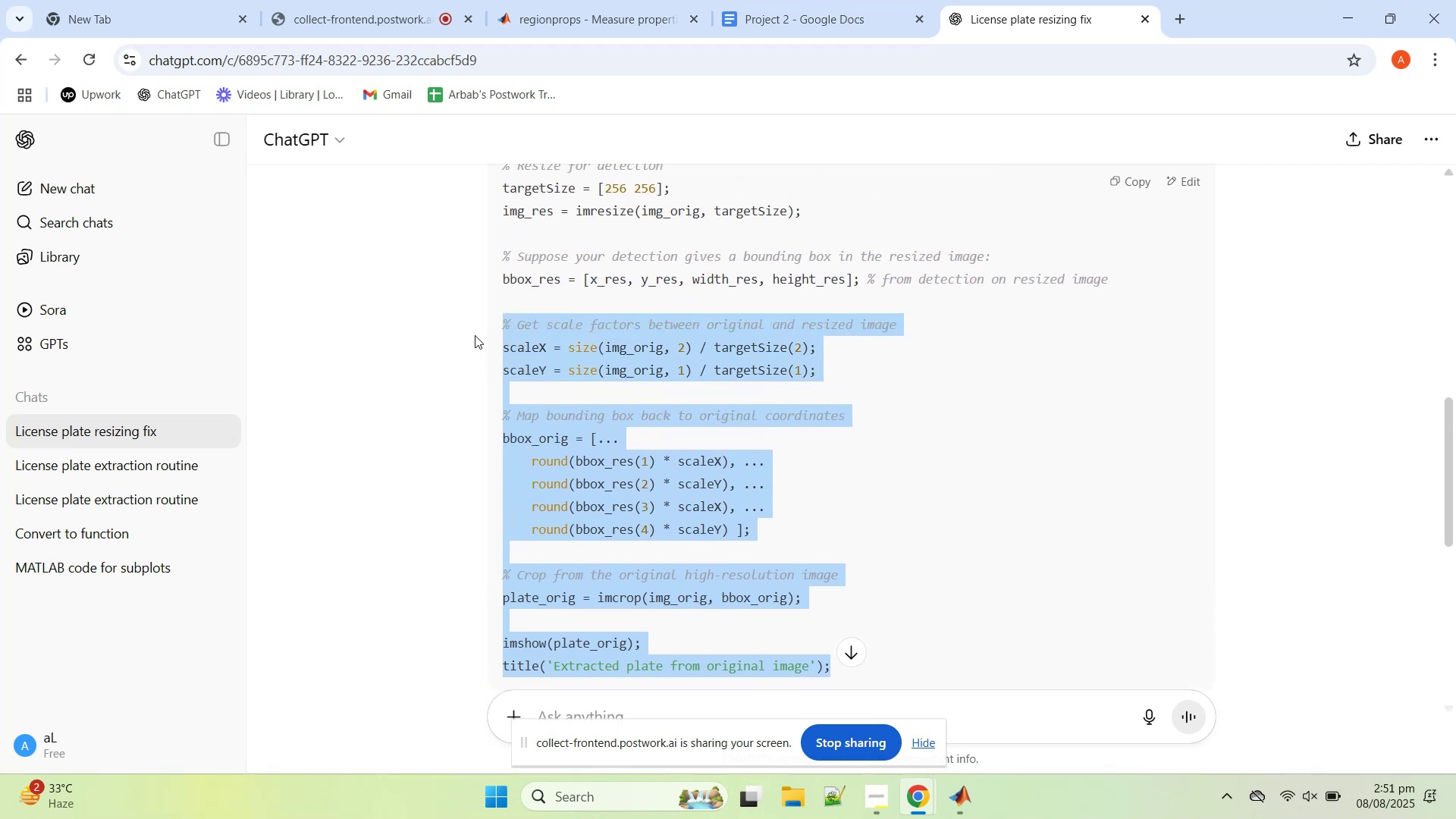 
key(Control+C)
 